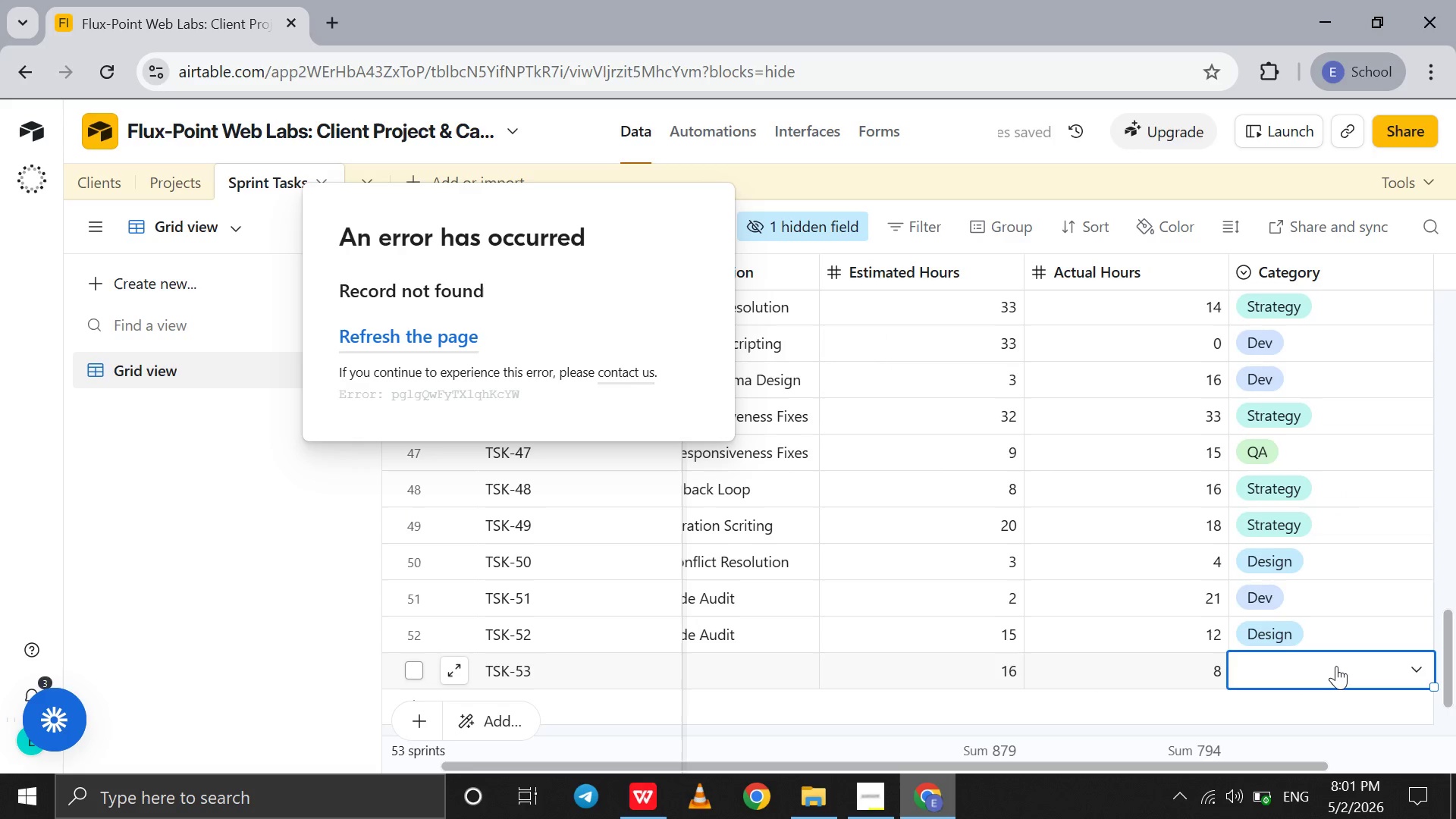 
left_click([1336, 666])
 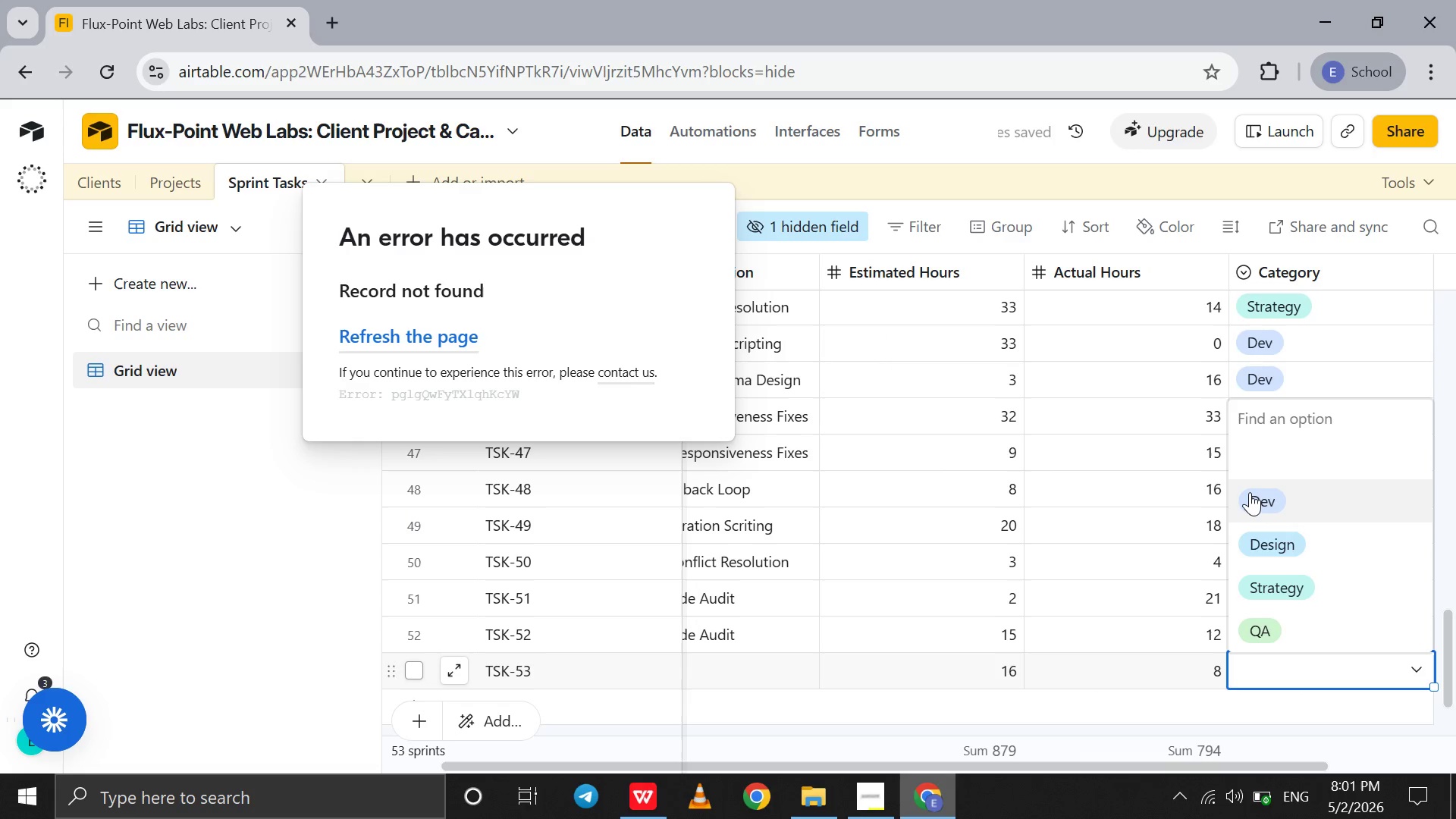 
left_click([1250, 492])
 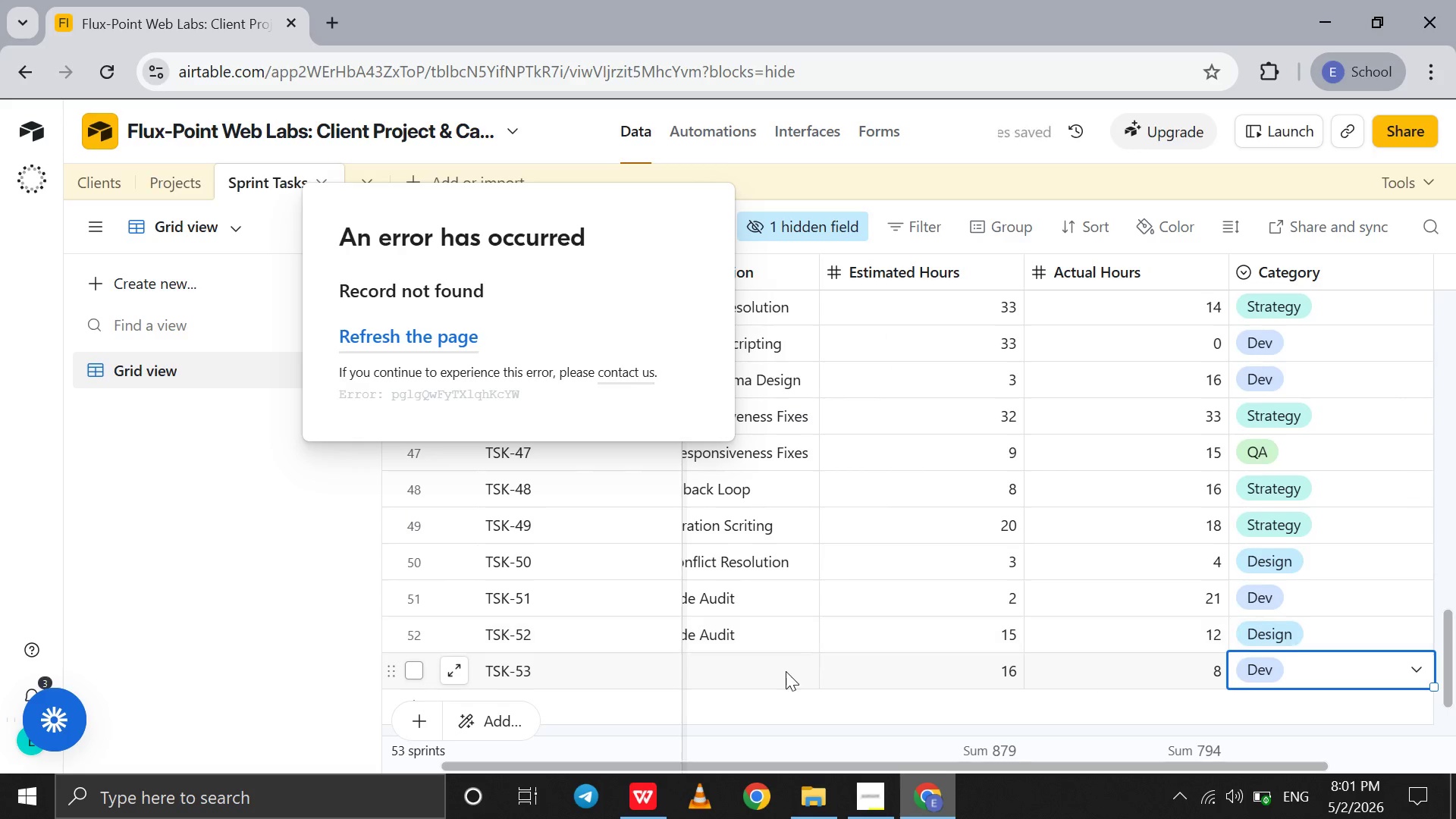 
left_click([783, 671])
 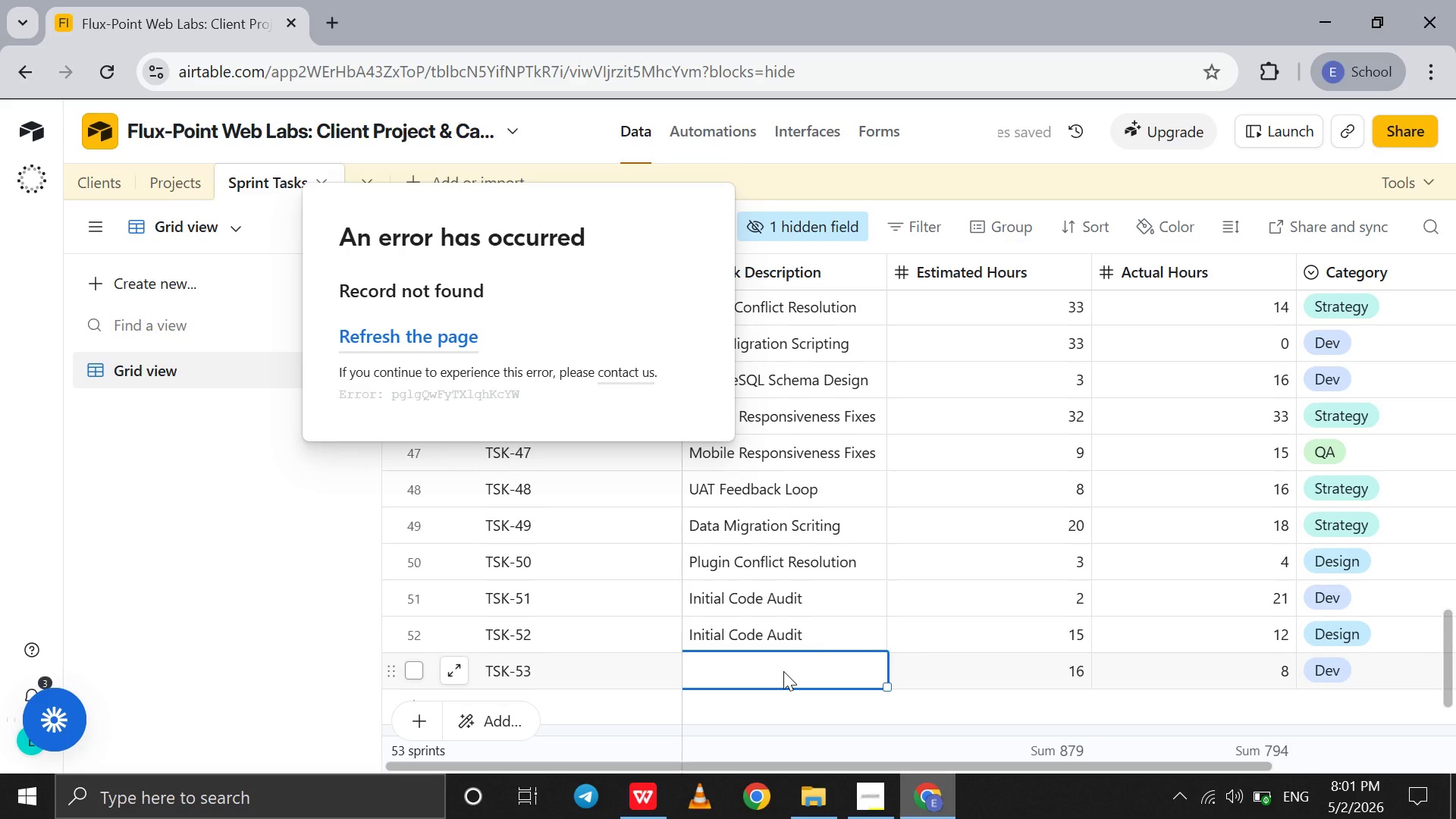 
type(UAT Feedback Loop)
 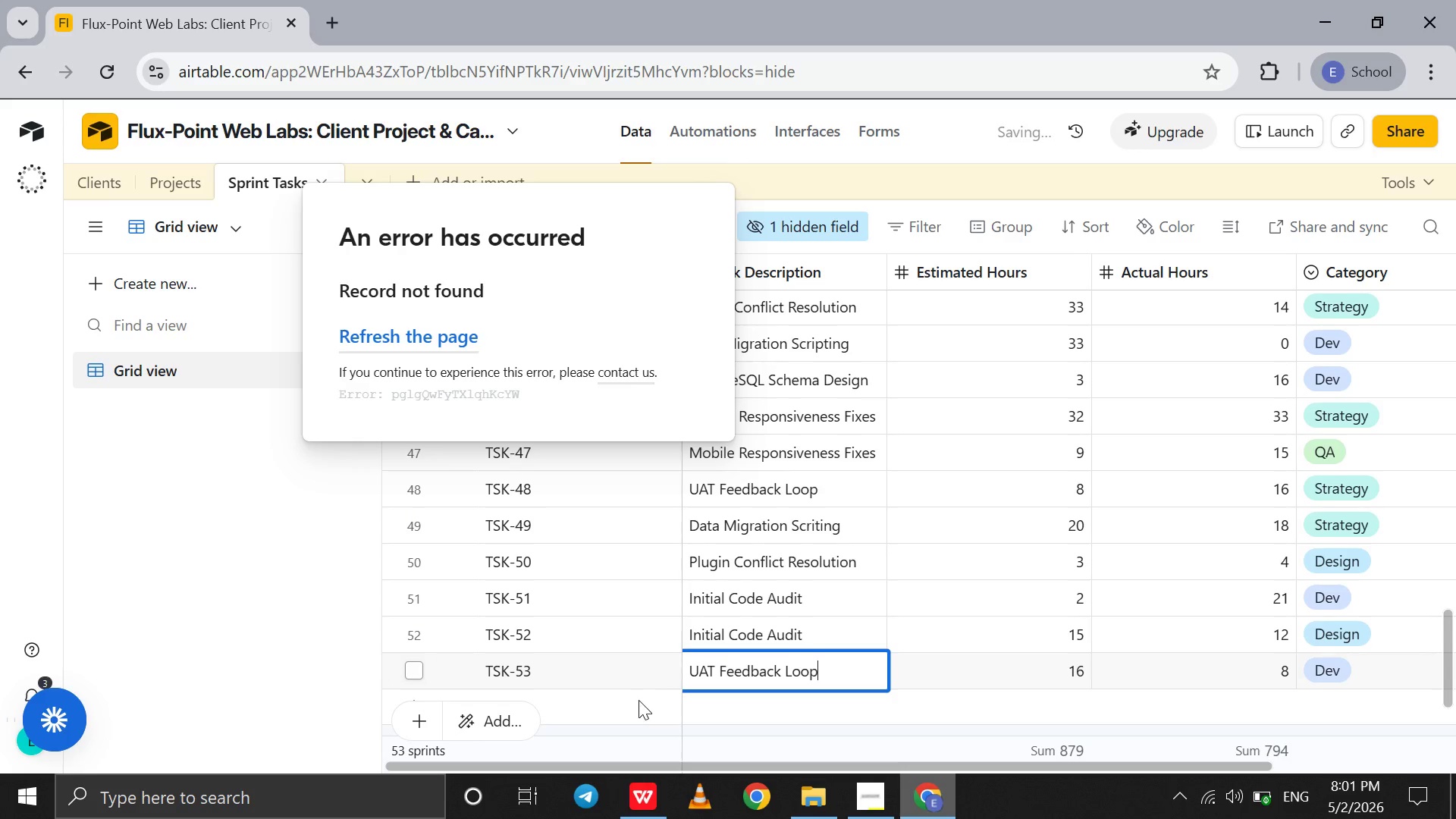 
left_click([639, 700])
 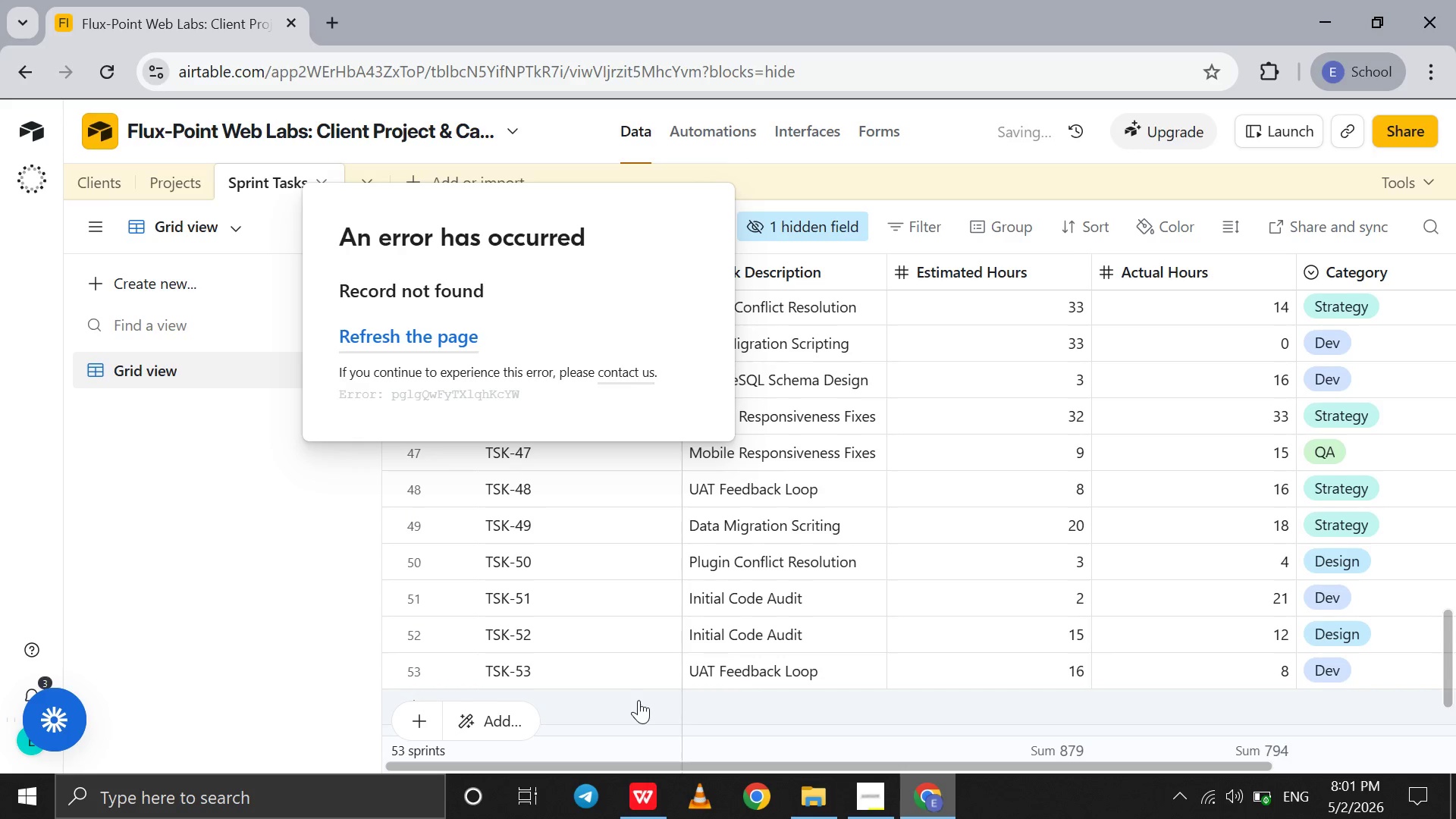 
left_click([639, 700])
 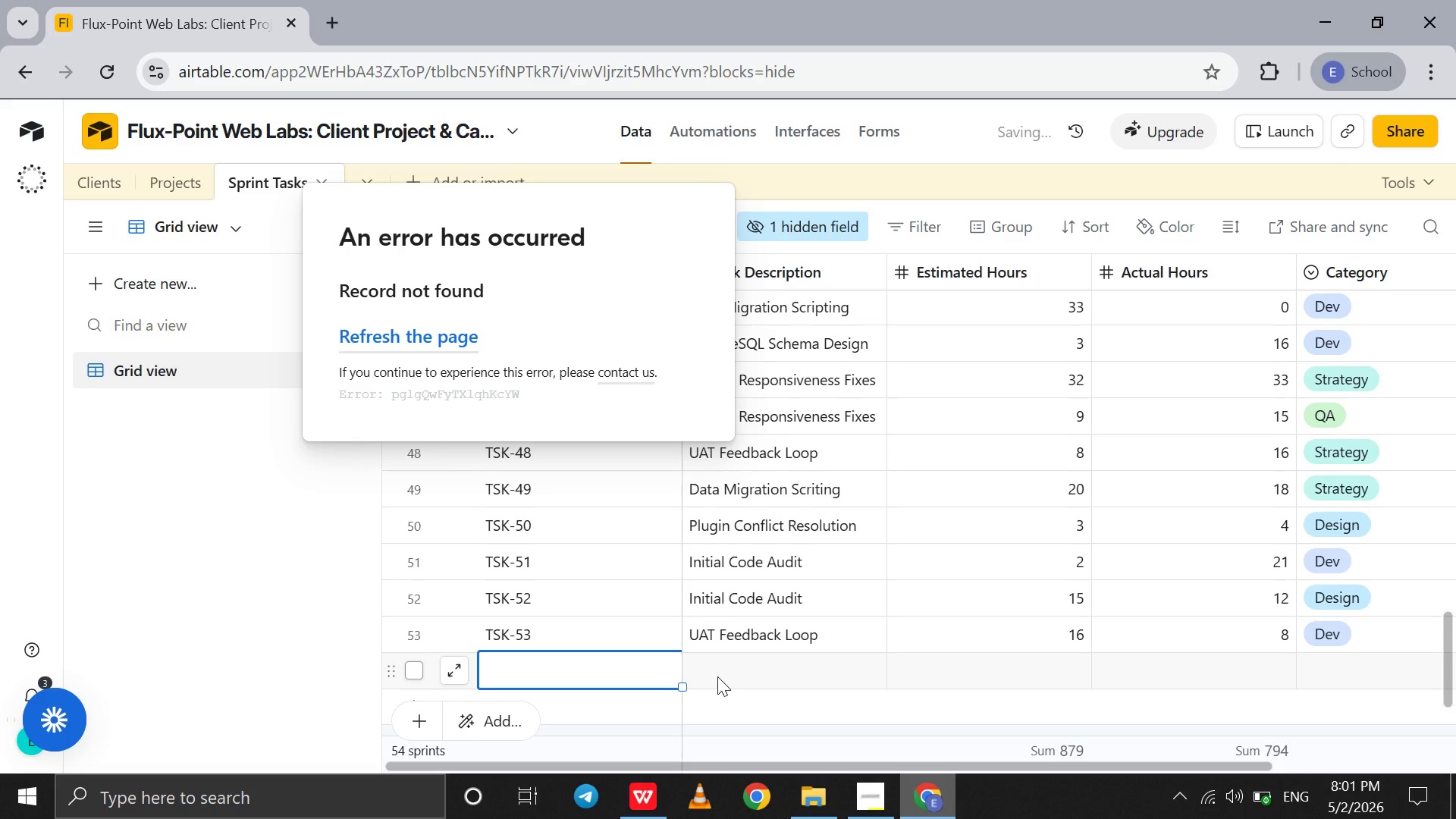 
left_click([717, 676])
 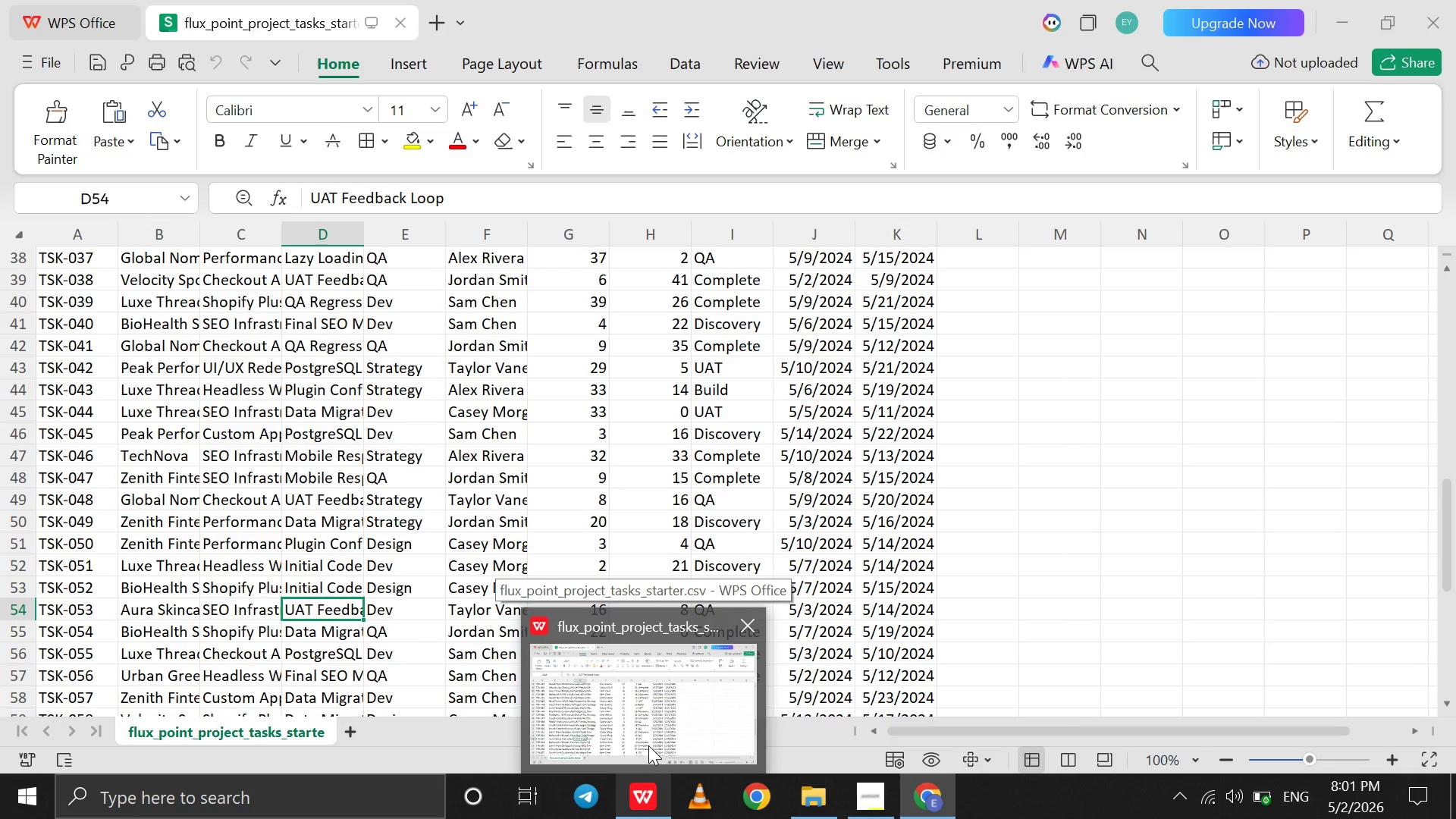 
left_click([648, 745])
 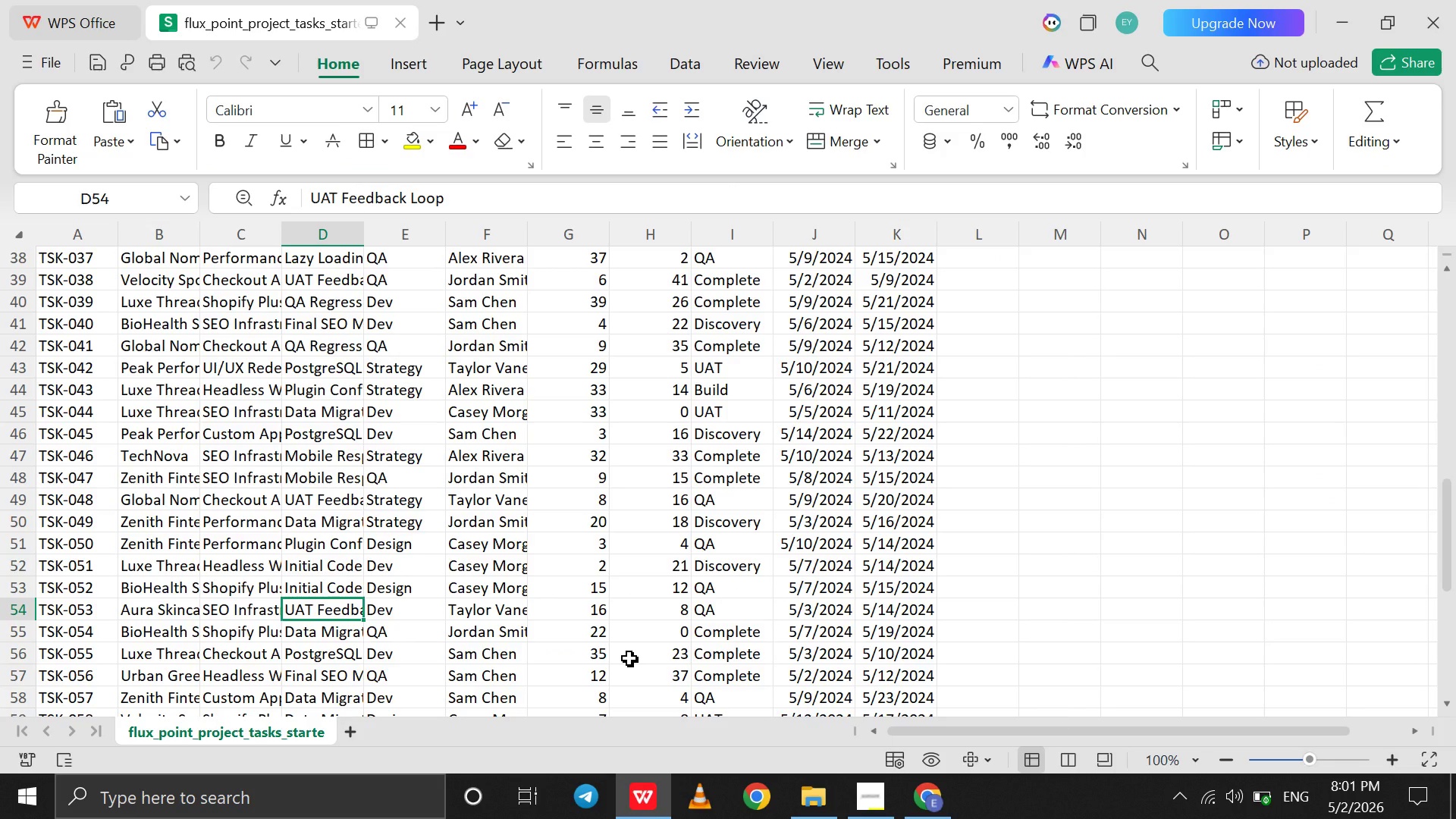 
scroll: coordinate [629, 658], scroll_direction: down, amount: 26.0
 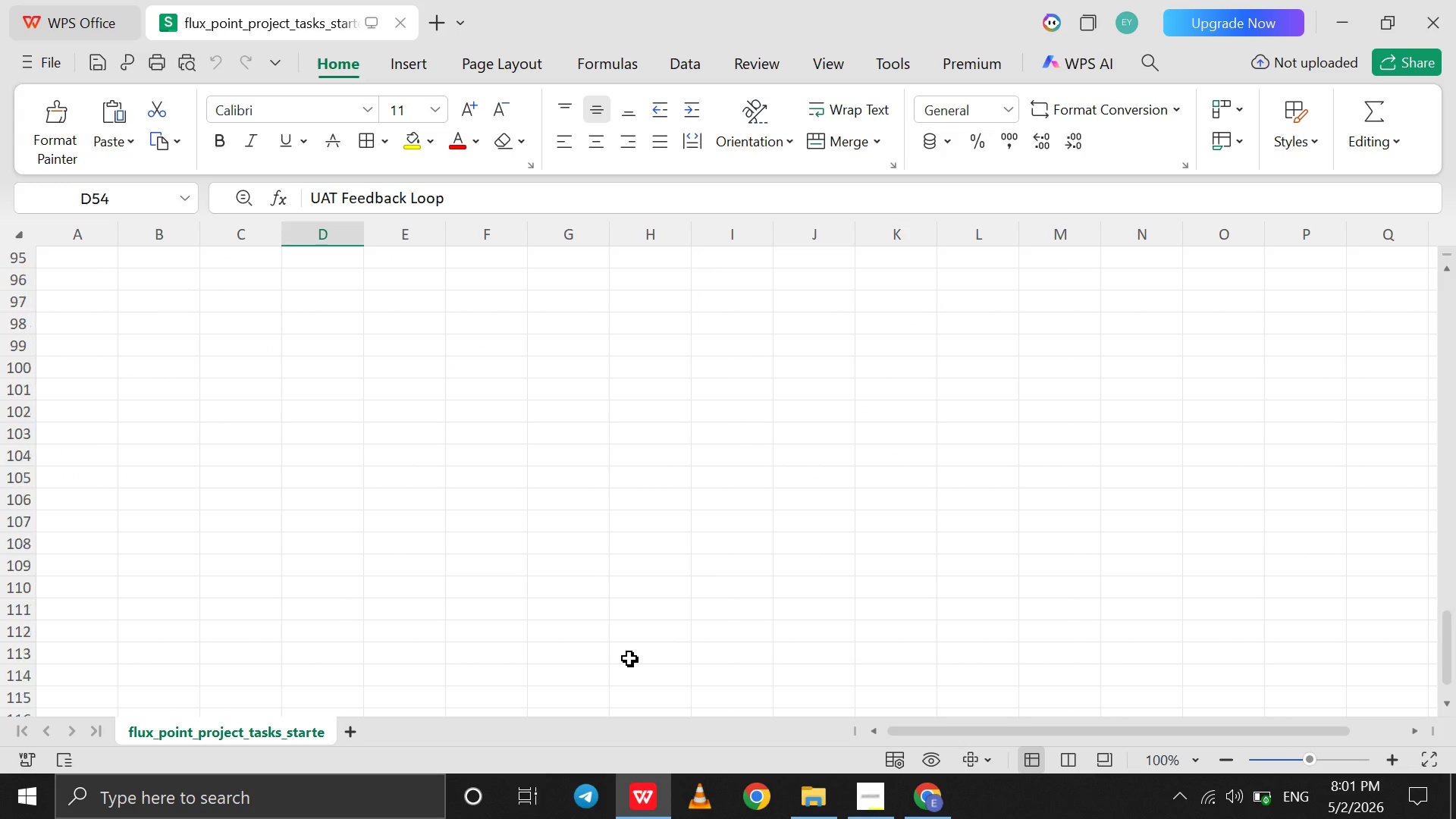 
scroll: coordinate [629, 658], scroll_direction: up, amount: 22.0
 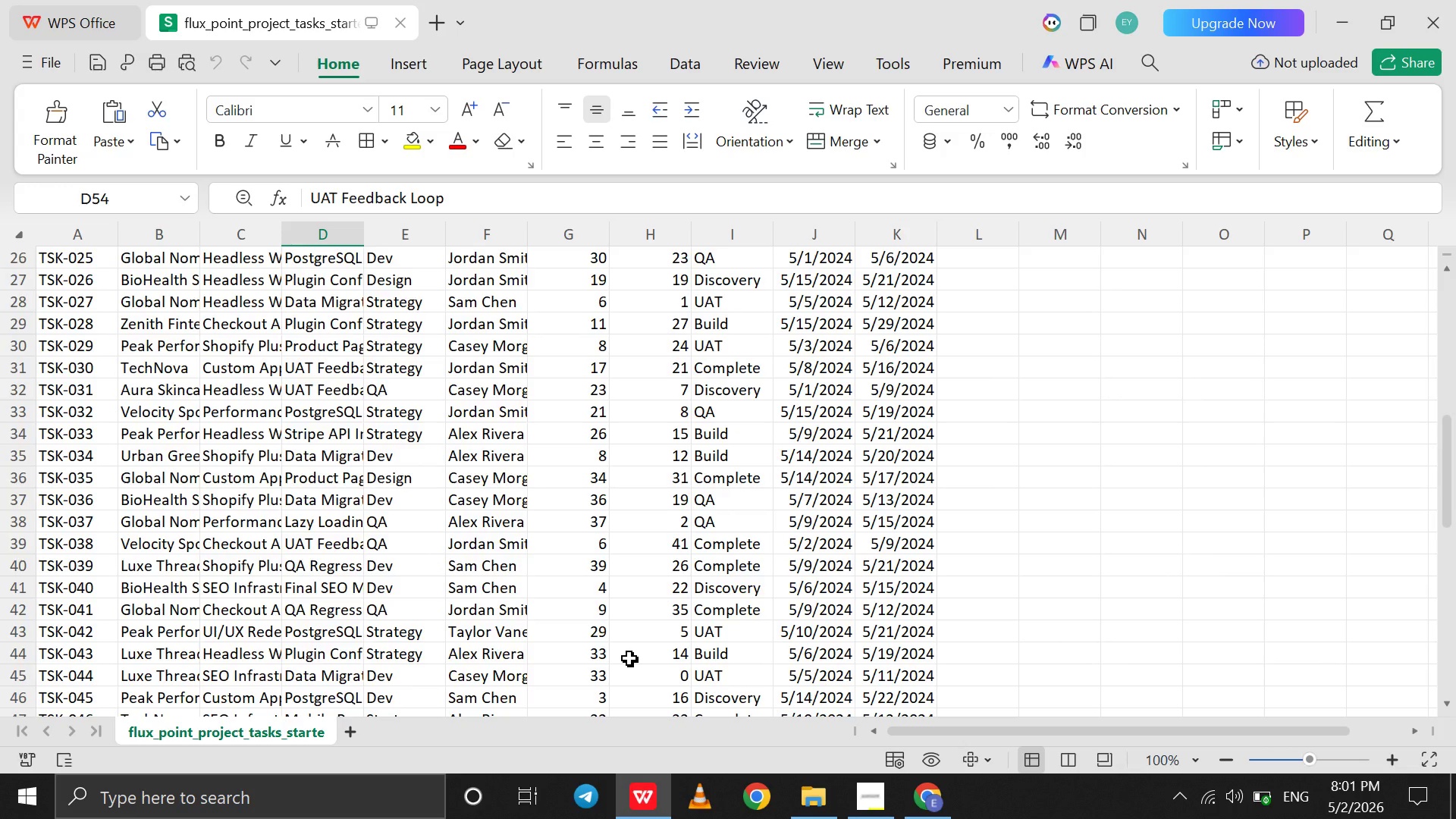 
scroll: coordinate [629, 658], scroll_direction: down, amount: 5.0
 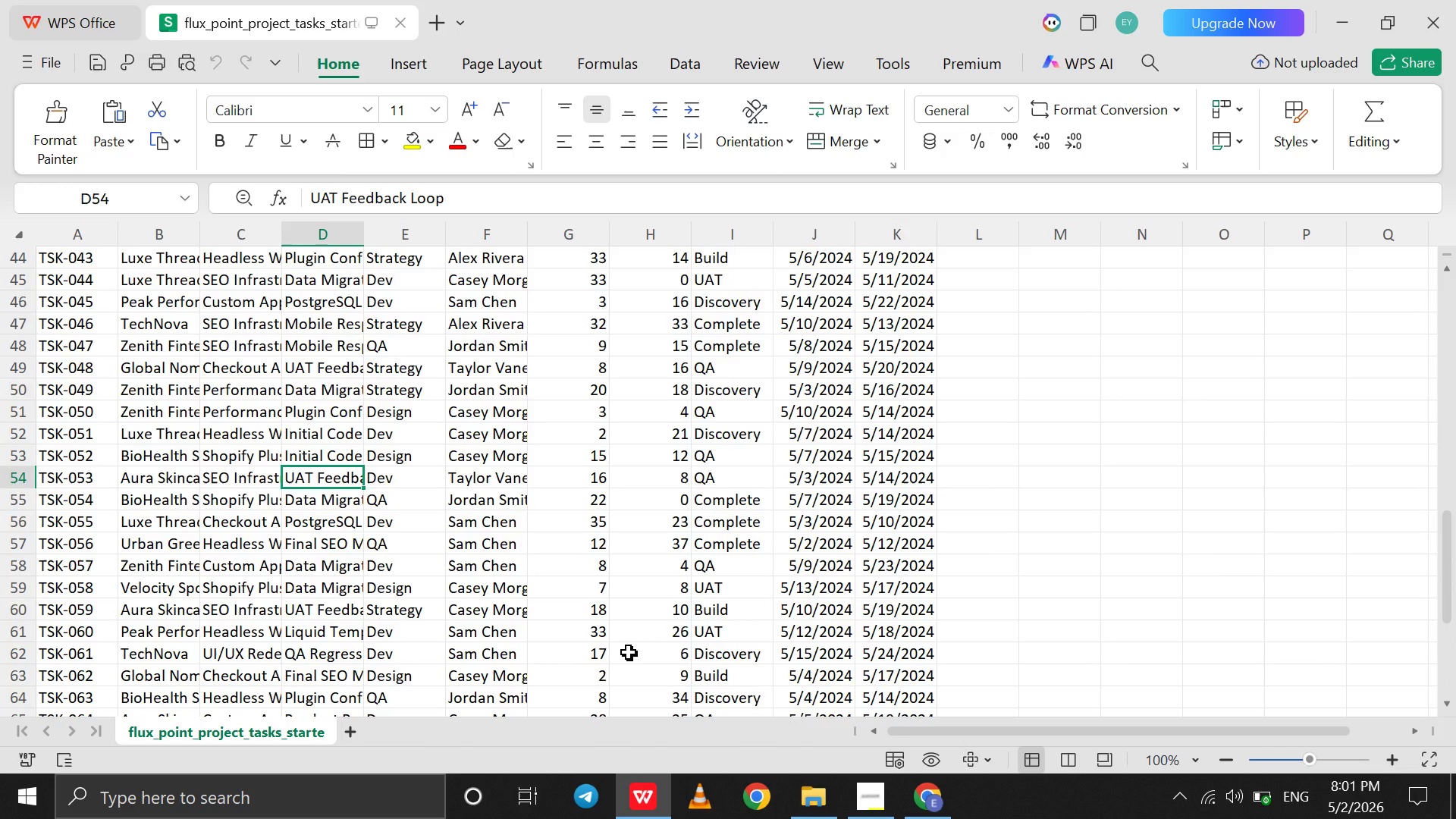 
right_click([629, 652])
 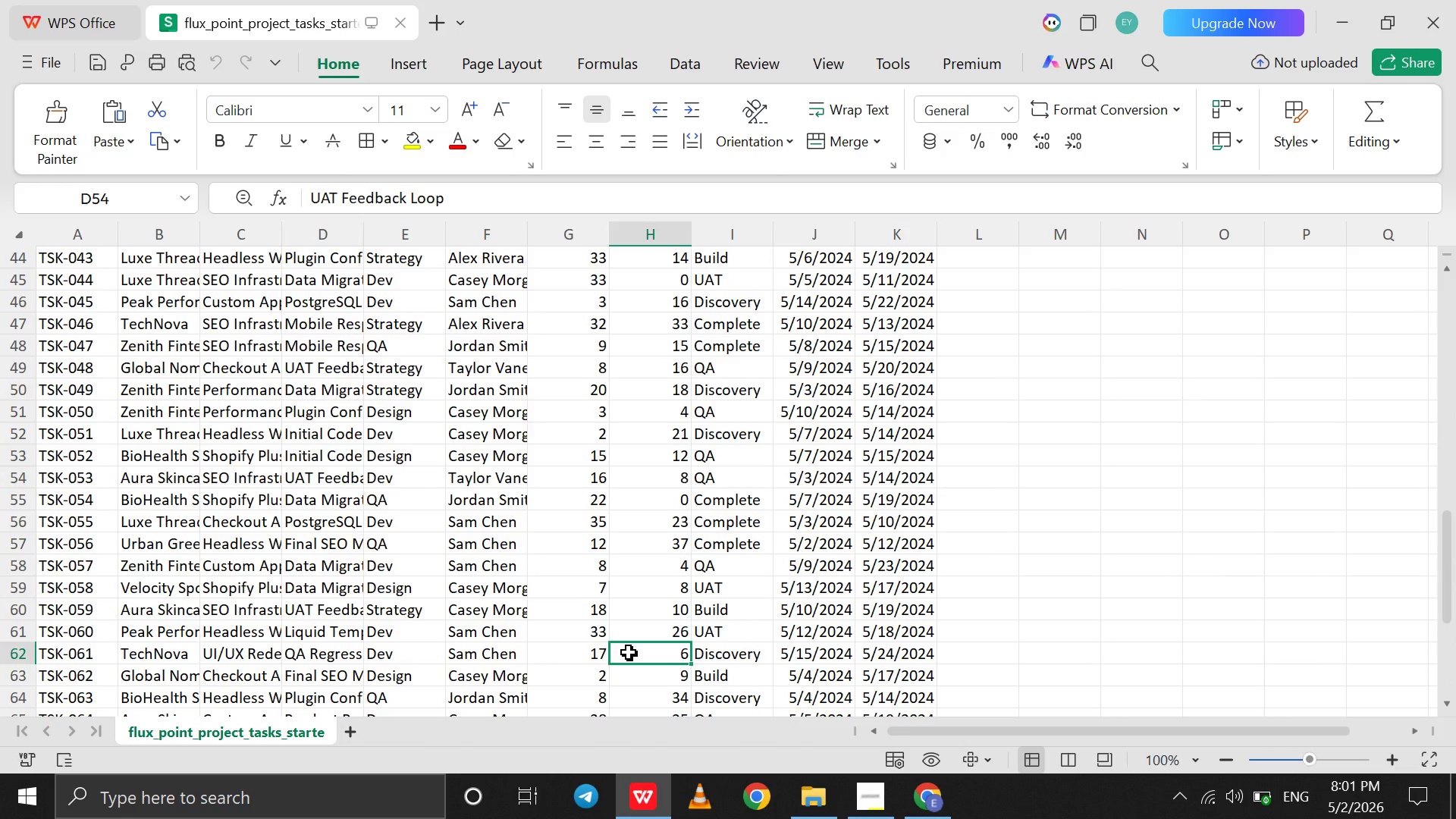 
scroll: coordinate [629, 652], scroll_direction: down, amount: 1.0
 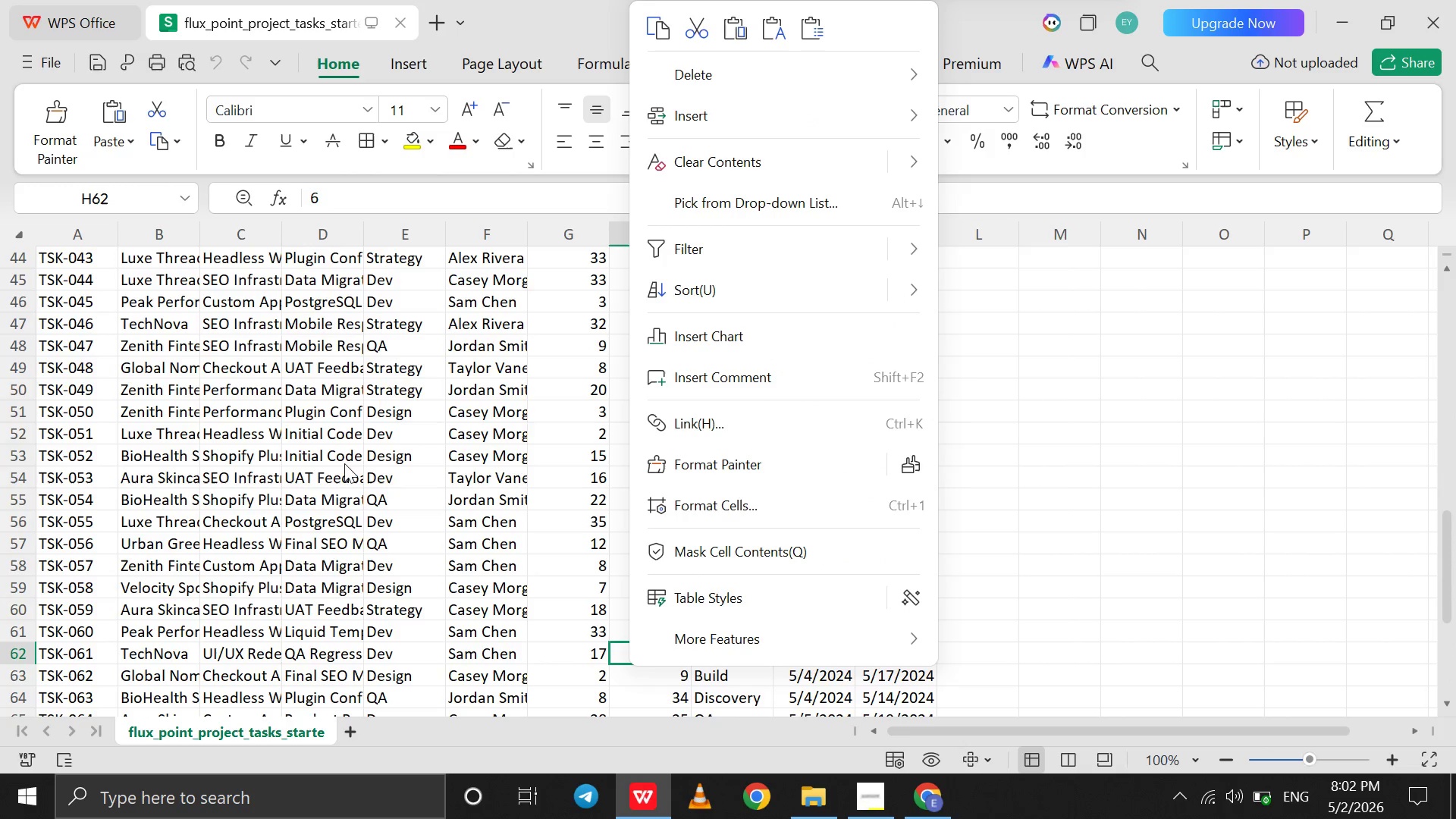 
left_click([334, 466])
 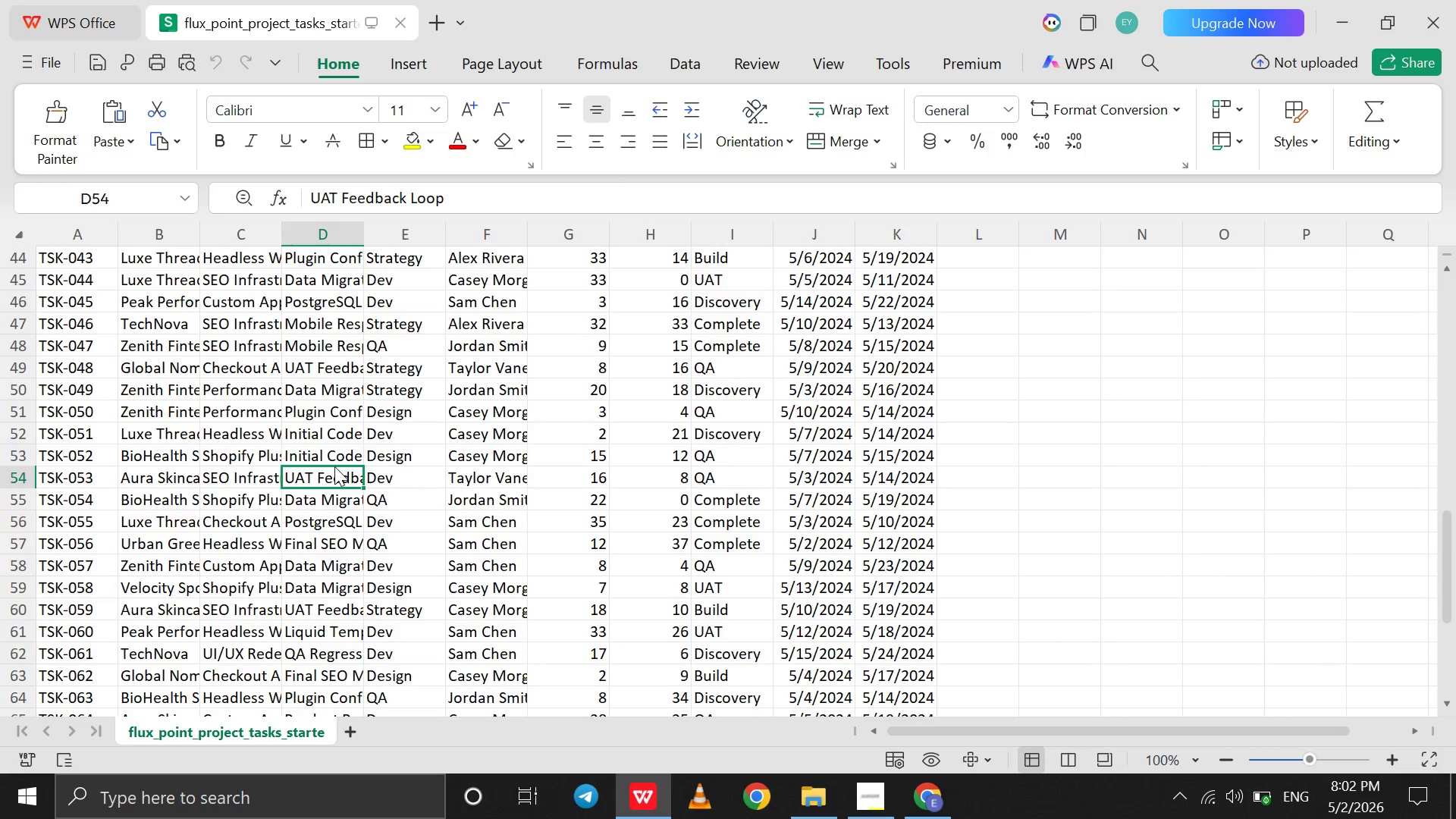 
scroll: coordinate [334, 466], scroll_direction: down, amount: 2.0
 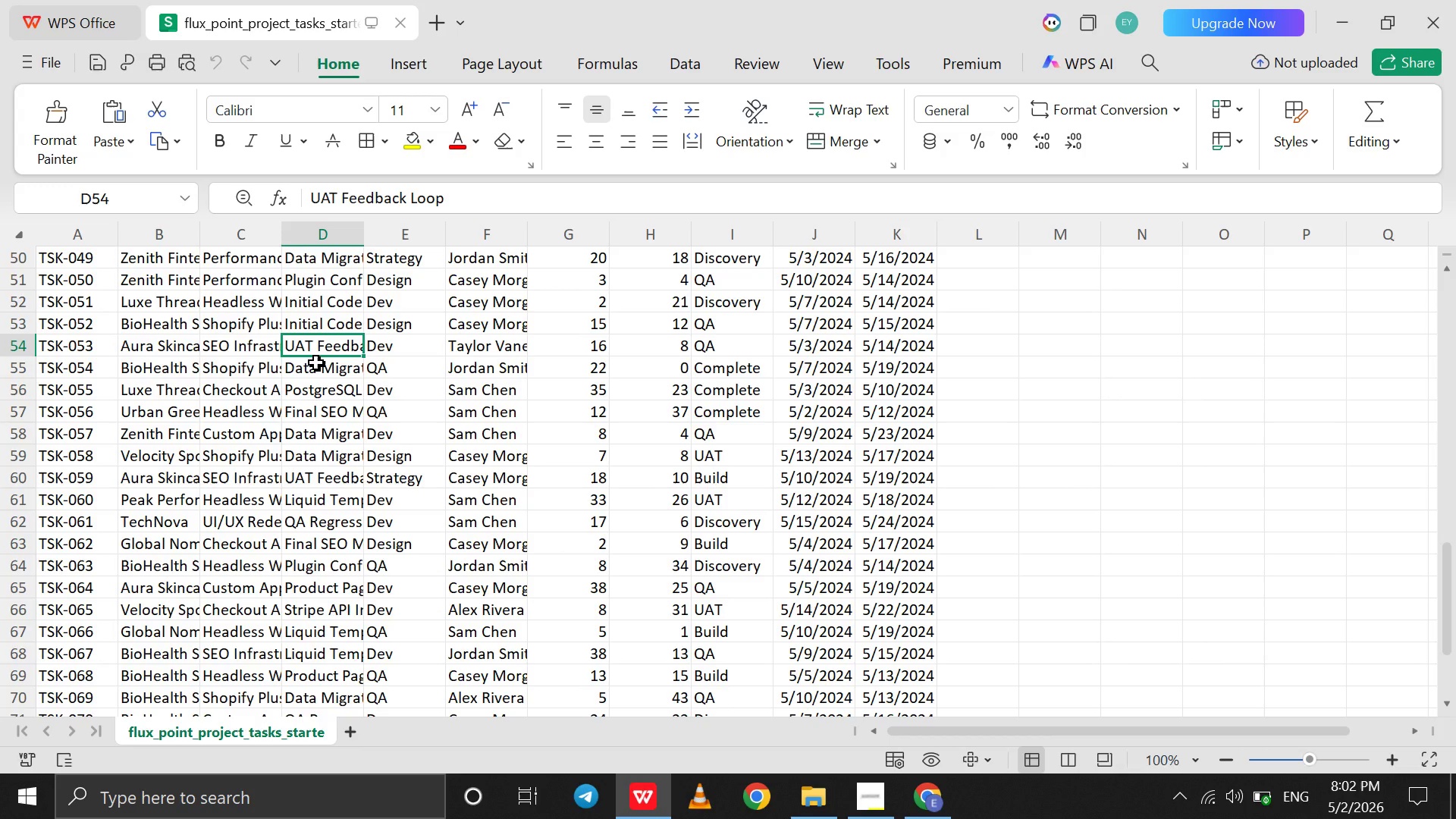 
left_click([316, 362])
 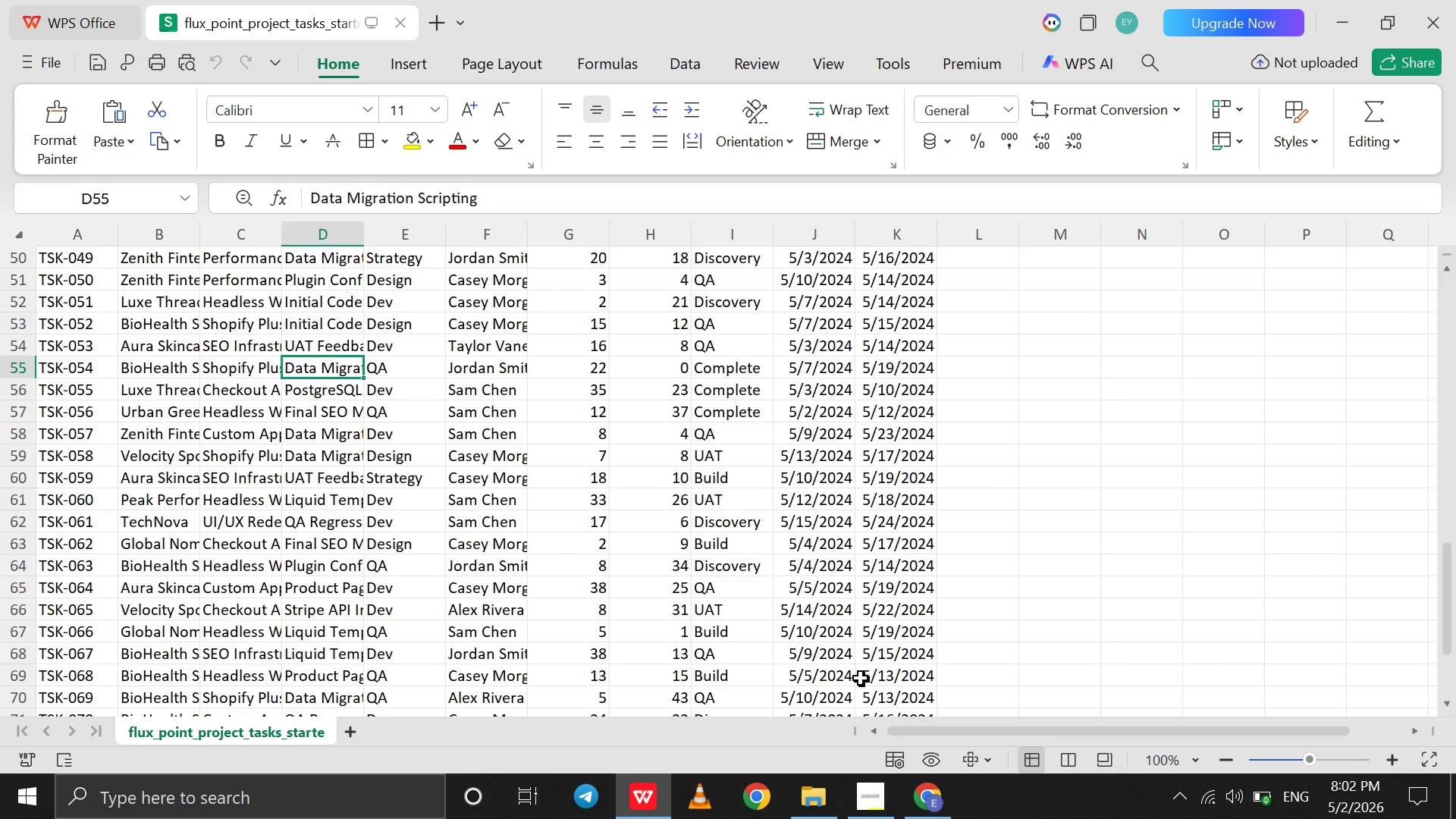 
wait(6.5)
 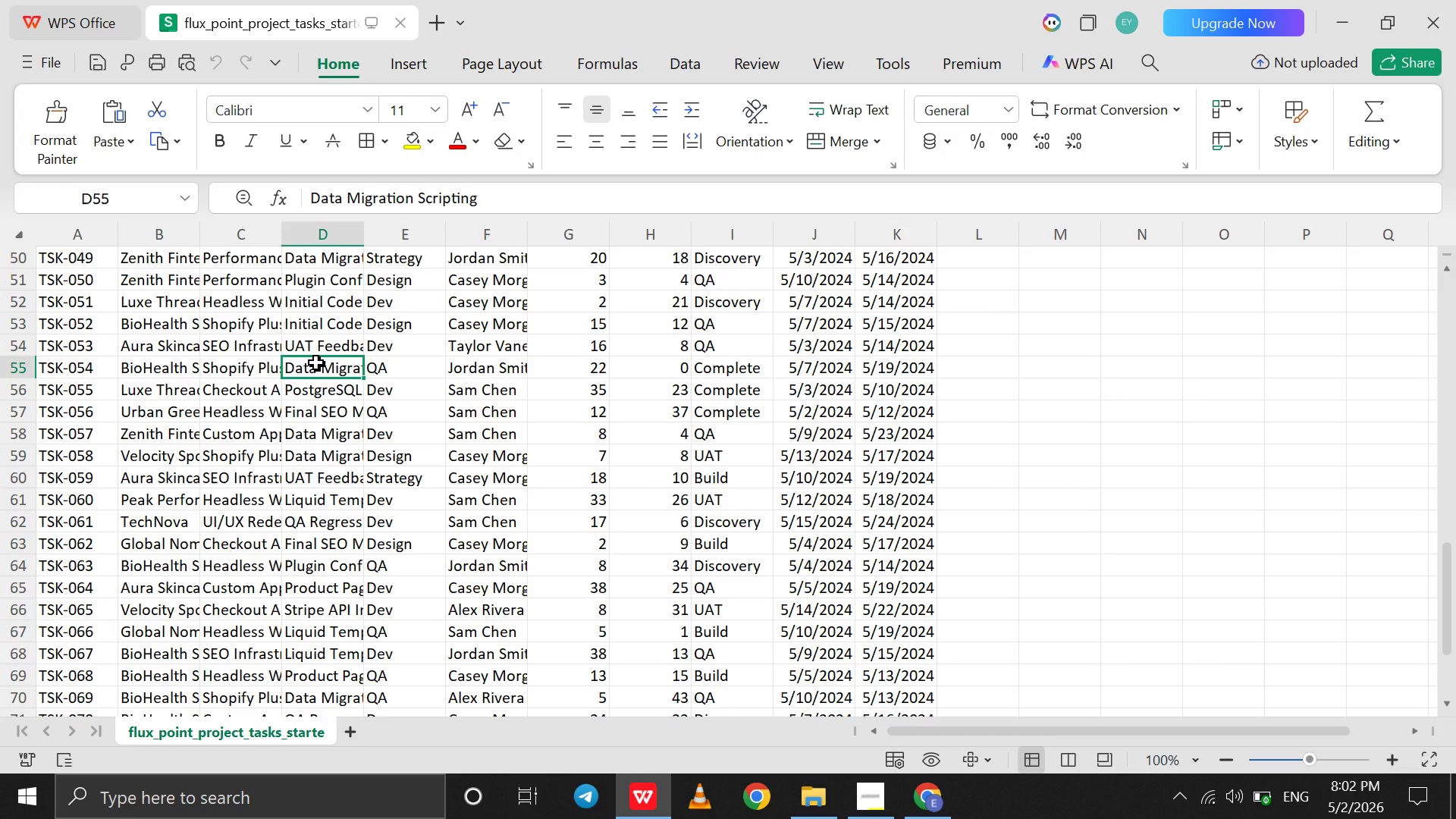 
left_click([933, 806])
 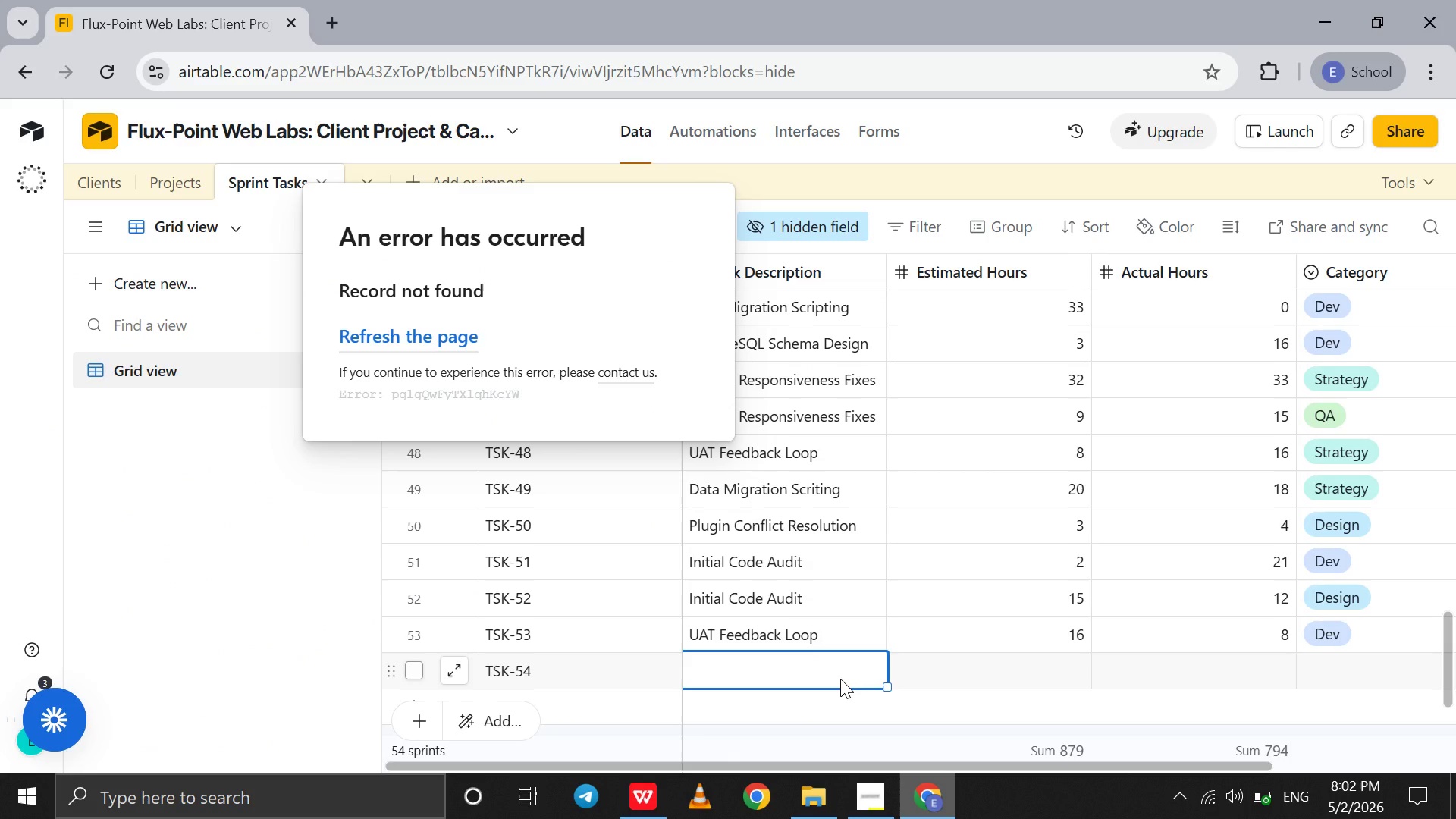 
type(Data Migration Scripting)
 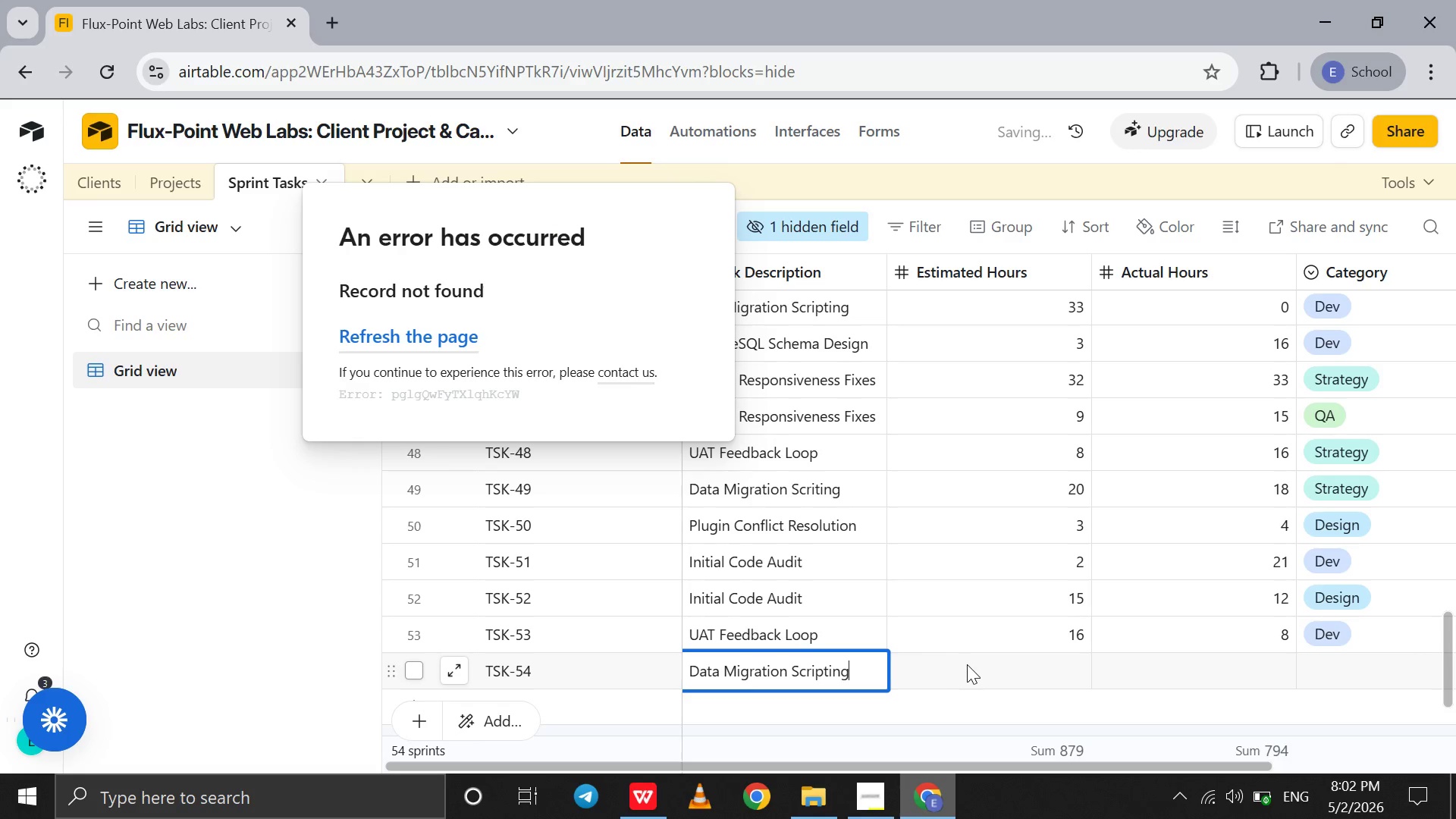 
left_click([967, 664])
 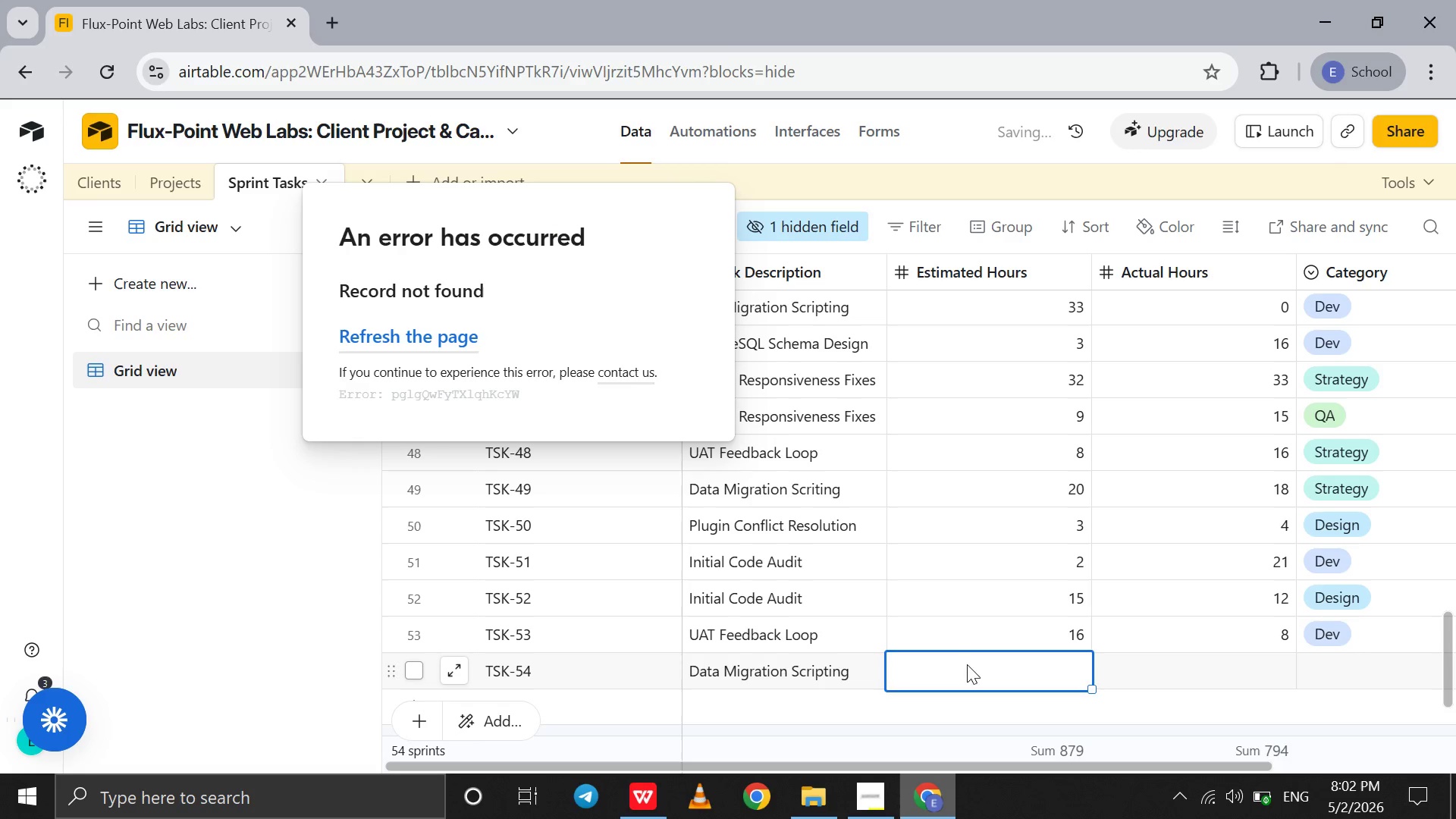 
type(22)
 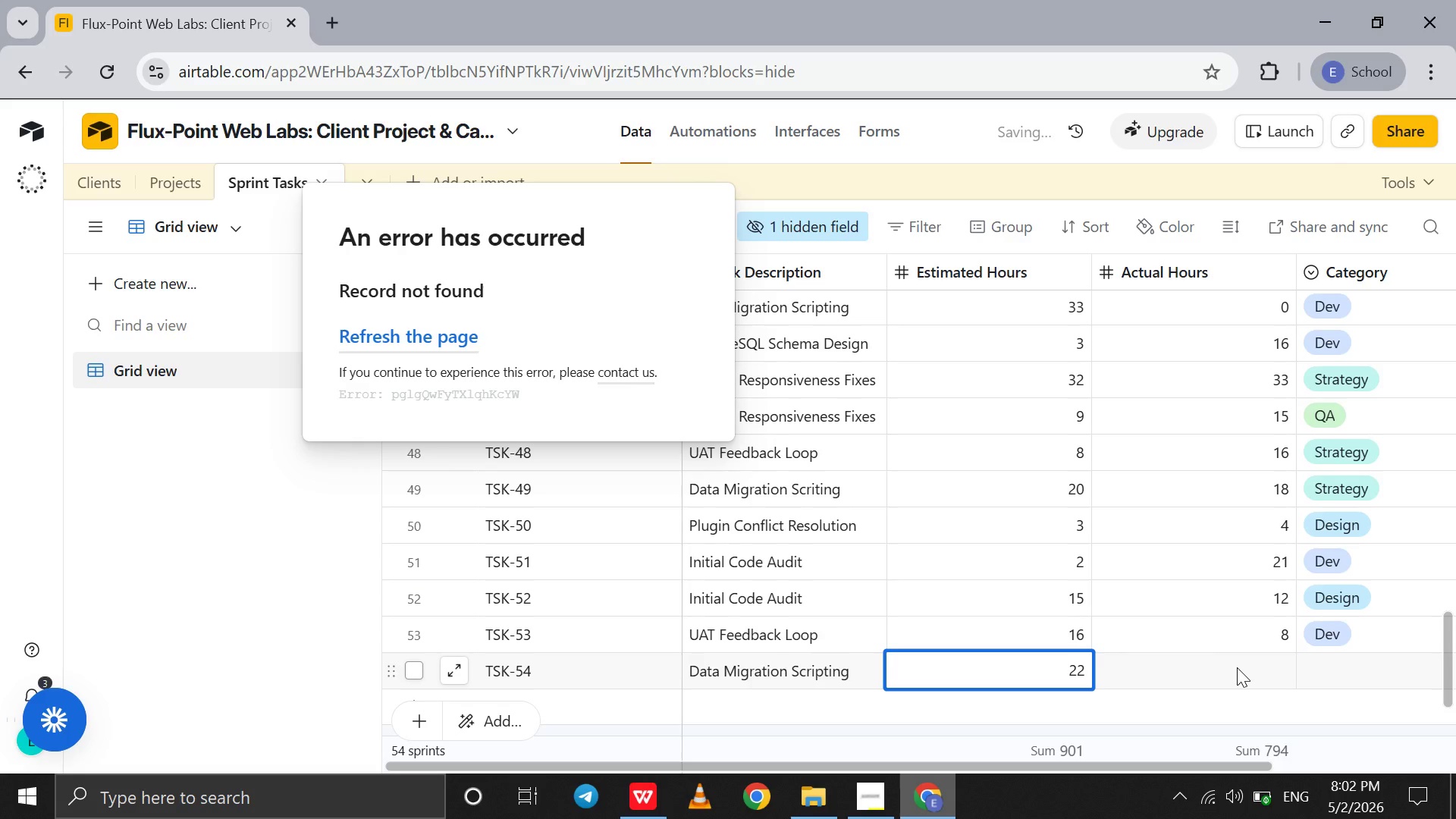 
left_click([1237, 667])
 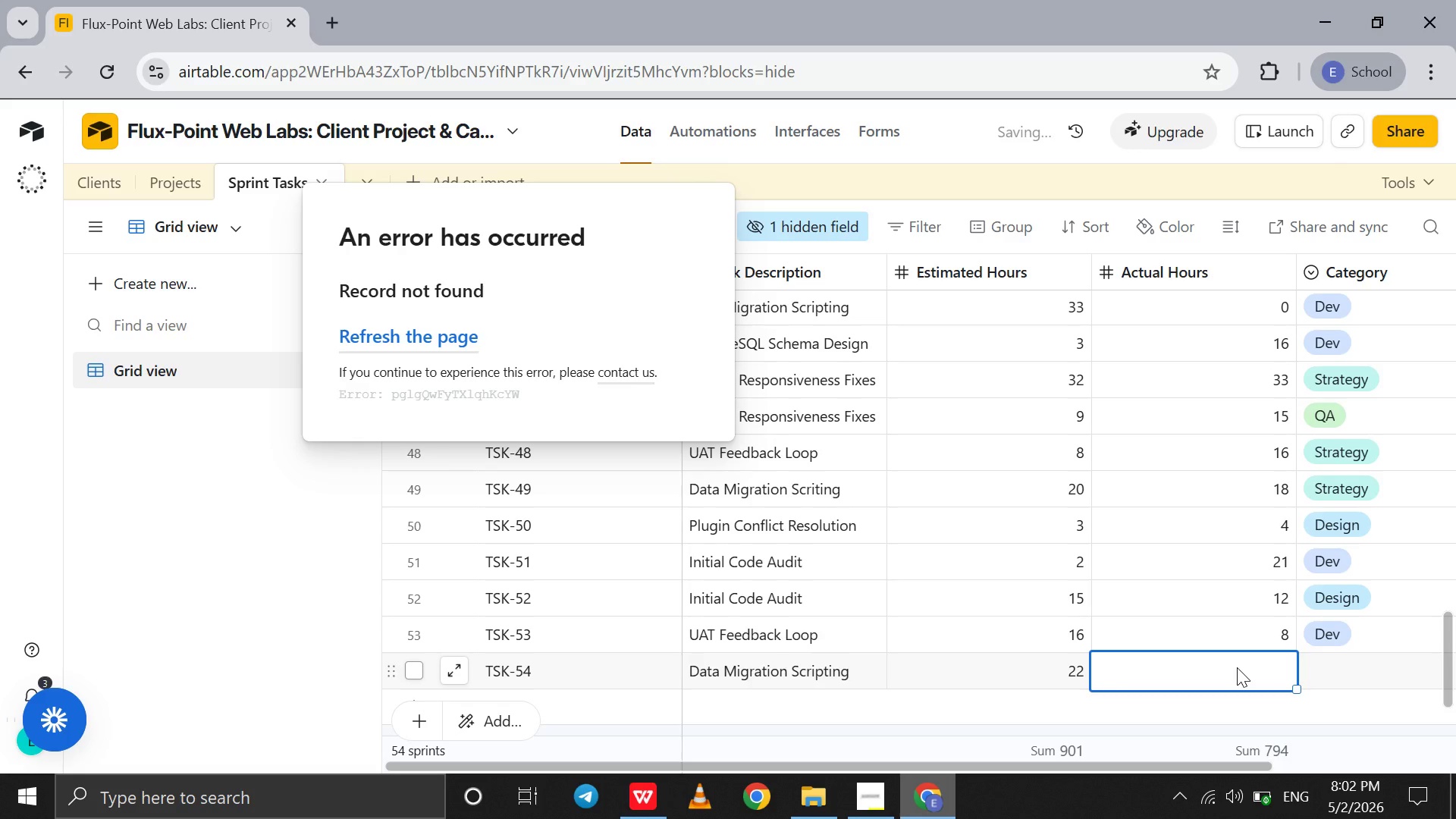 
key(0)
 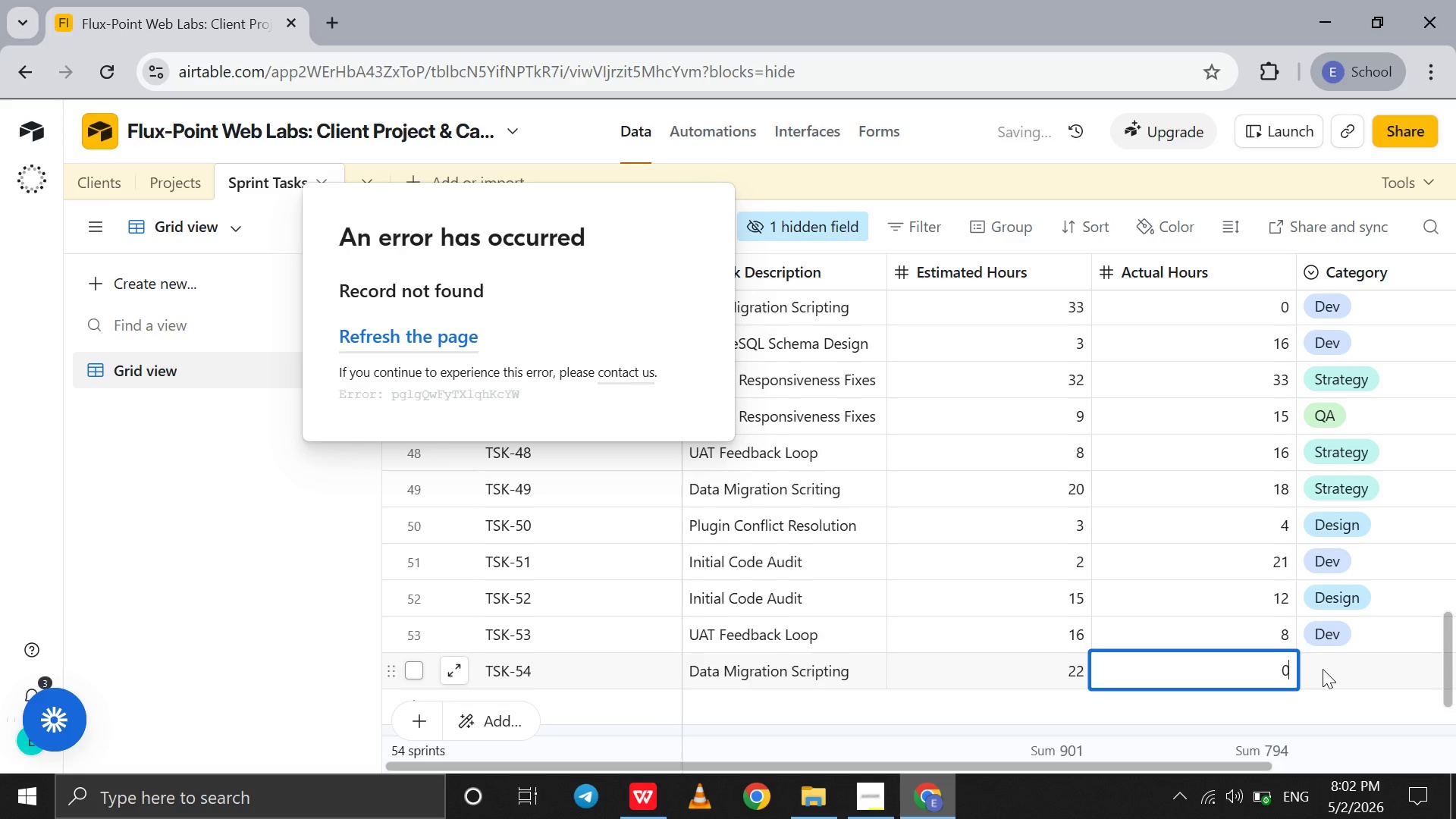 
left_click([1323, 669])
 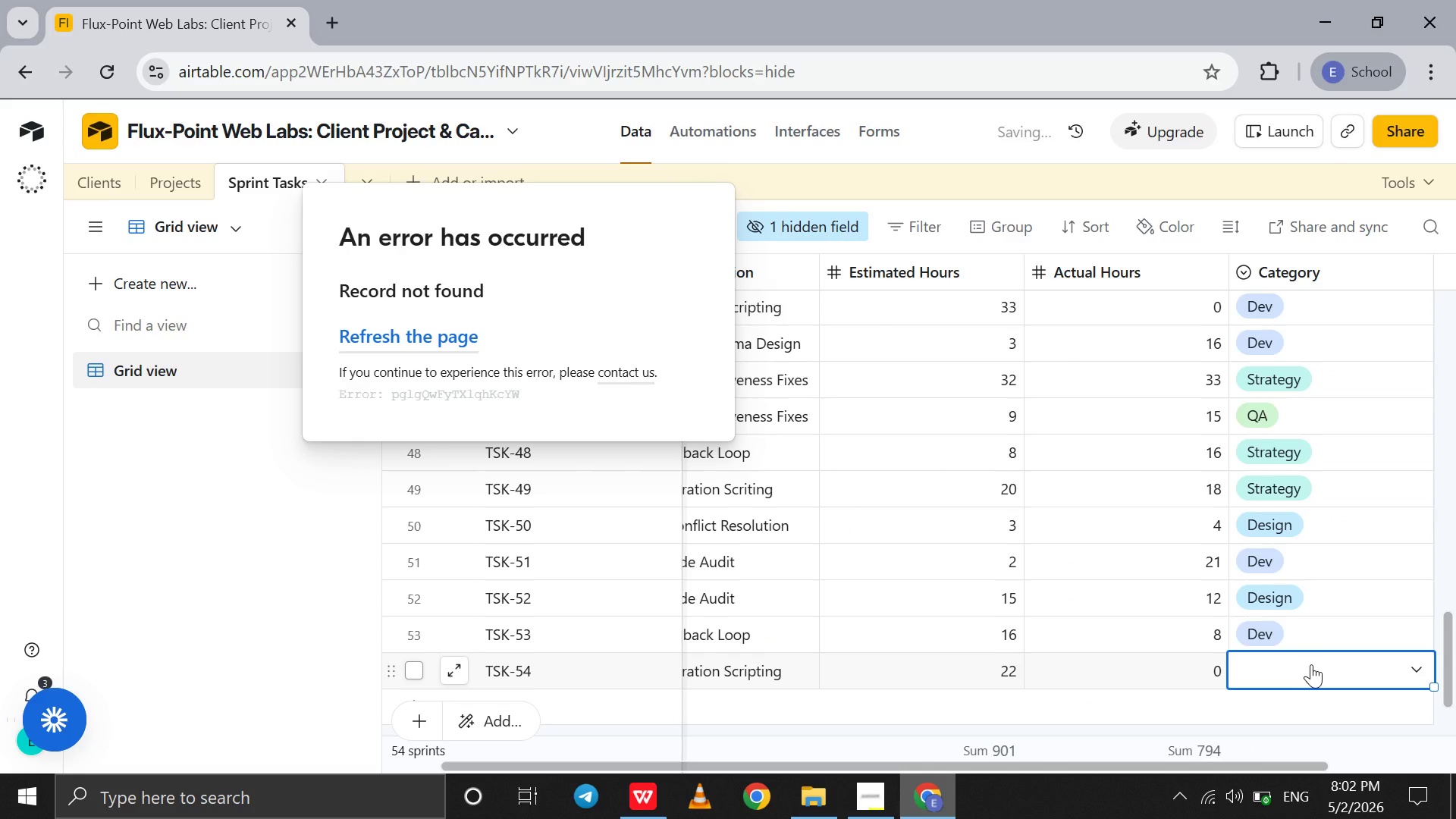 
left_click([1311, 664])
 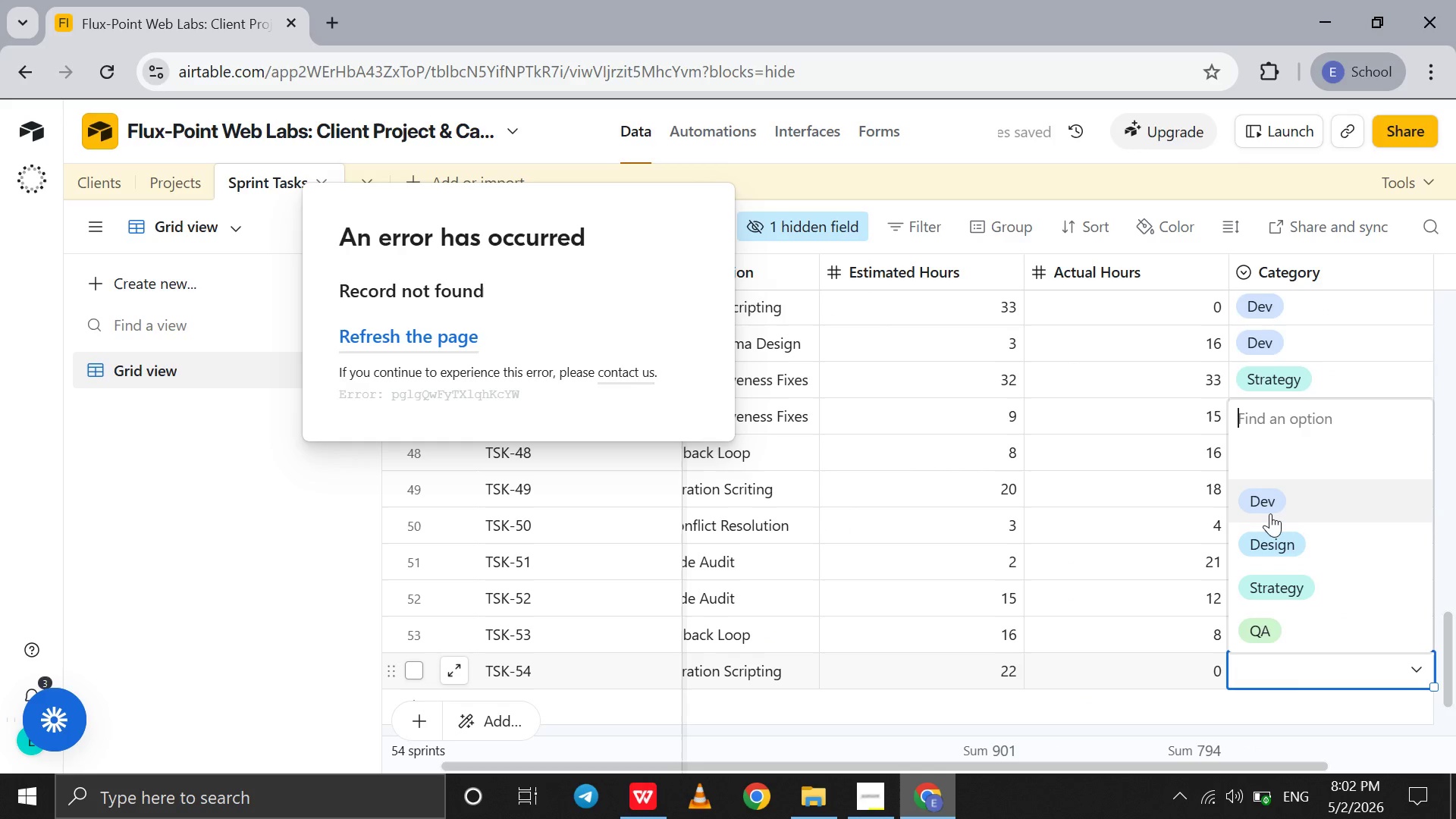 
left_click([1270, 513])
 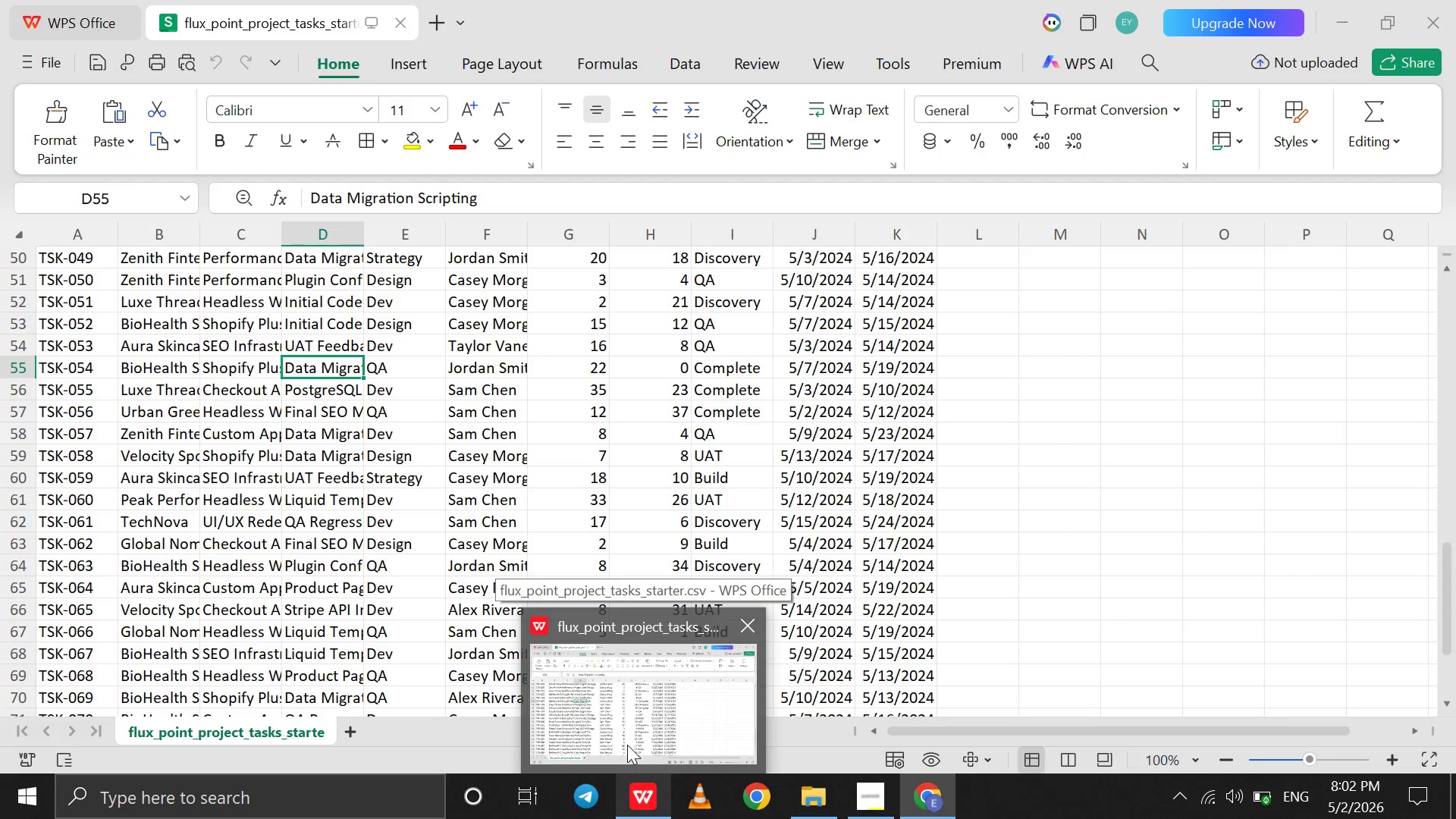 
wait(5.38)
 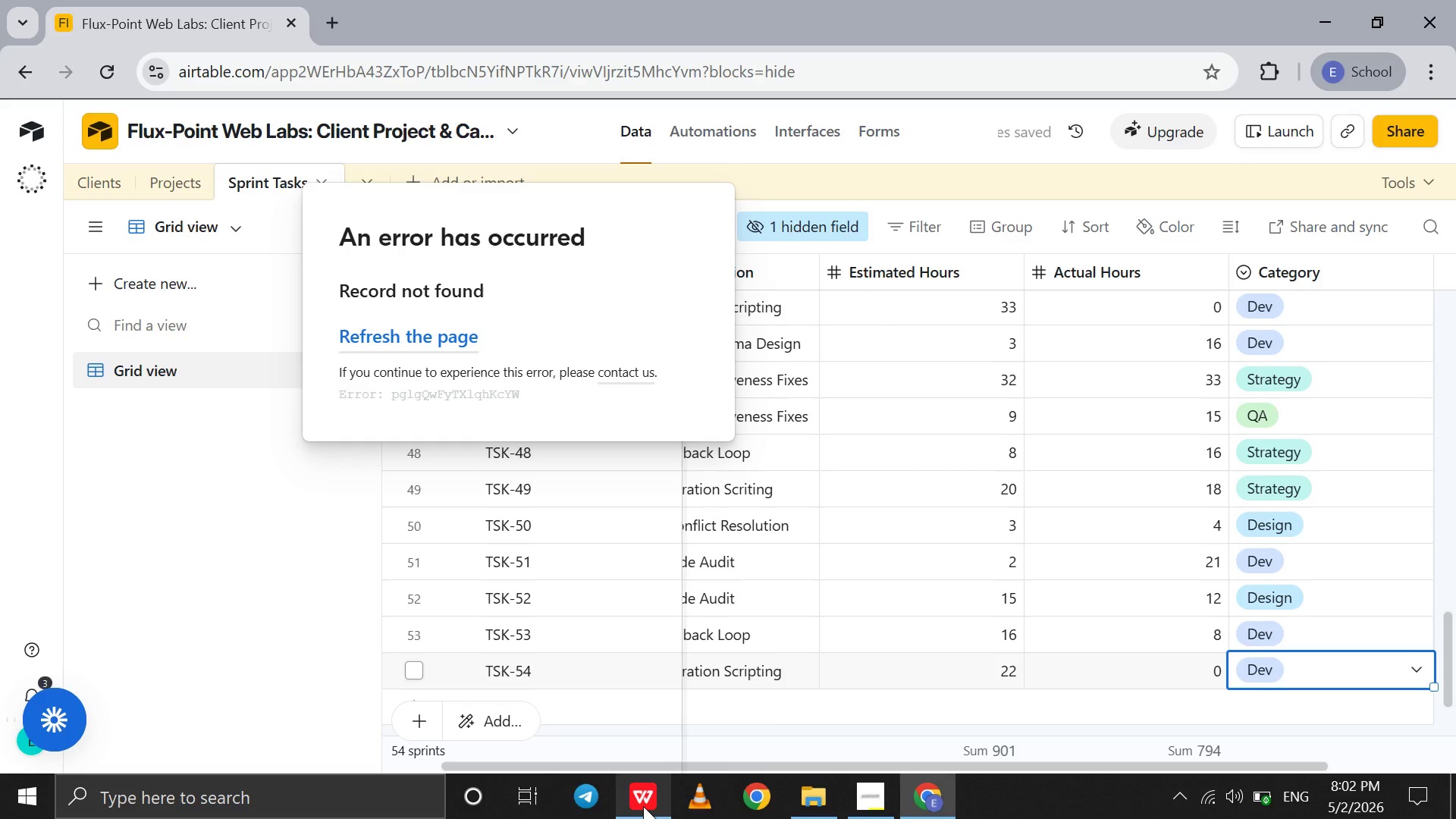 
left_click([1360, 667])
 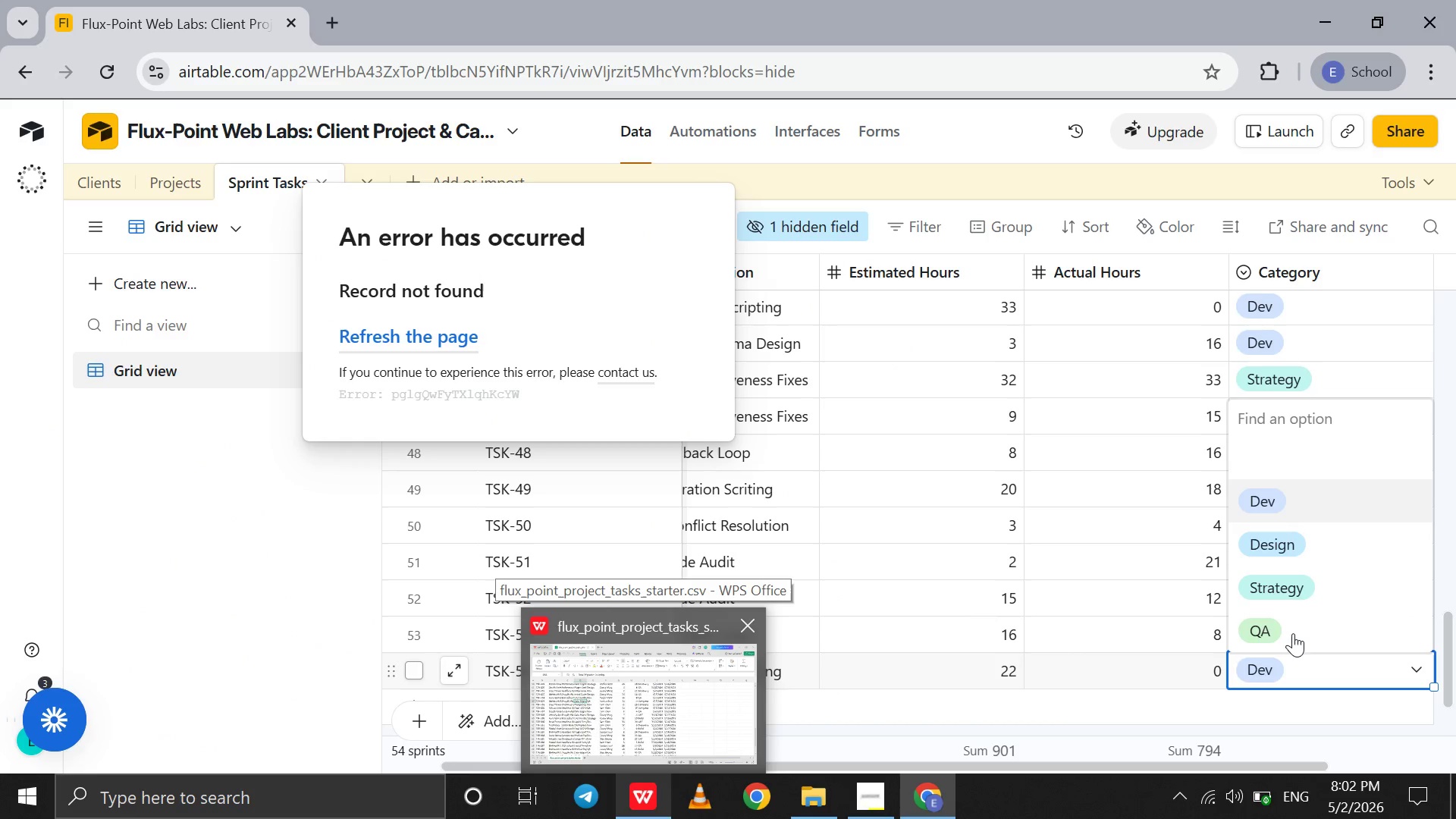 
left_click([1293, 633])
 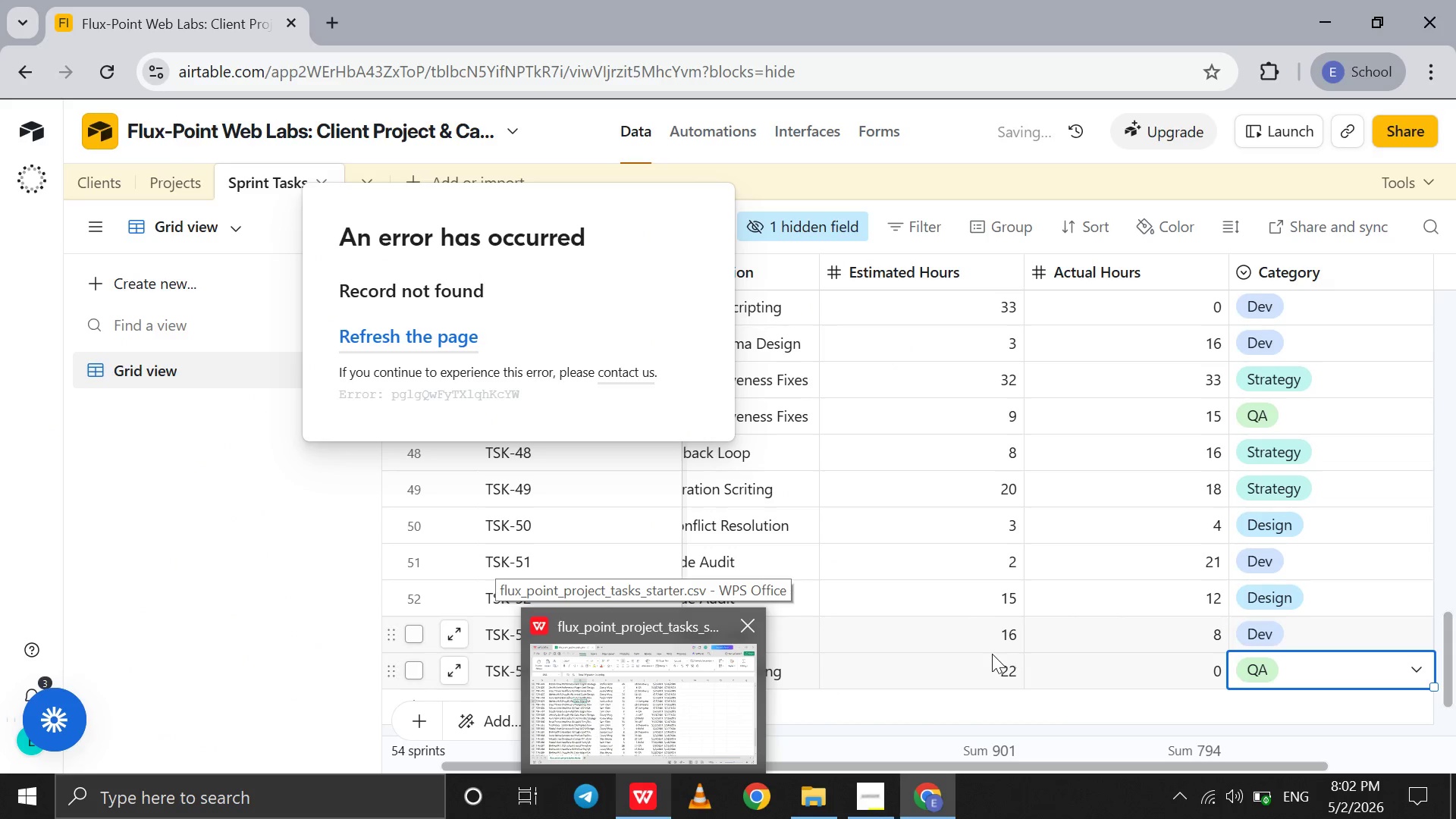 
scroll: coordinate [992, 654], scroll_direction: up, amount: 36.0
 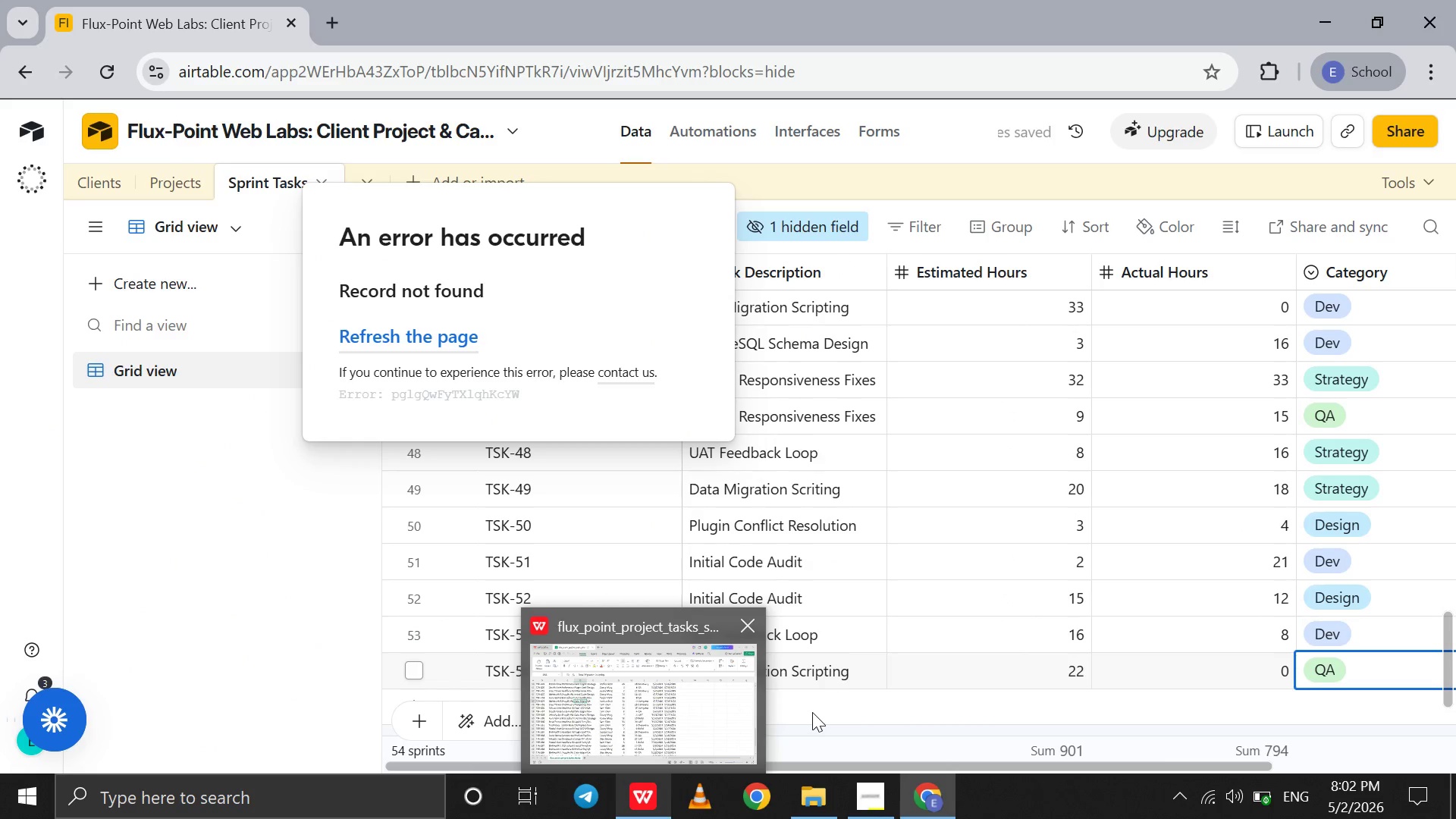 
left_click([812, 712])
 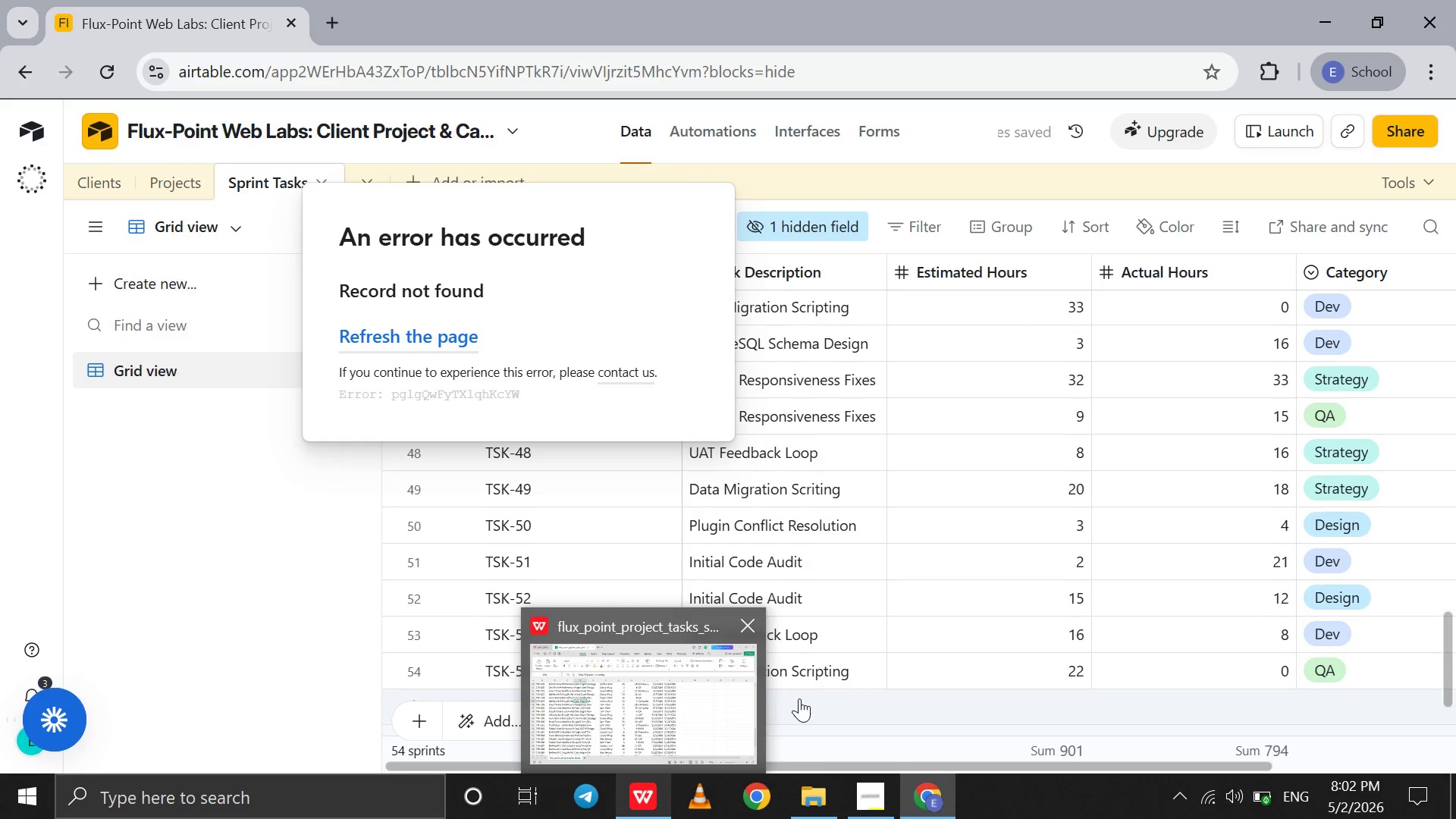 
left_click([799, 698])
 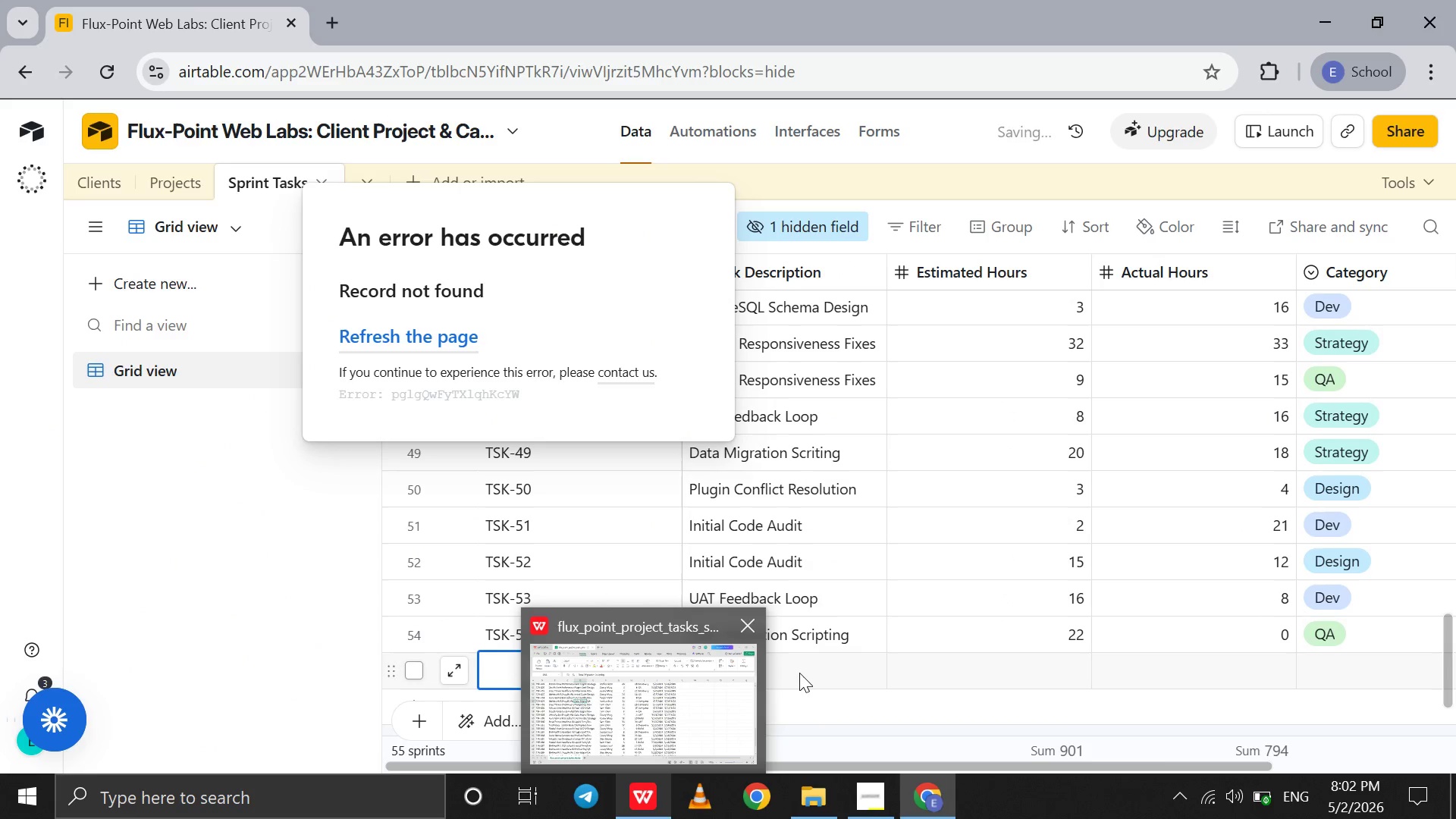 
left_click([799, 673])
 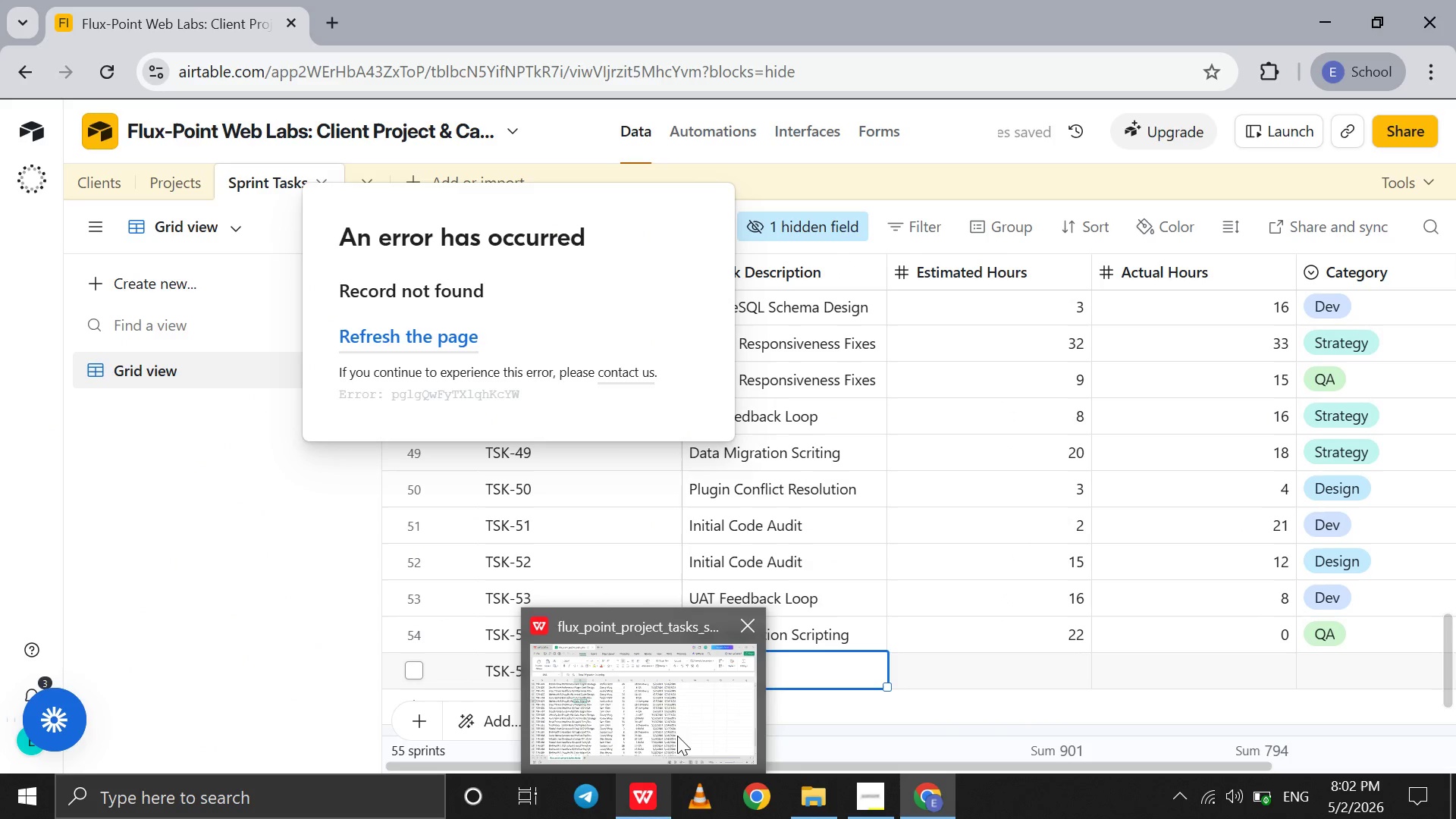 
mouse_move([668, 702])
 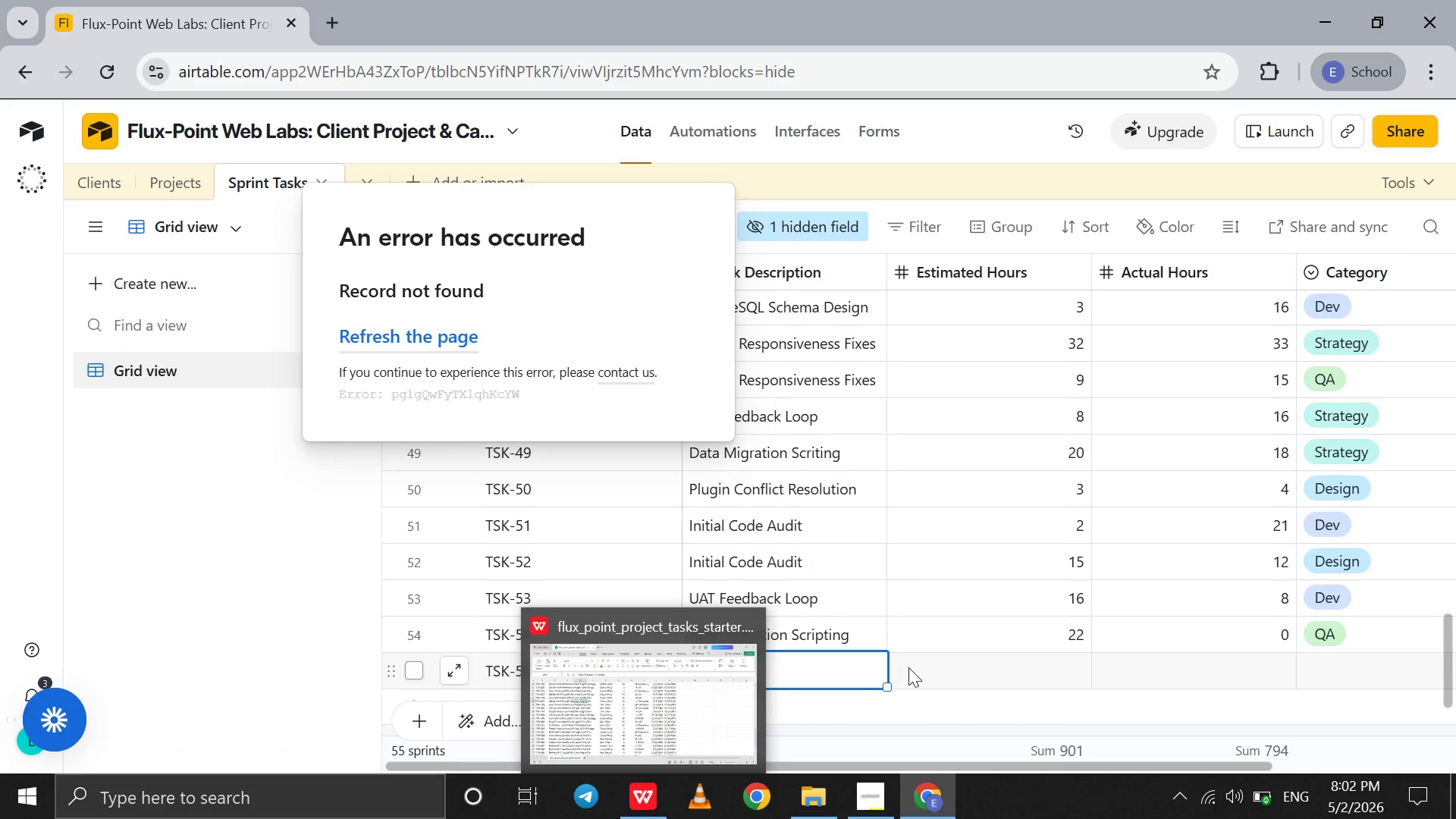 
left_click([936, 670])
 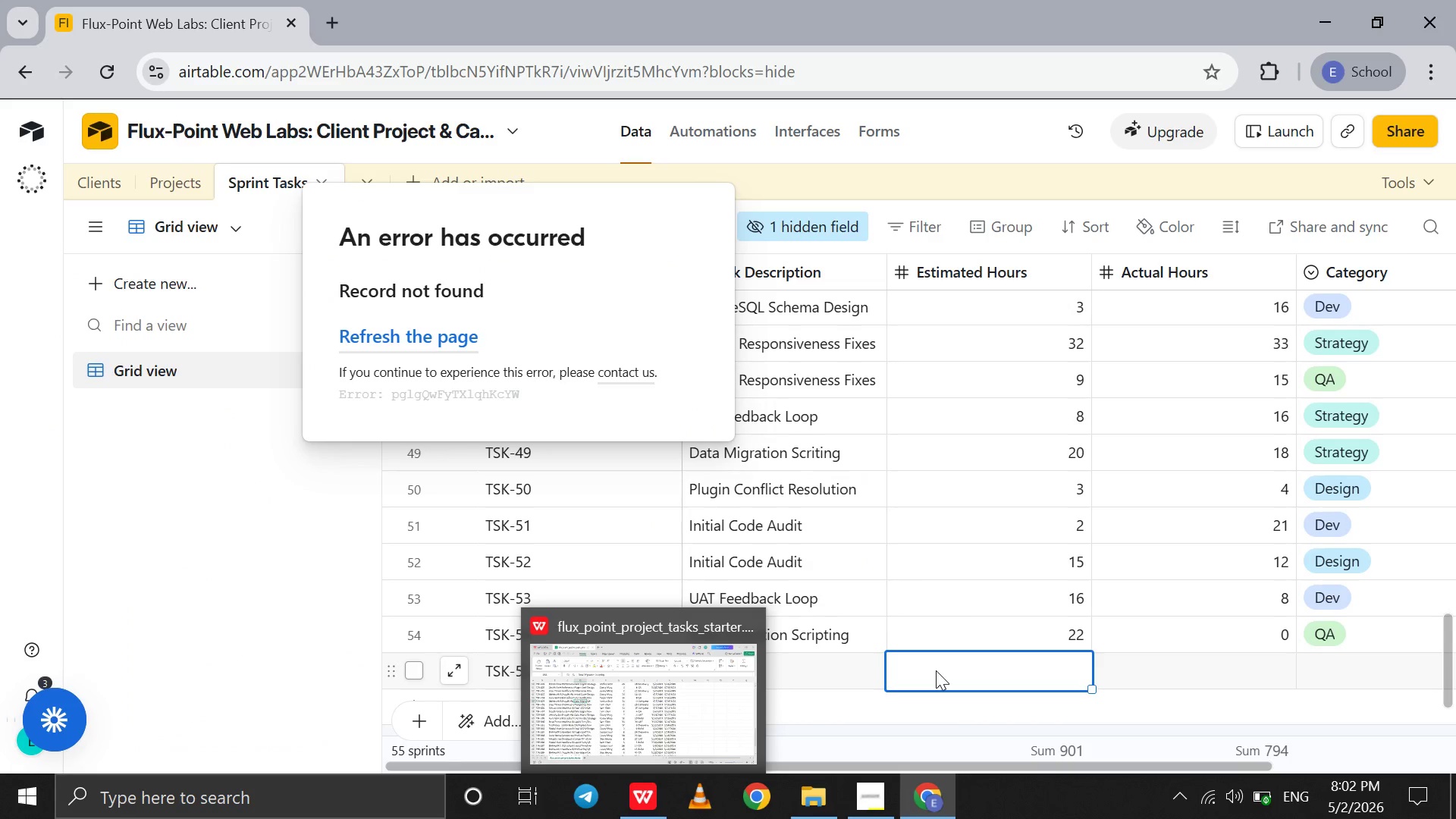 
type(35)
 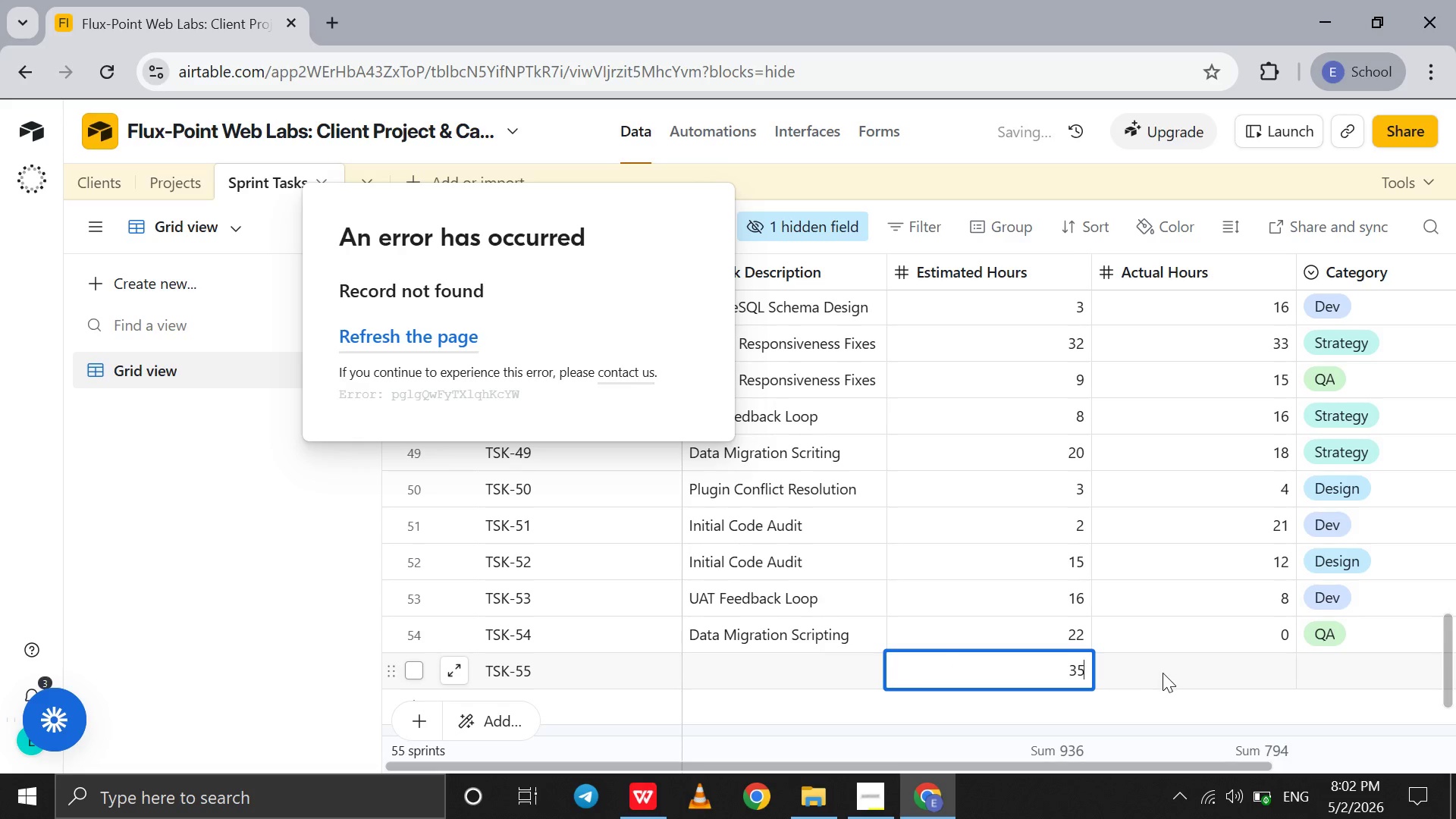 
left_click([1163, 673])
 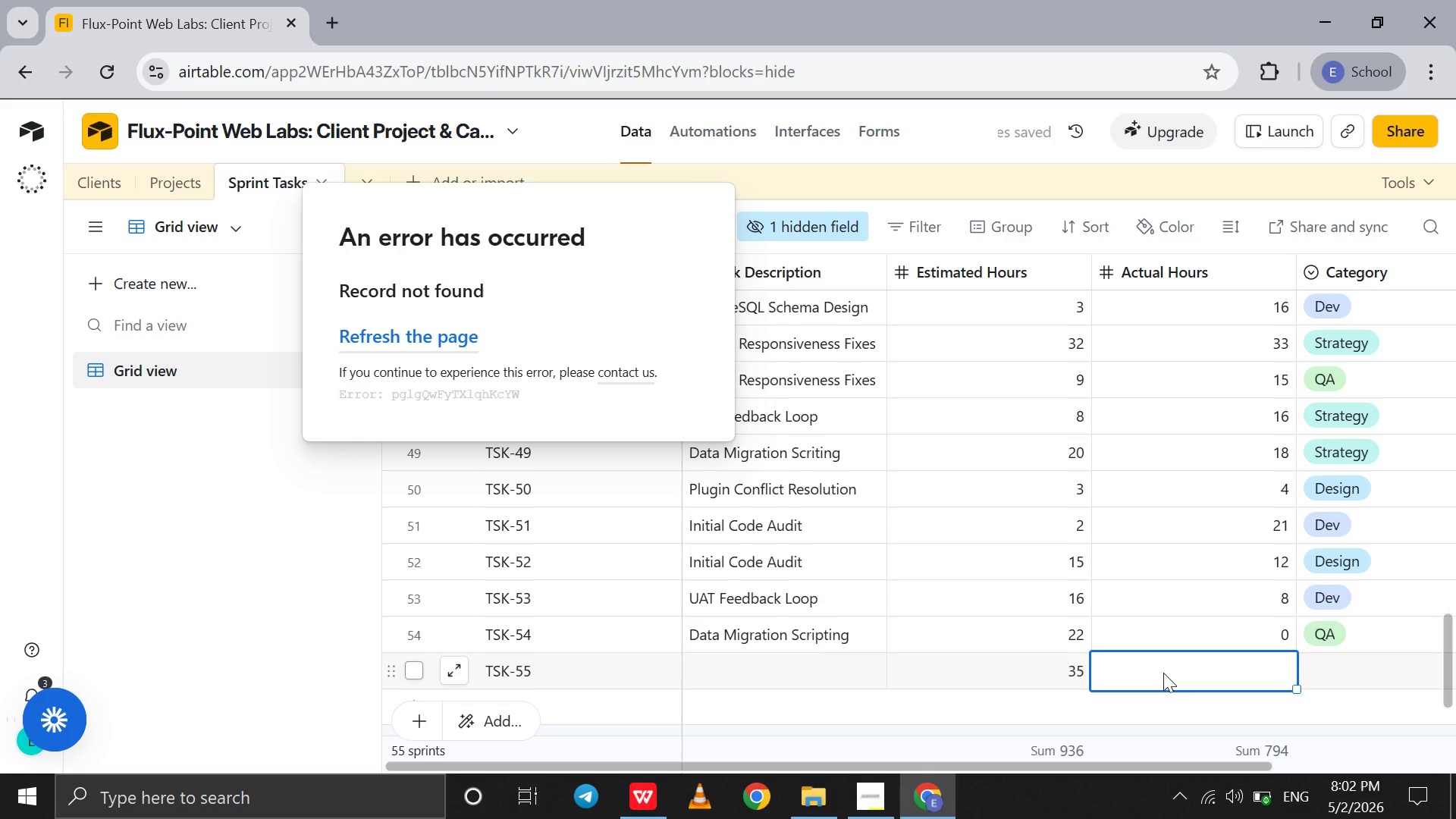 
type(23)
 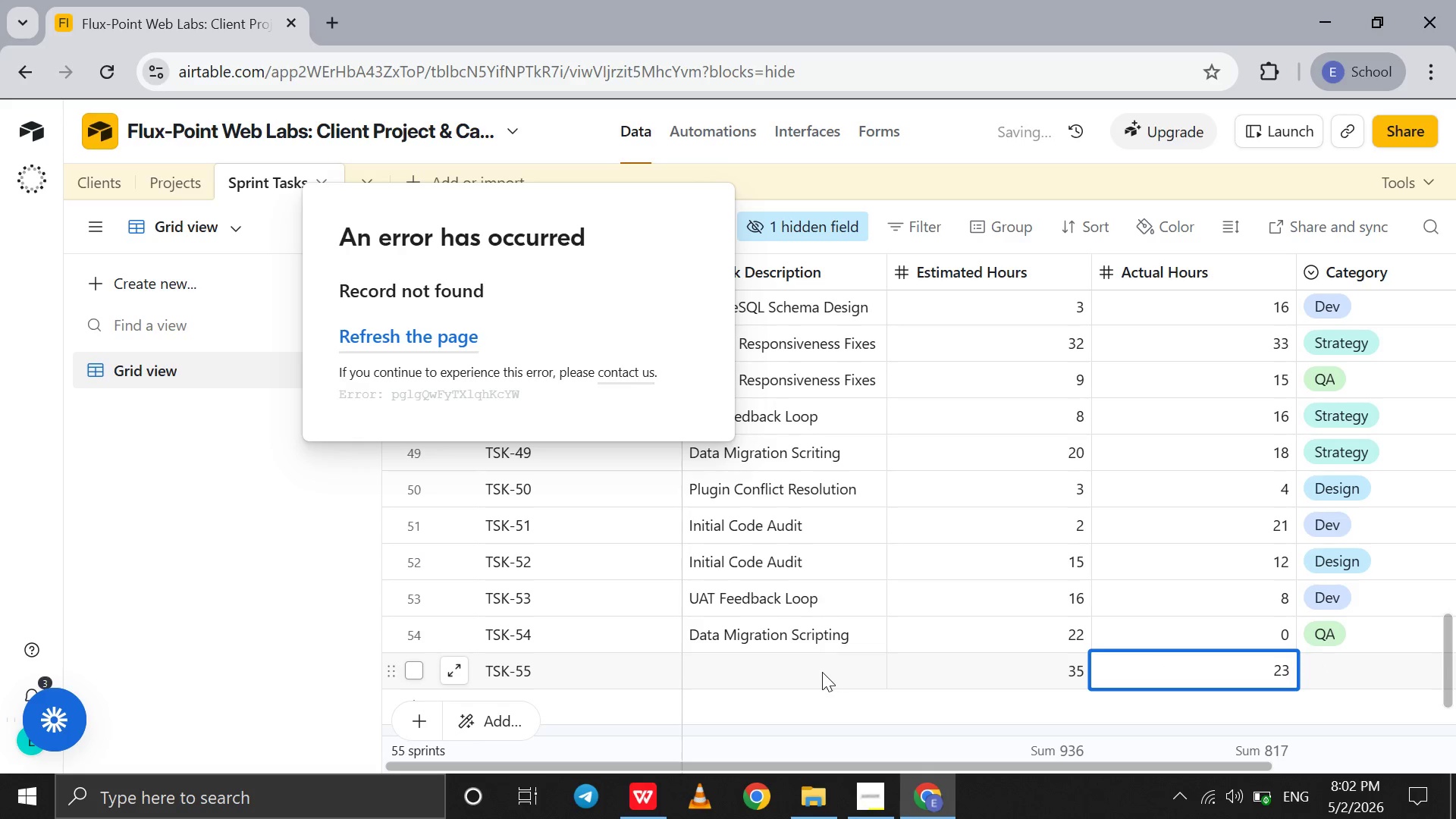 
left_click([817, 670])
 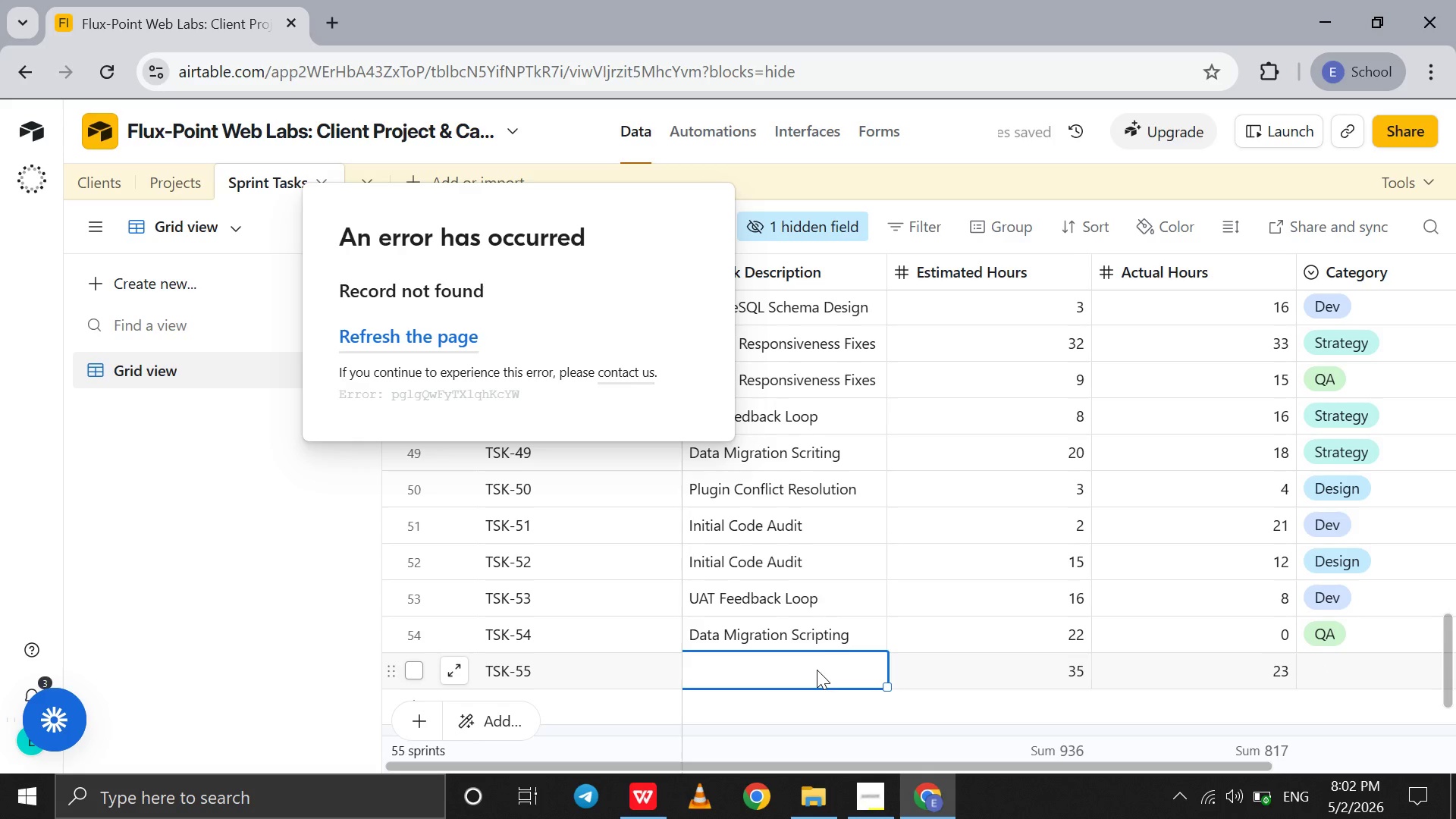 
type(PostgreSQL D)
key(Backspace)
type(Schema Design)
 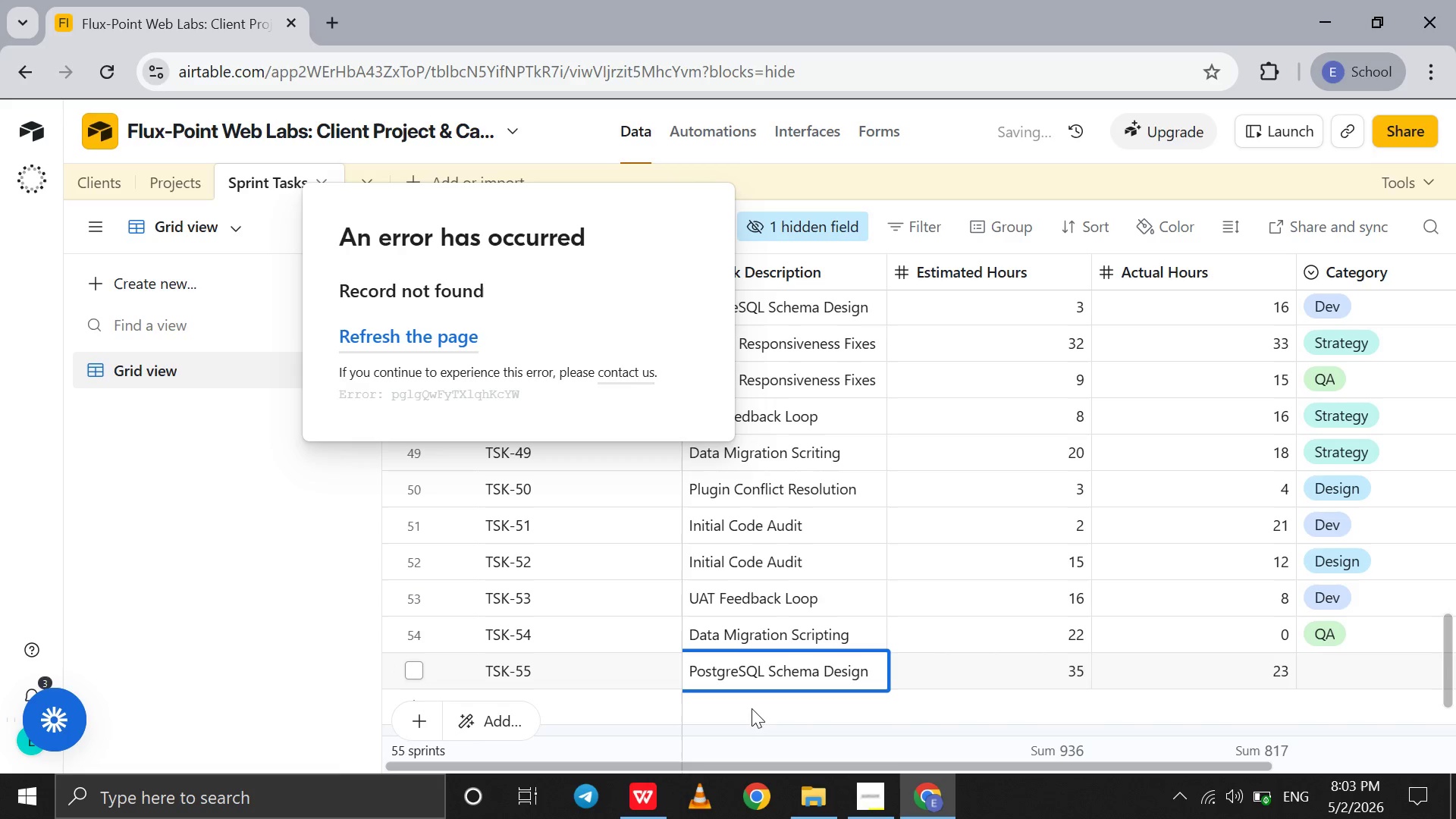 
mouse_move([624, 763])
 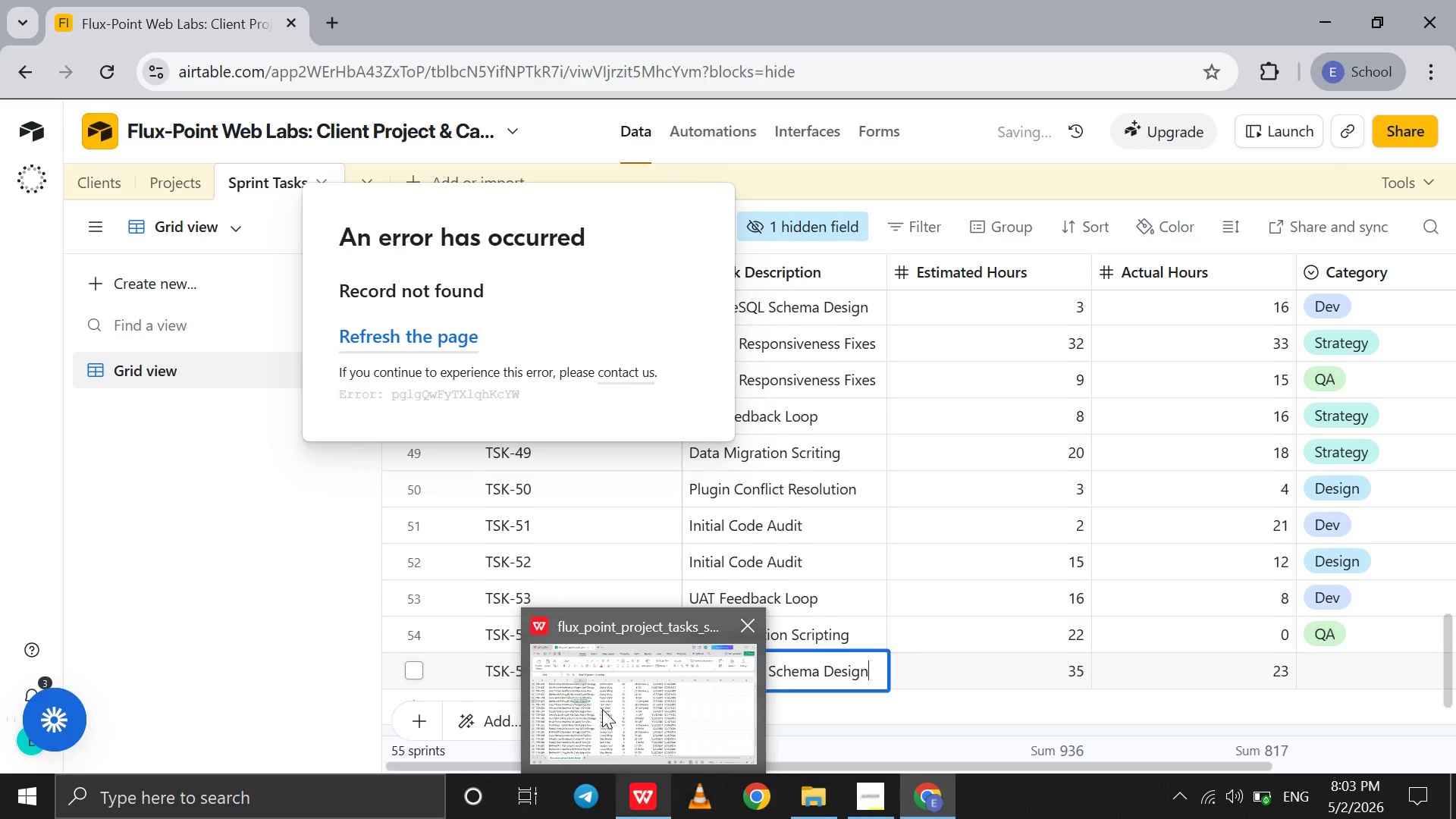 
mouse_move([609, 693])
 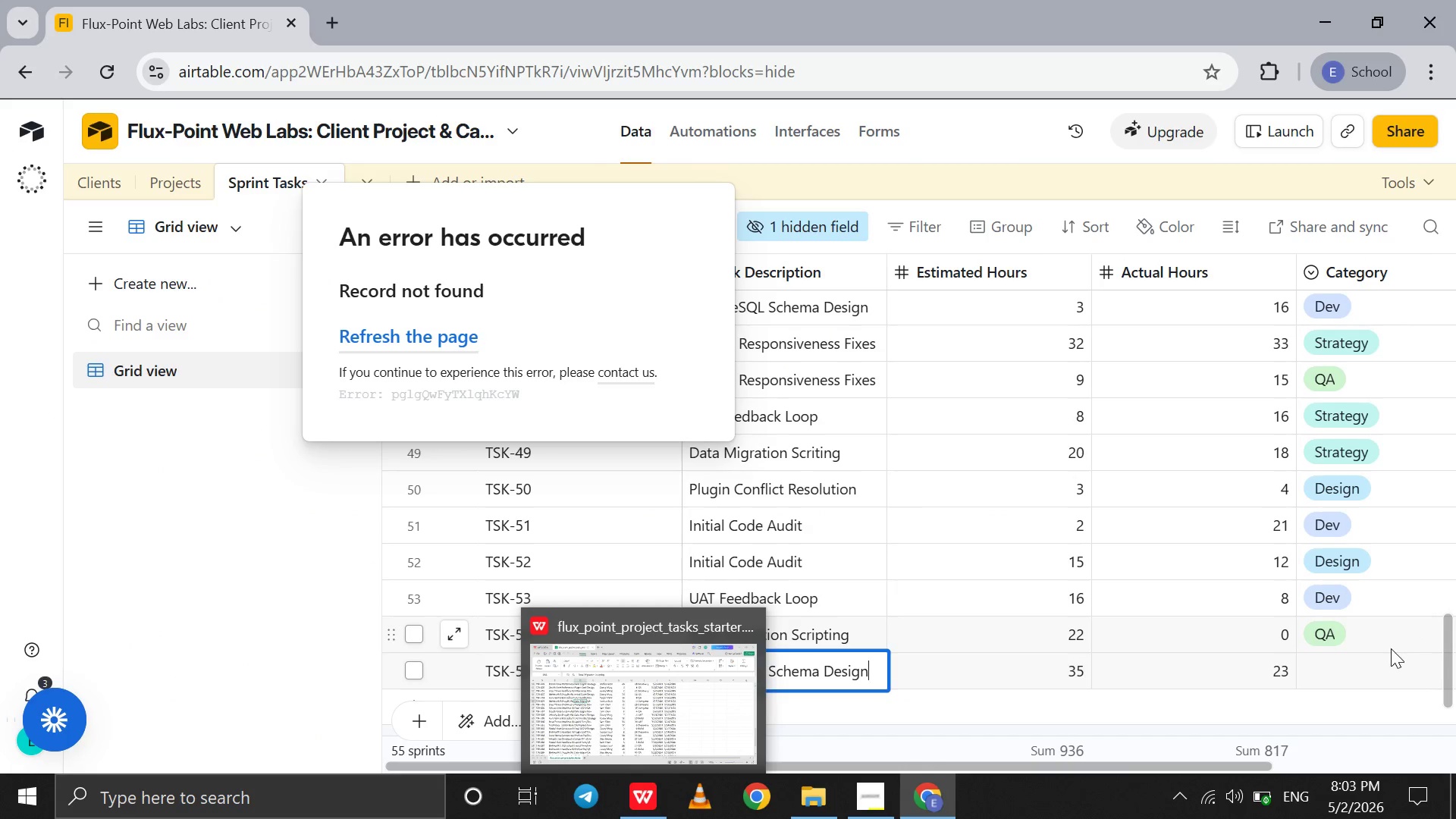 
left_click([1348, 669])
 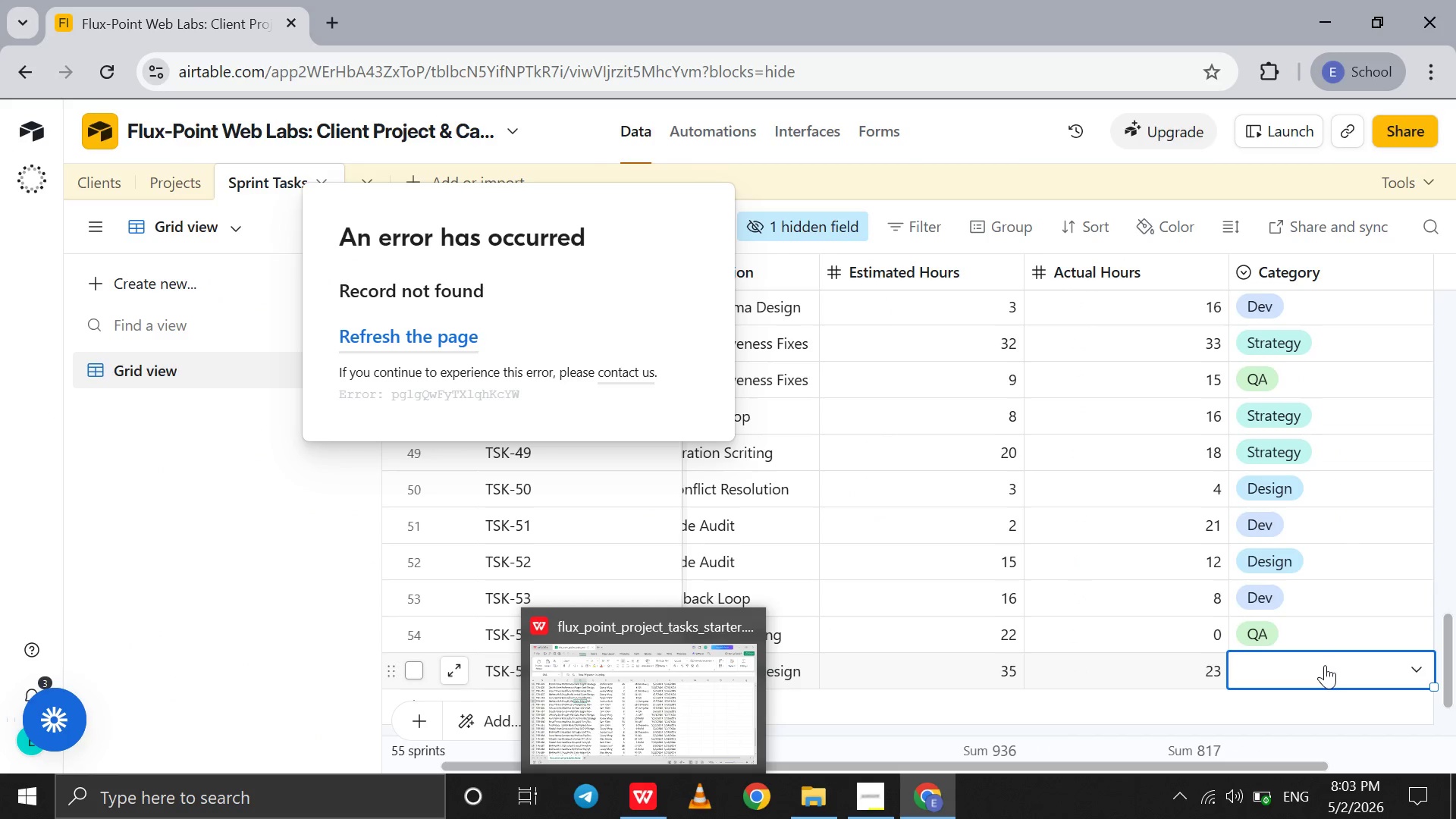 
left_click([1325, 665])
 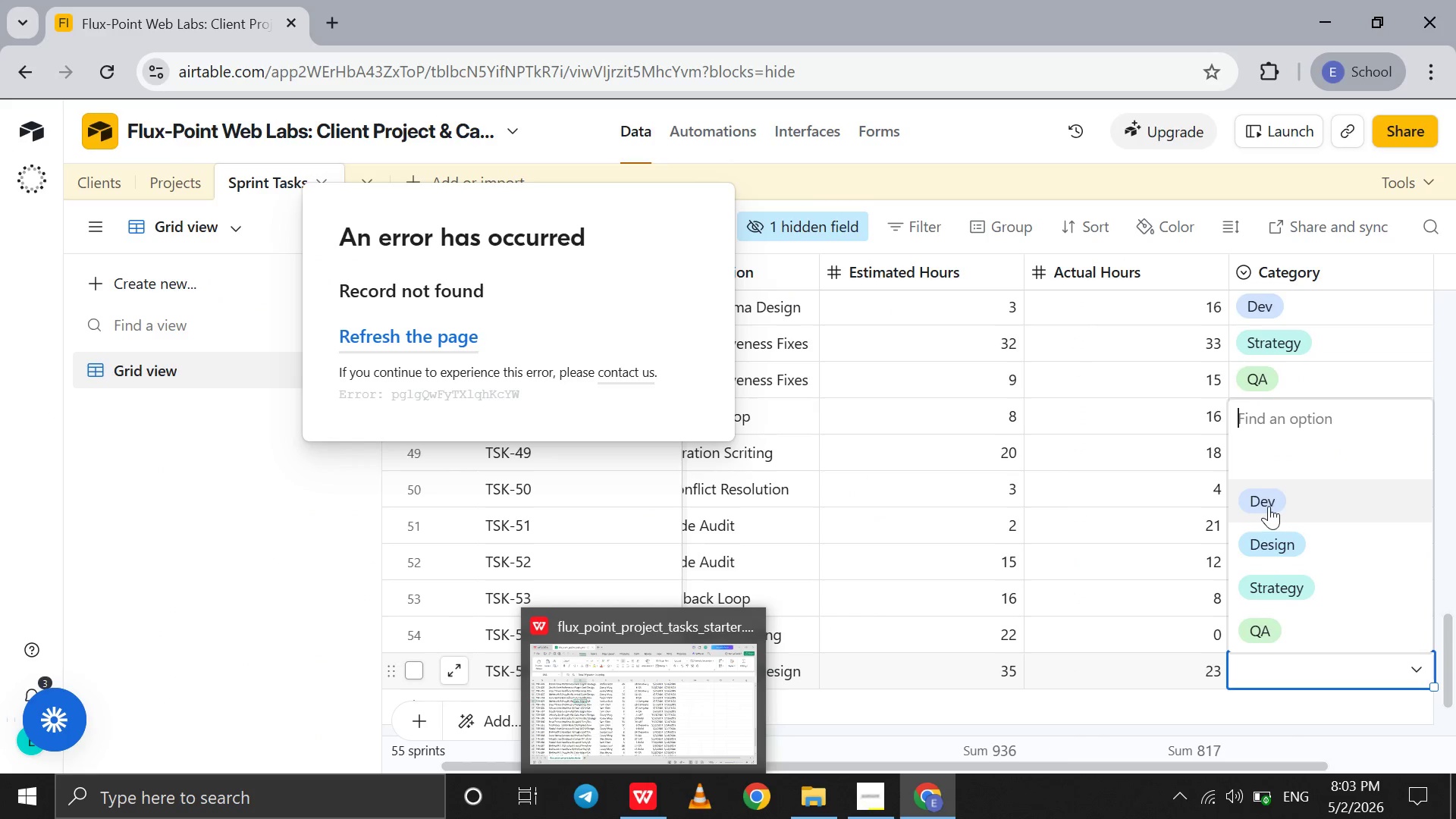 
left_click([1268, 503])
 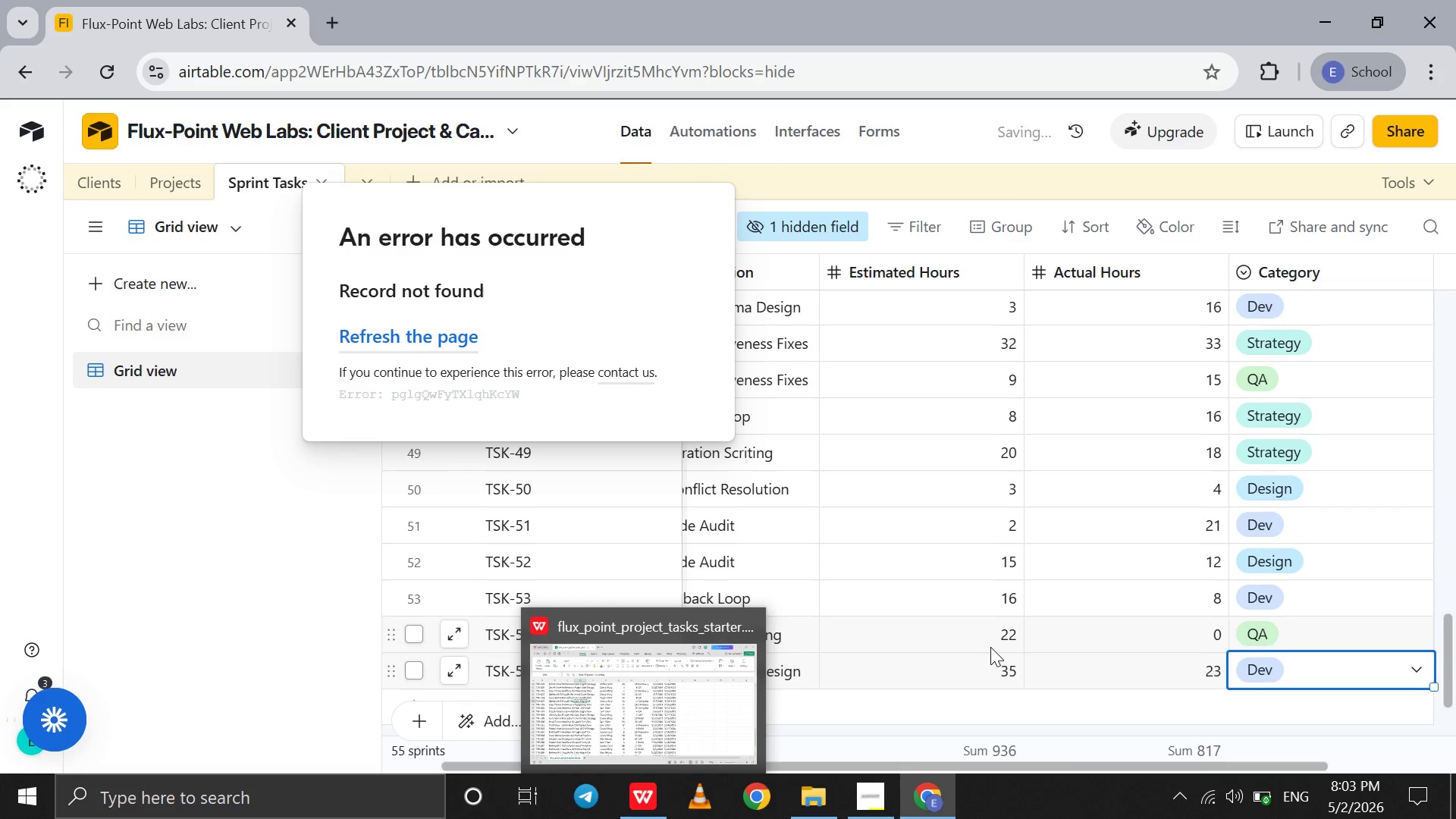 
scroll: coordinate [990, 647], scroll_direction: up, amount: 14.0
 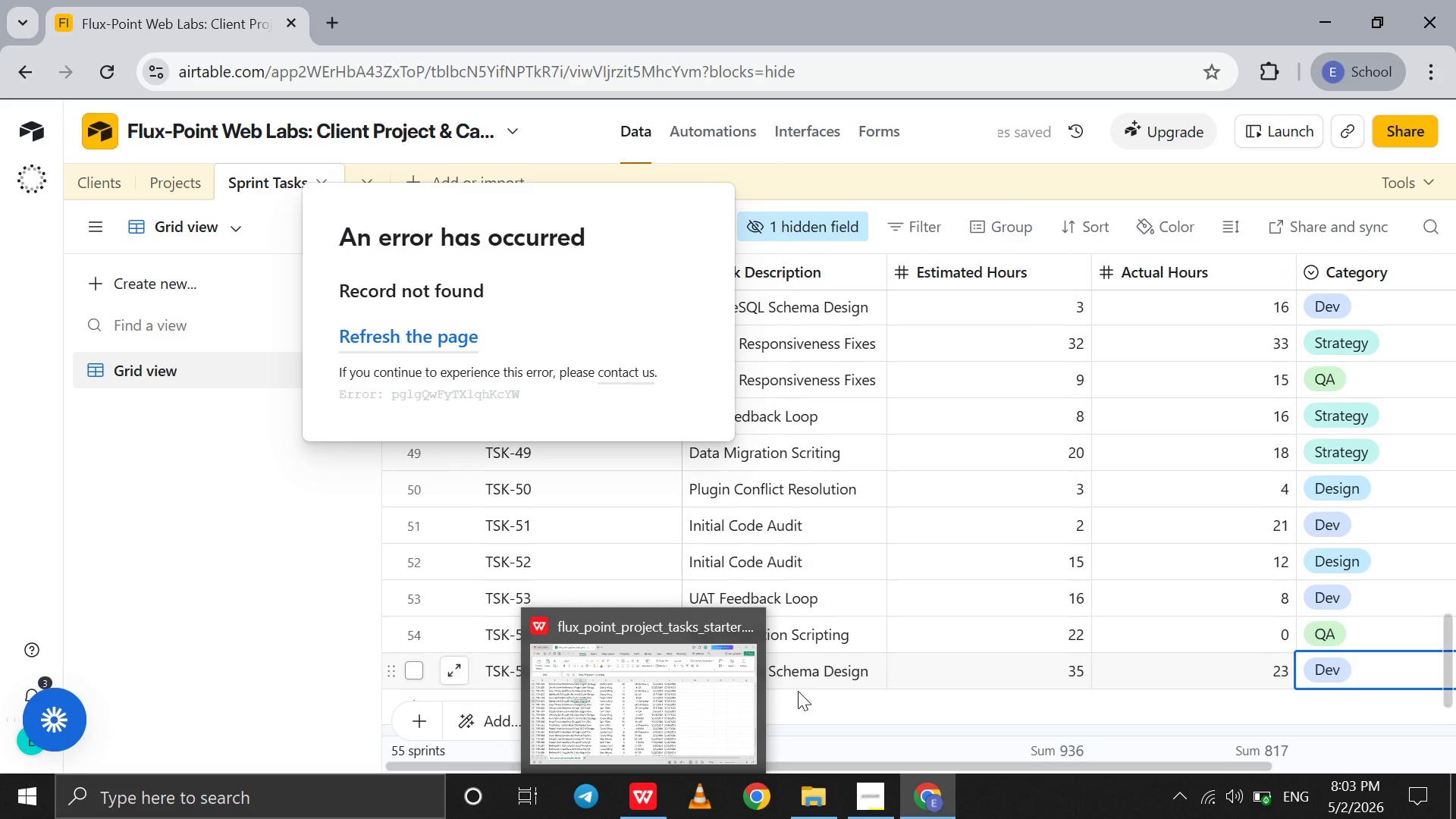 
left_click([800, 694])
 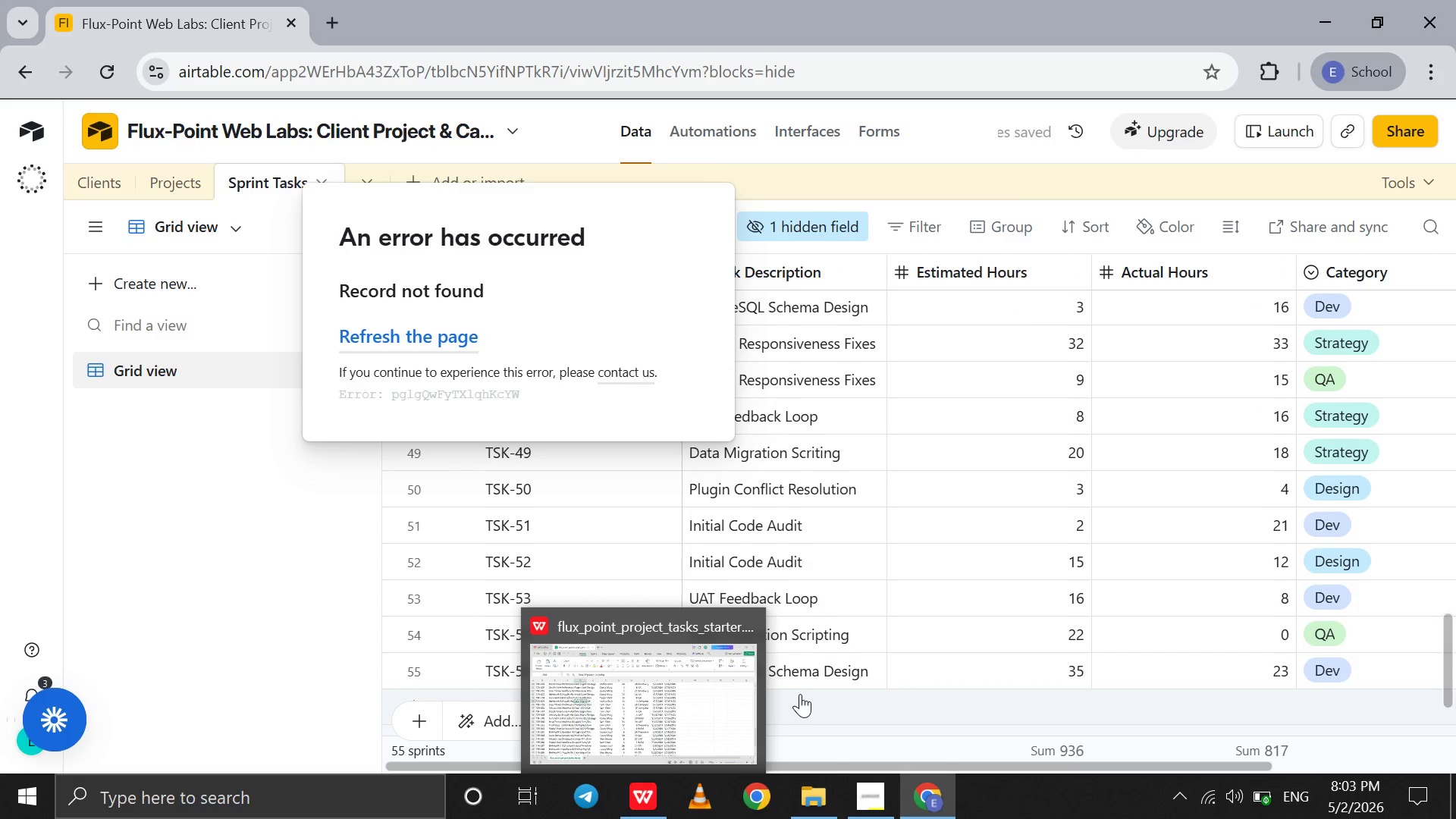 
left_click([800, 694])
 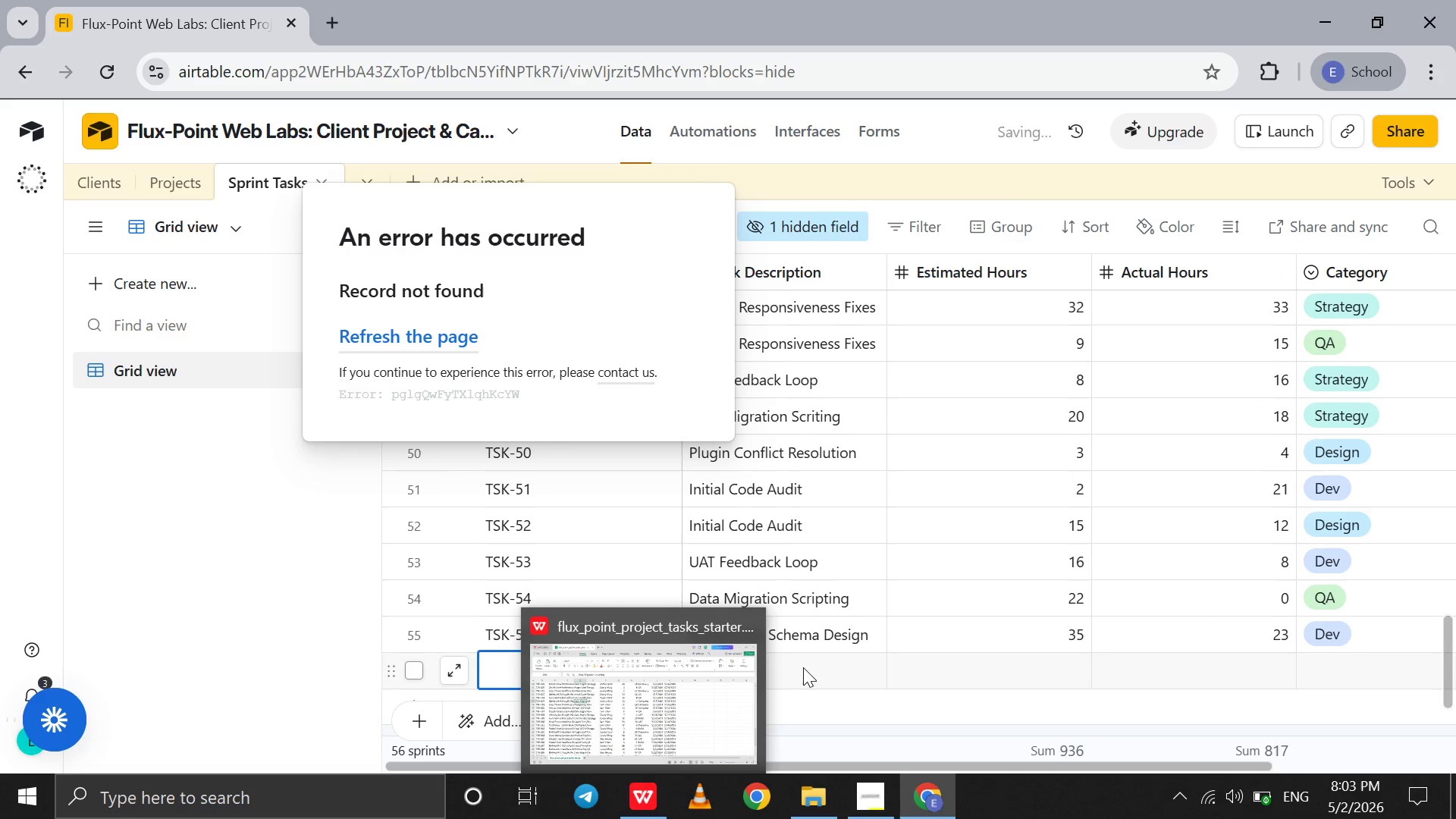 
left_click([803, 667])
 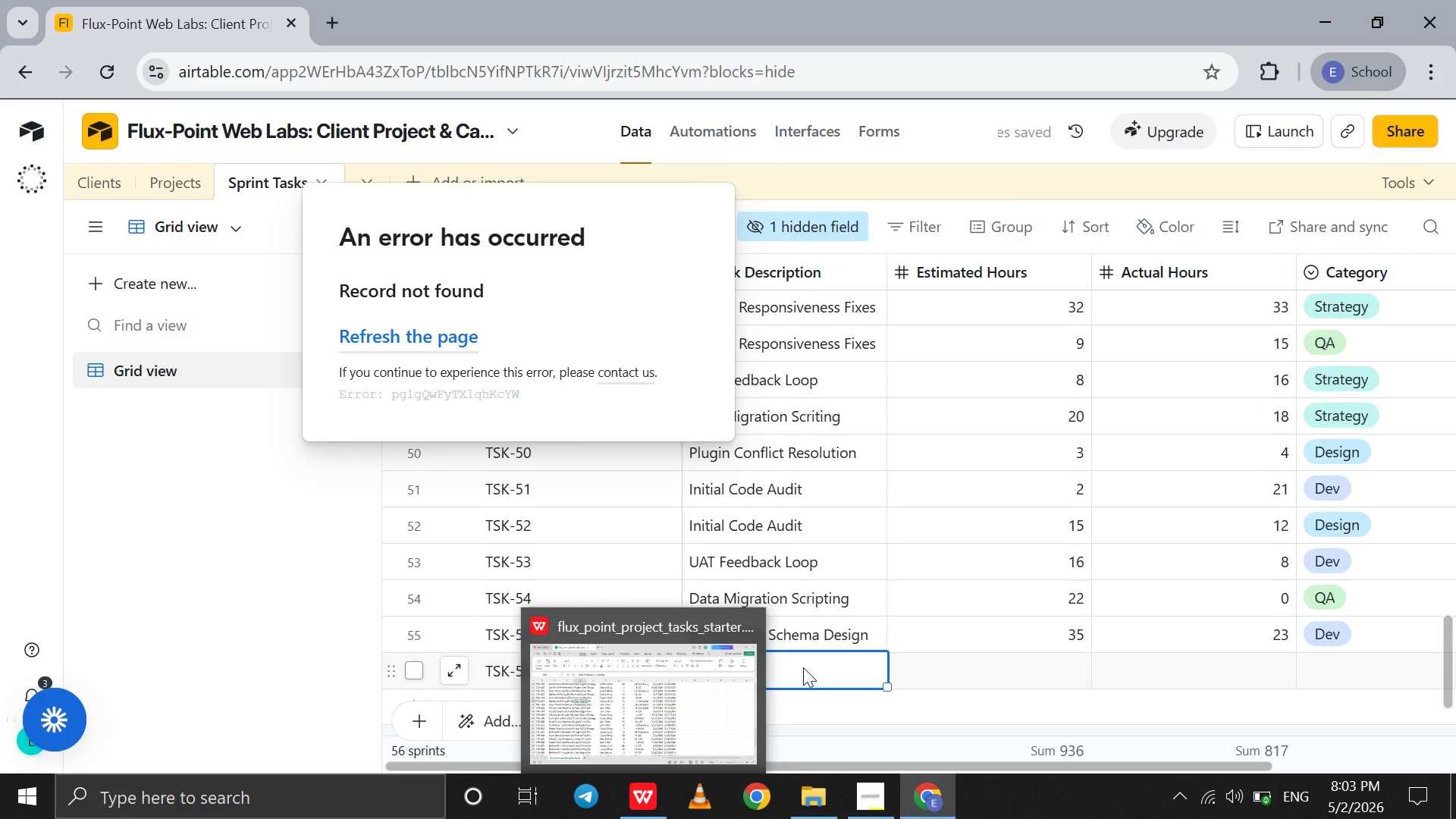 
type(Final CEO )
 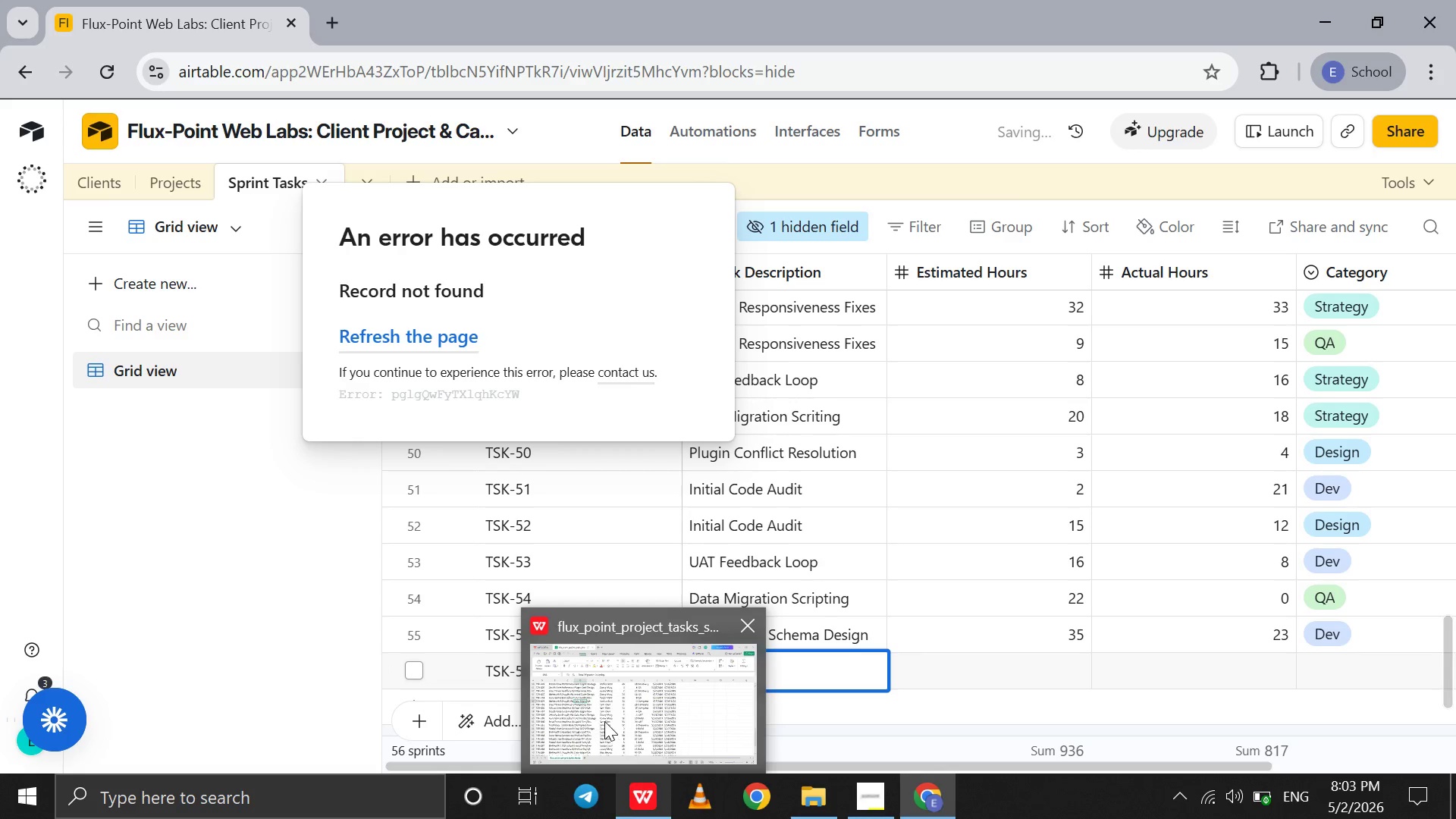 
left_click([604, 721])
 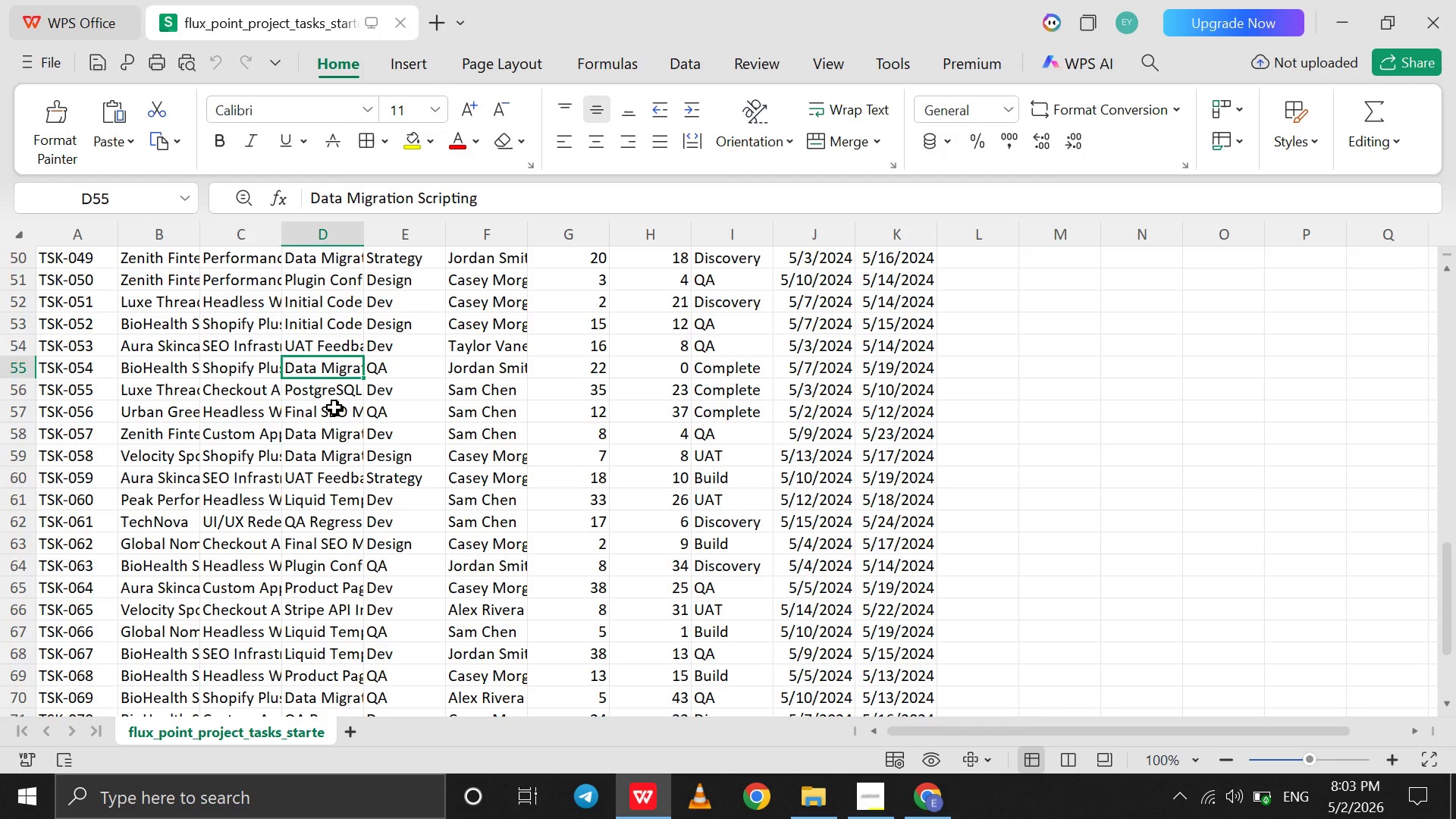 
left_click([334, 407])
 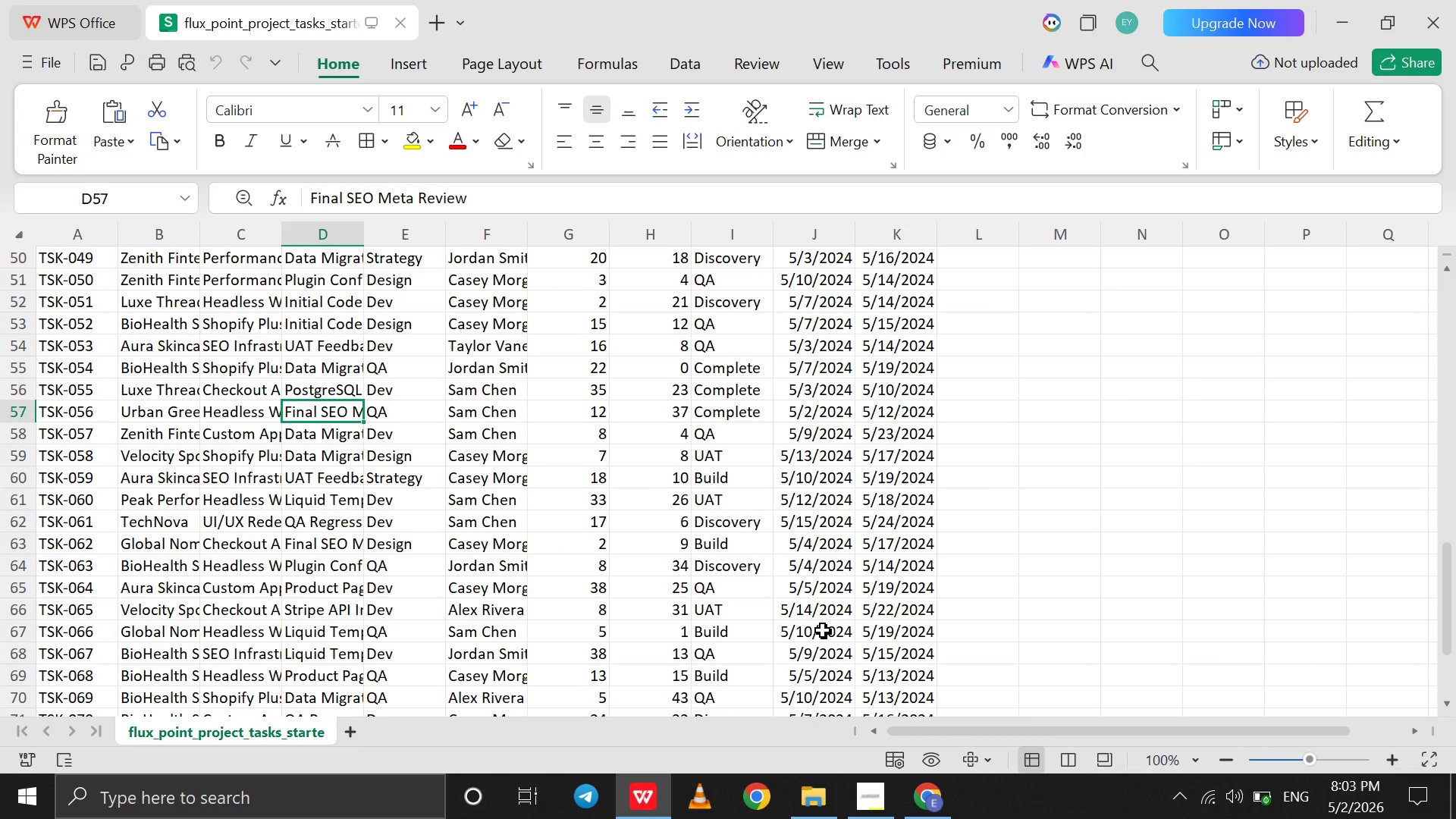 
wait(6.94)
 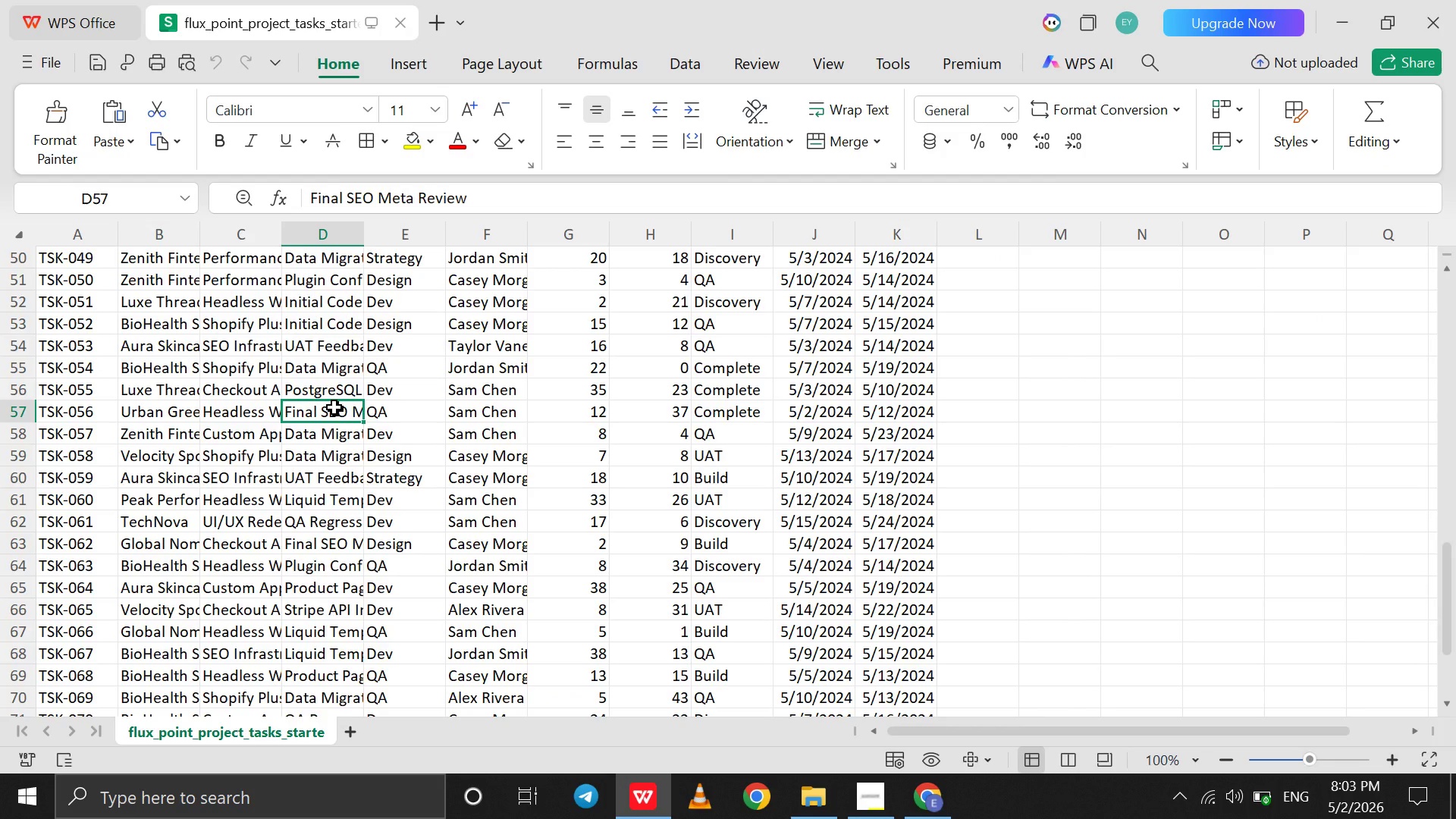 
left_click([934, 793])
 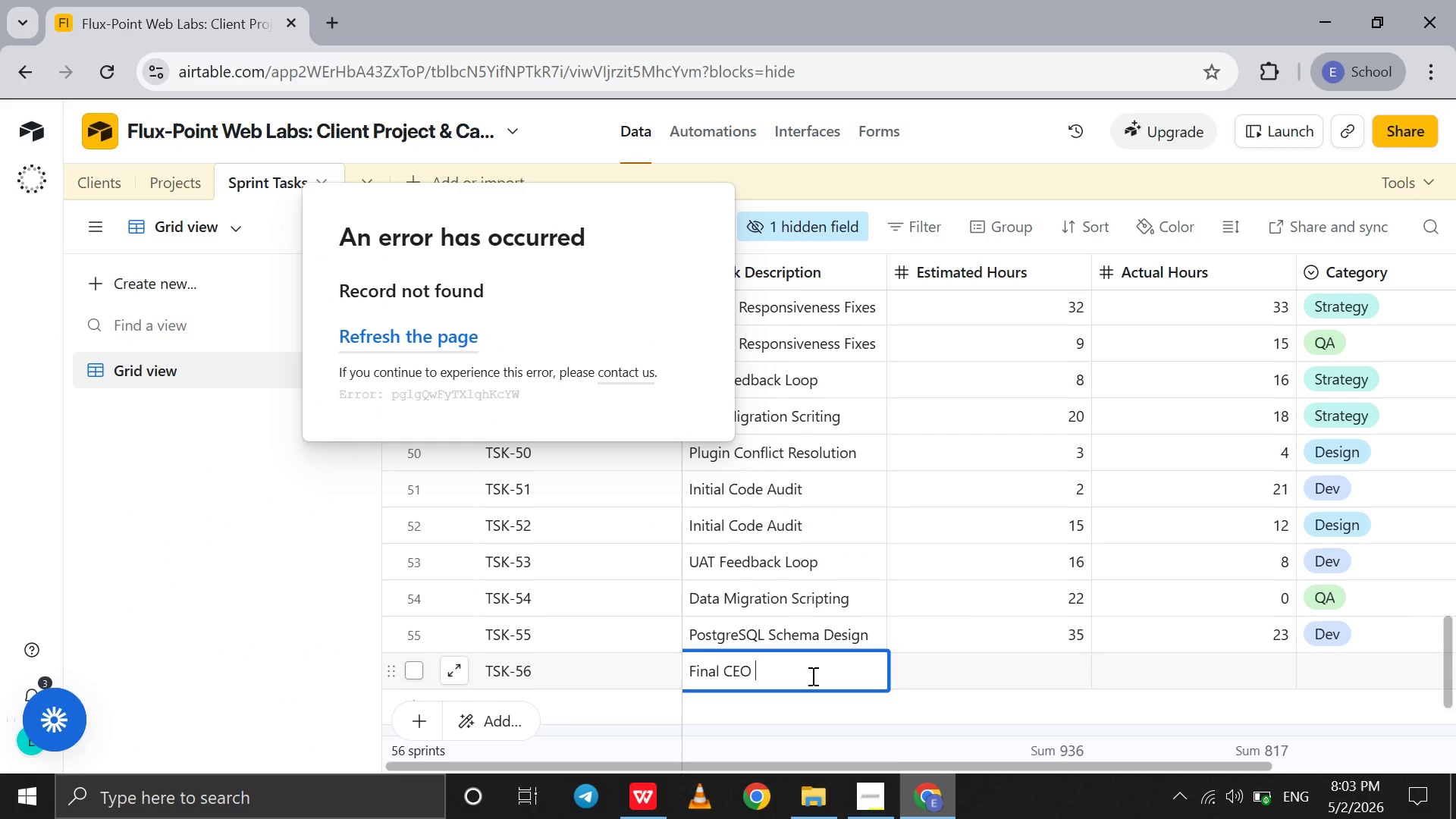 
type(Meta Review)
 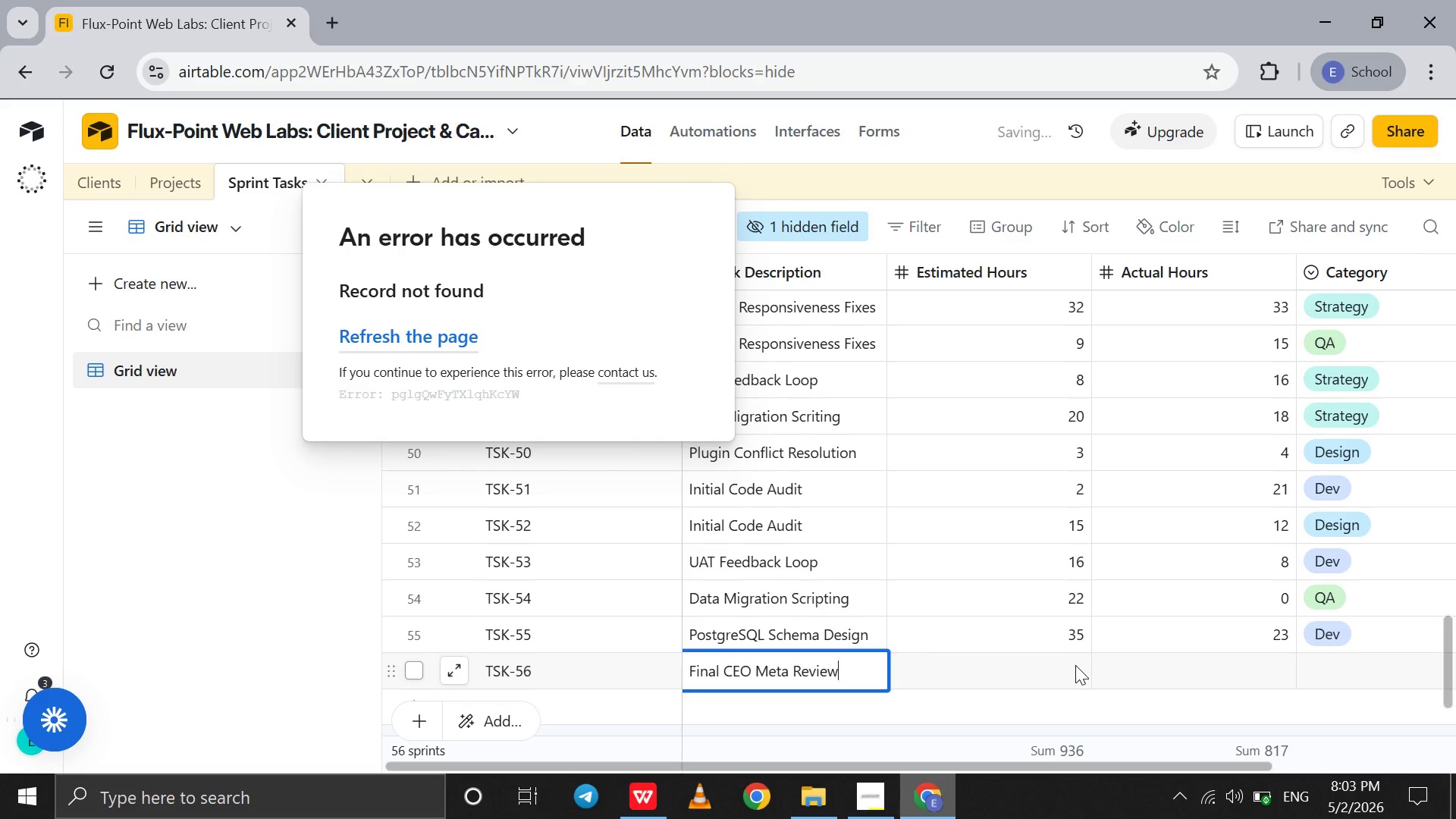 
left_click([1075, 665])
 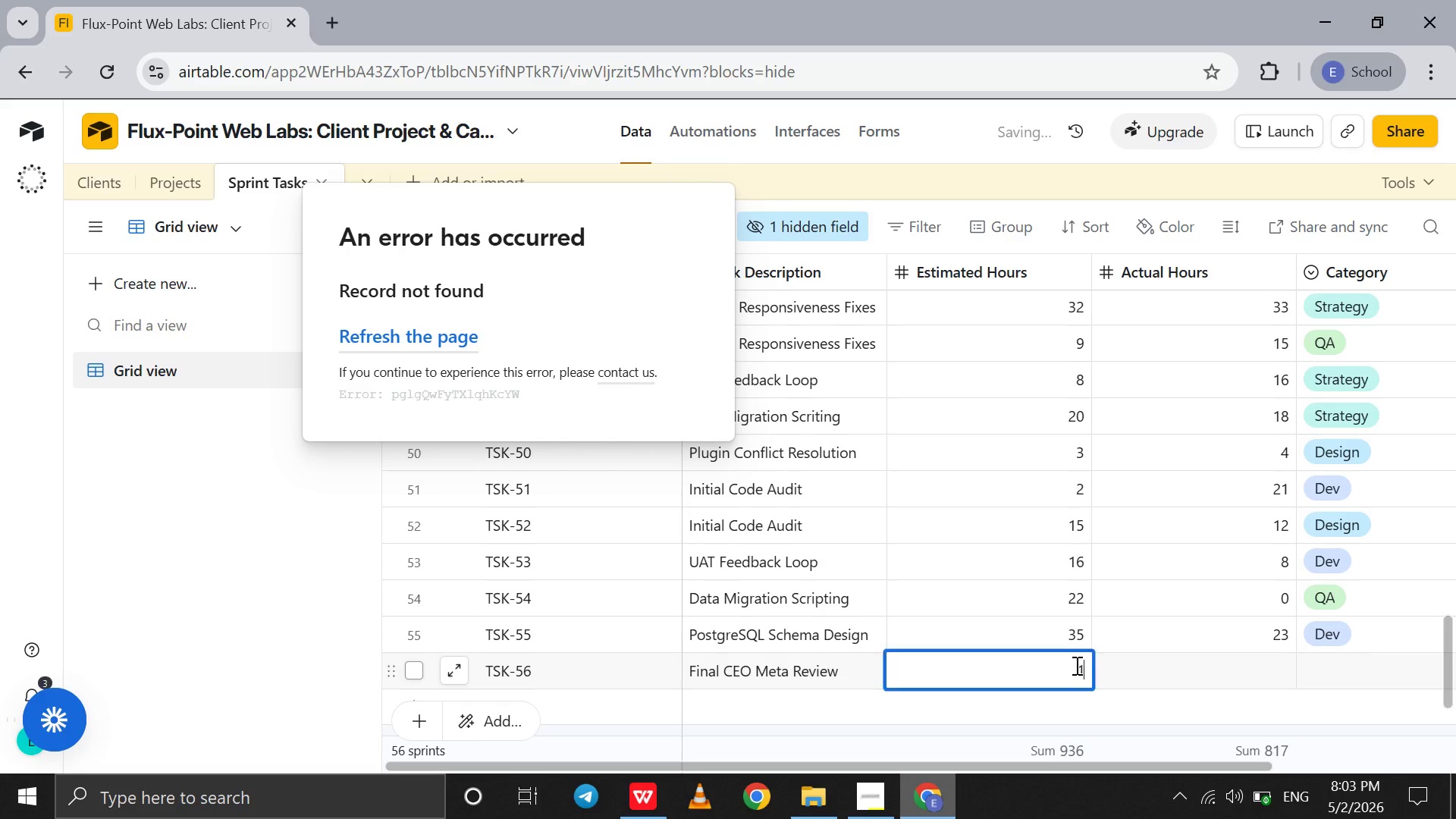 
type(12)
 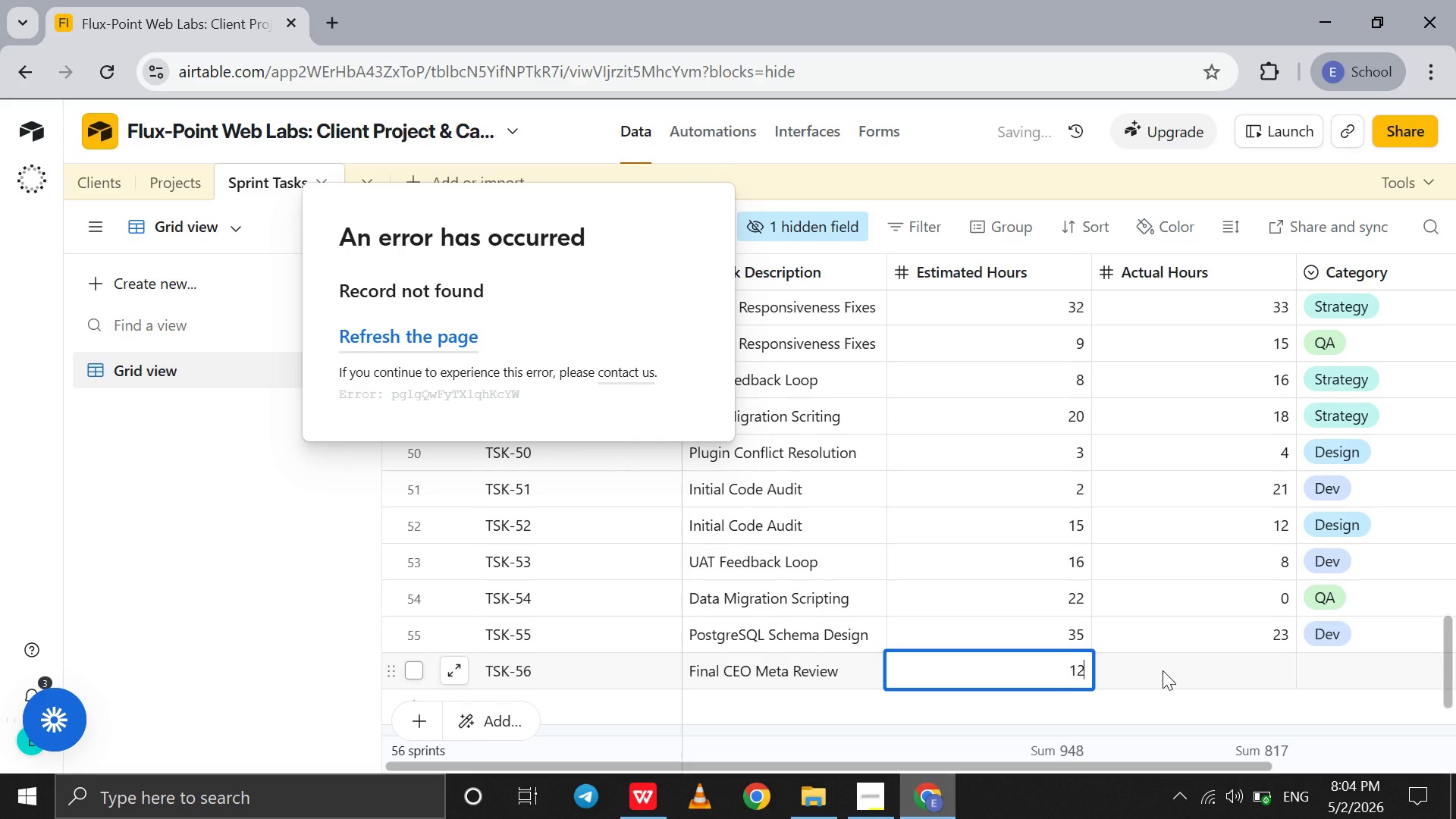 
type(37)
key(Backspace)
key(Backspace)
 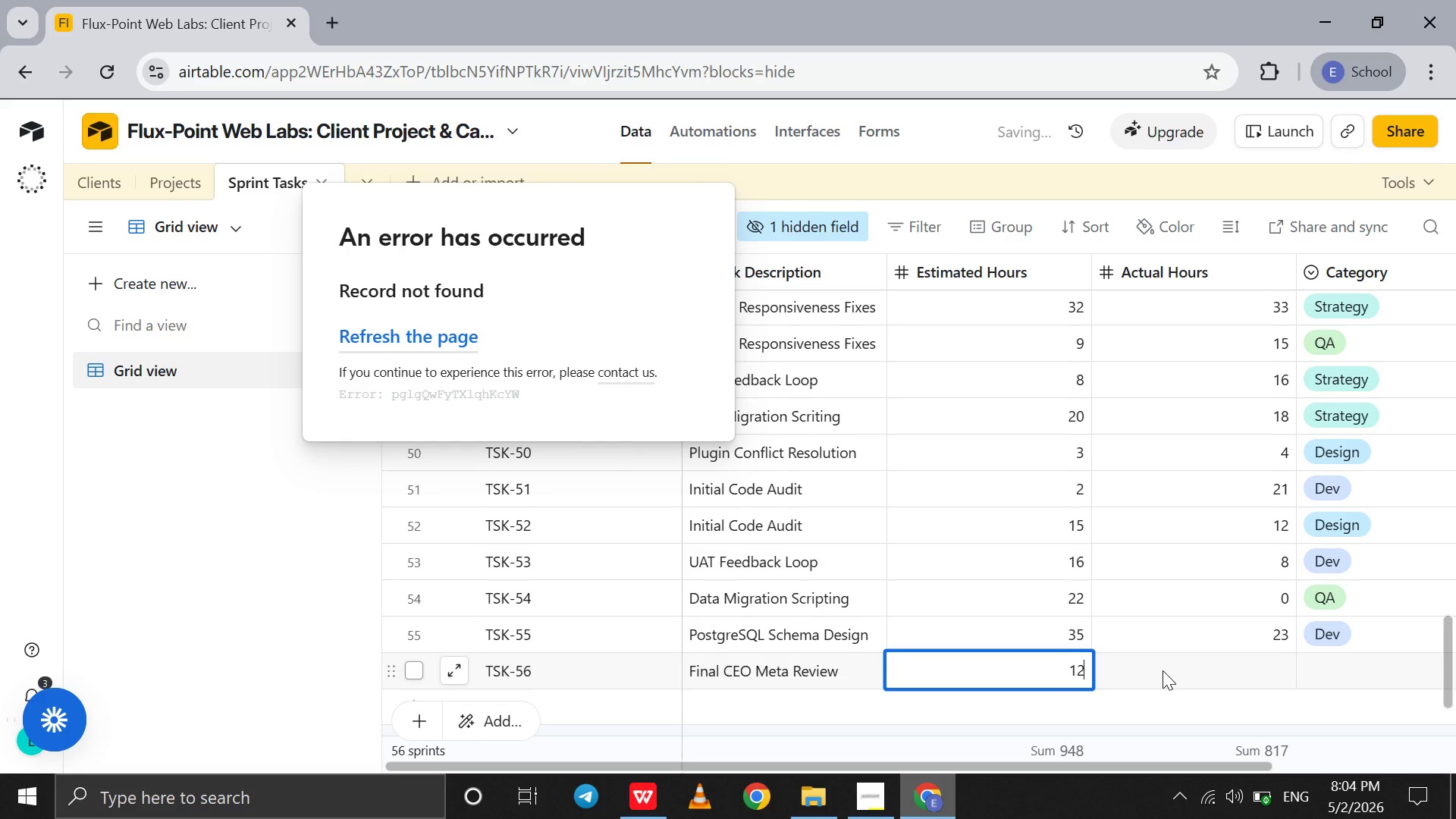 
left_click([1163, 670])
 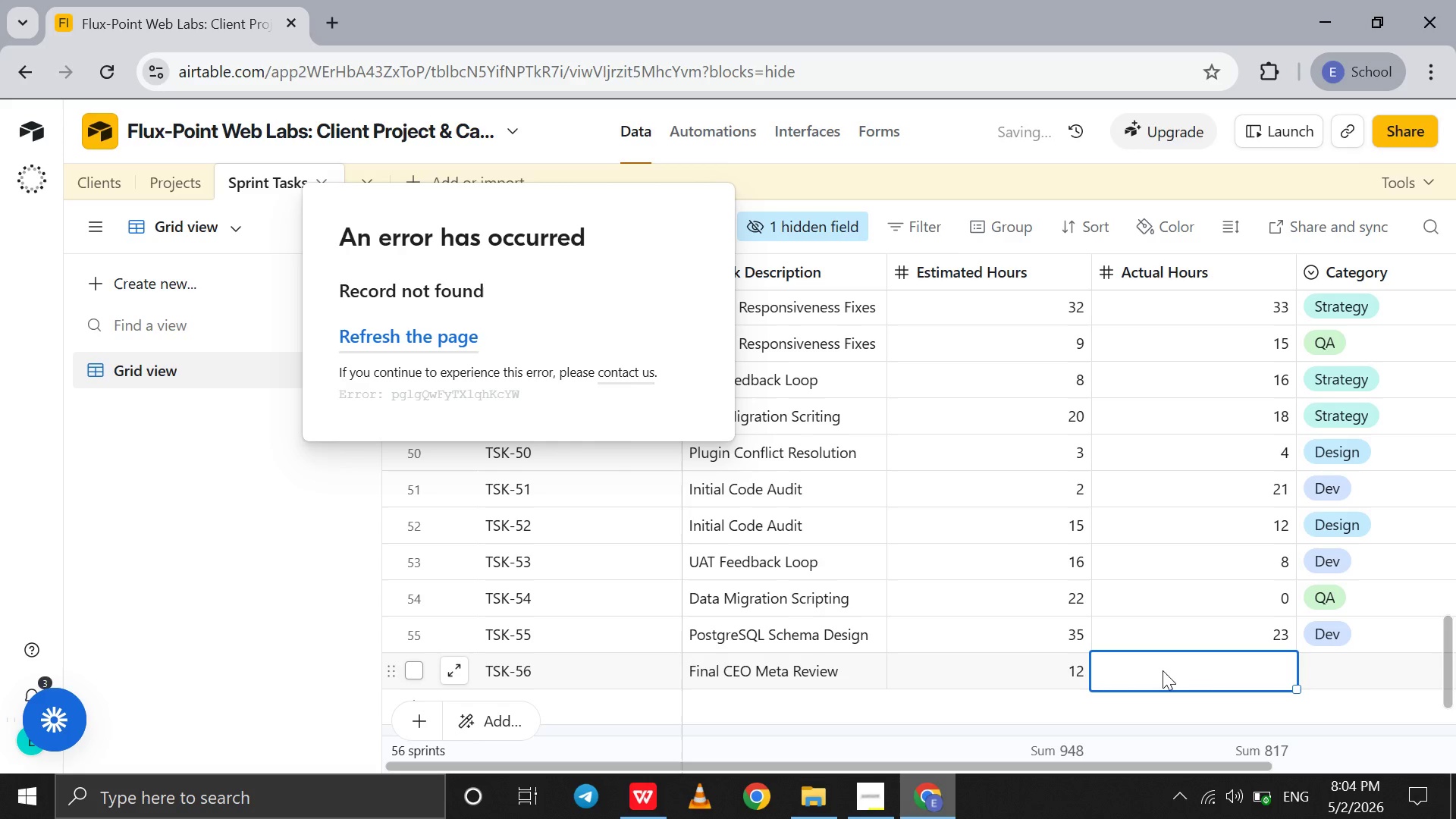 
type(37)
 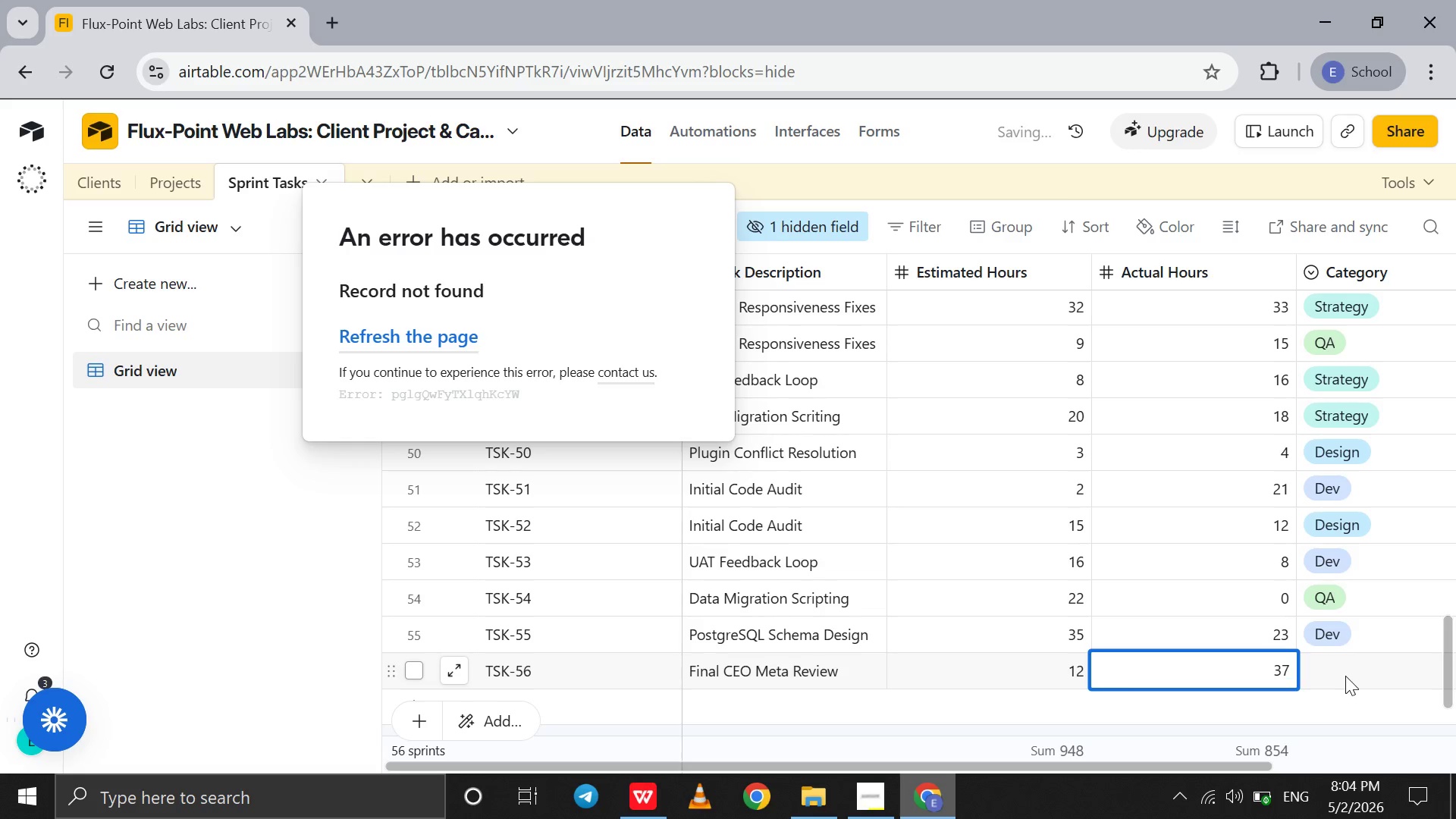 
left_click([1345, 676])
 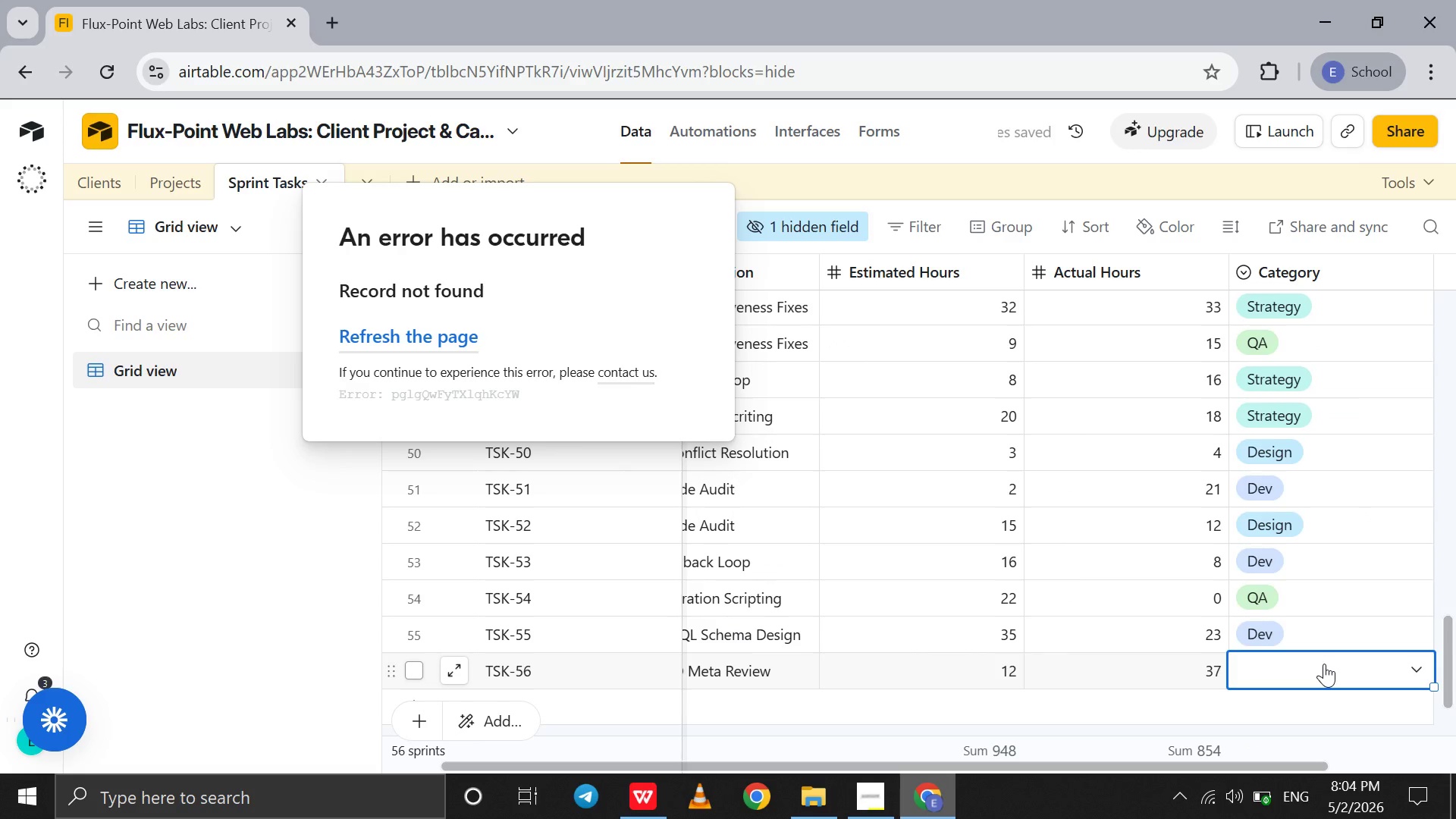 
left_click([1324, 664])
 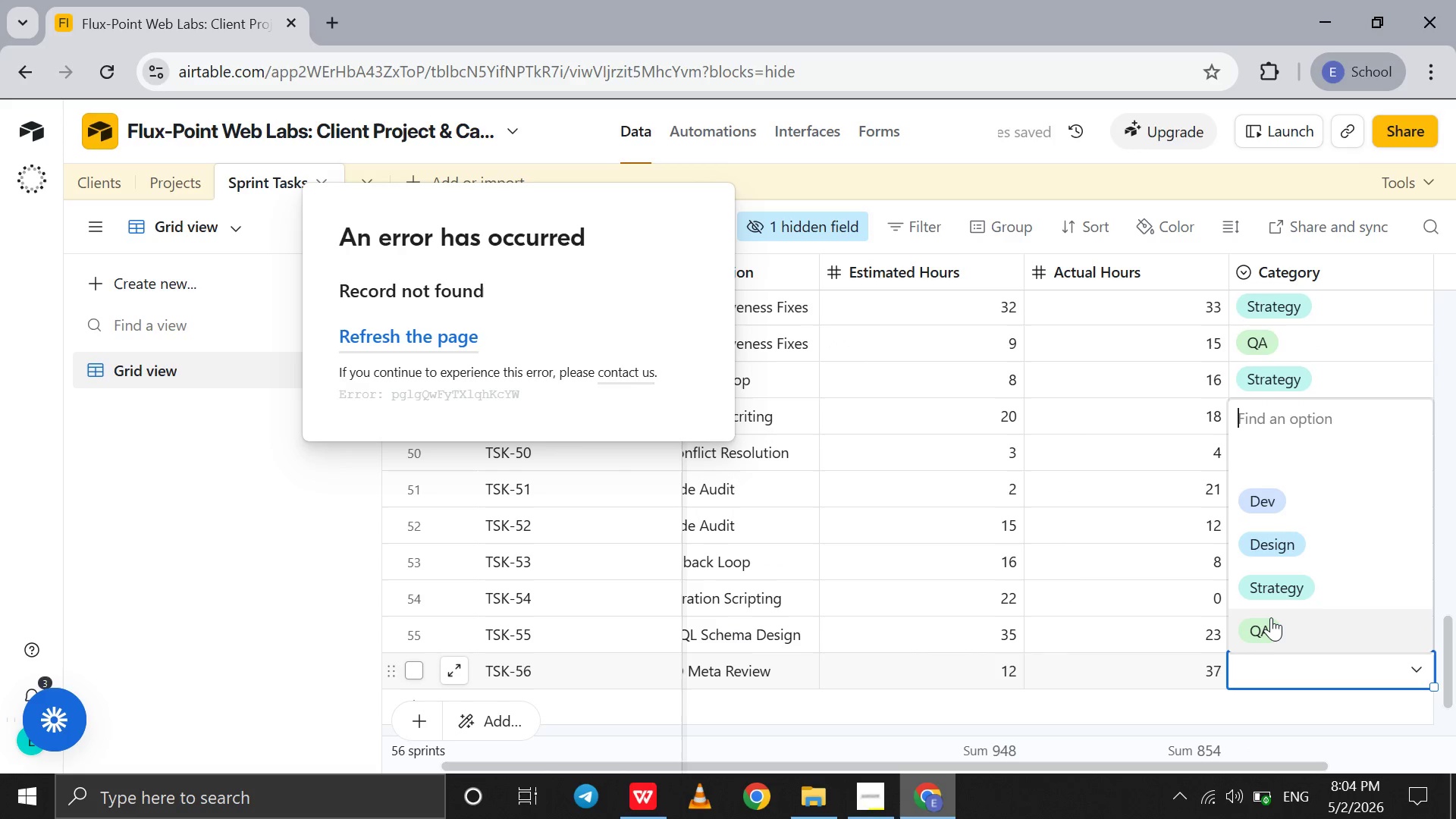 
left_click([1271, 620])
 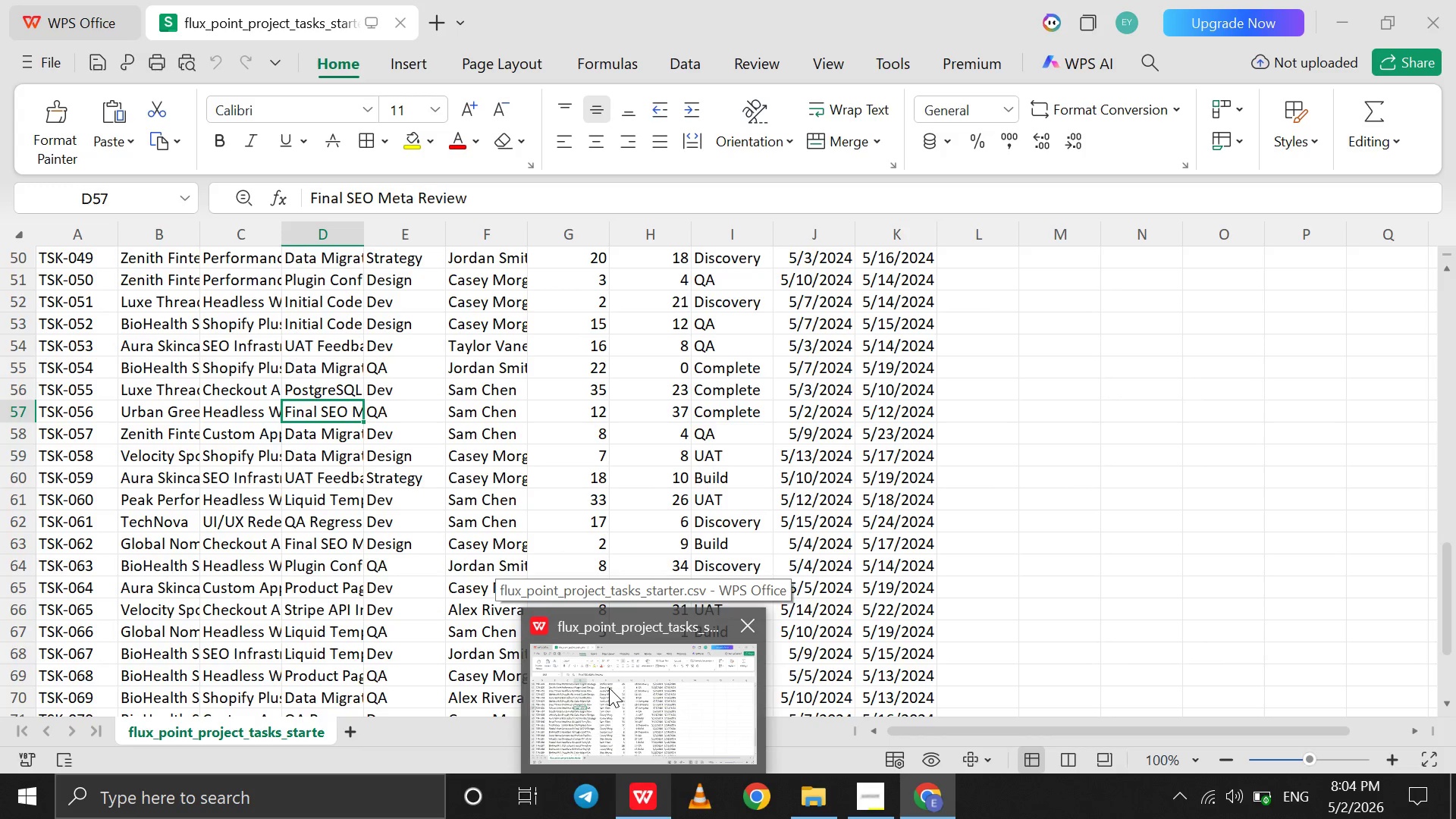 
wait(13.73)
 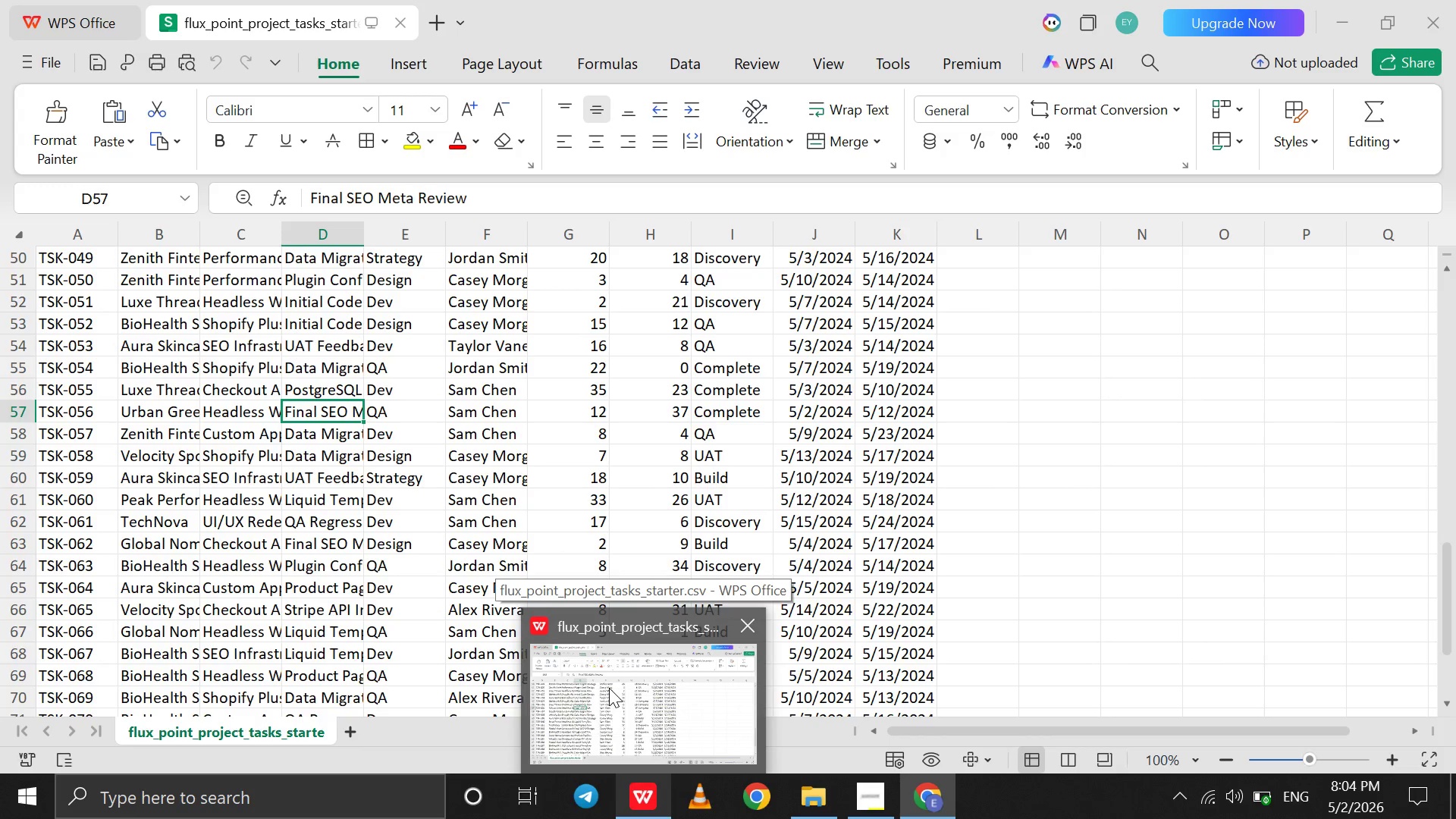 
left_click([861, 705])
 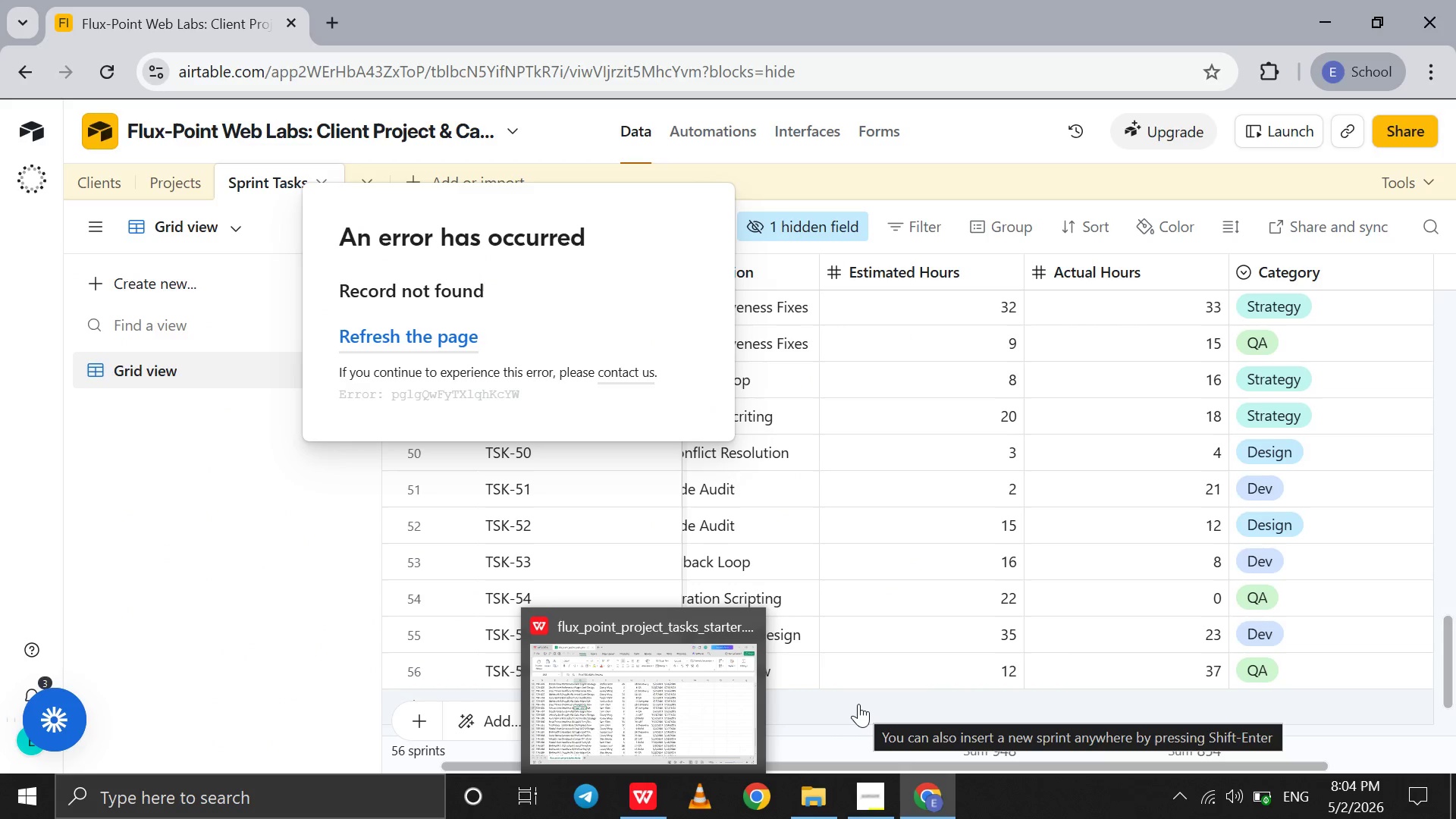 
left_click([857, 704])
 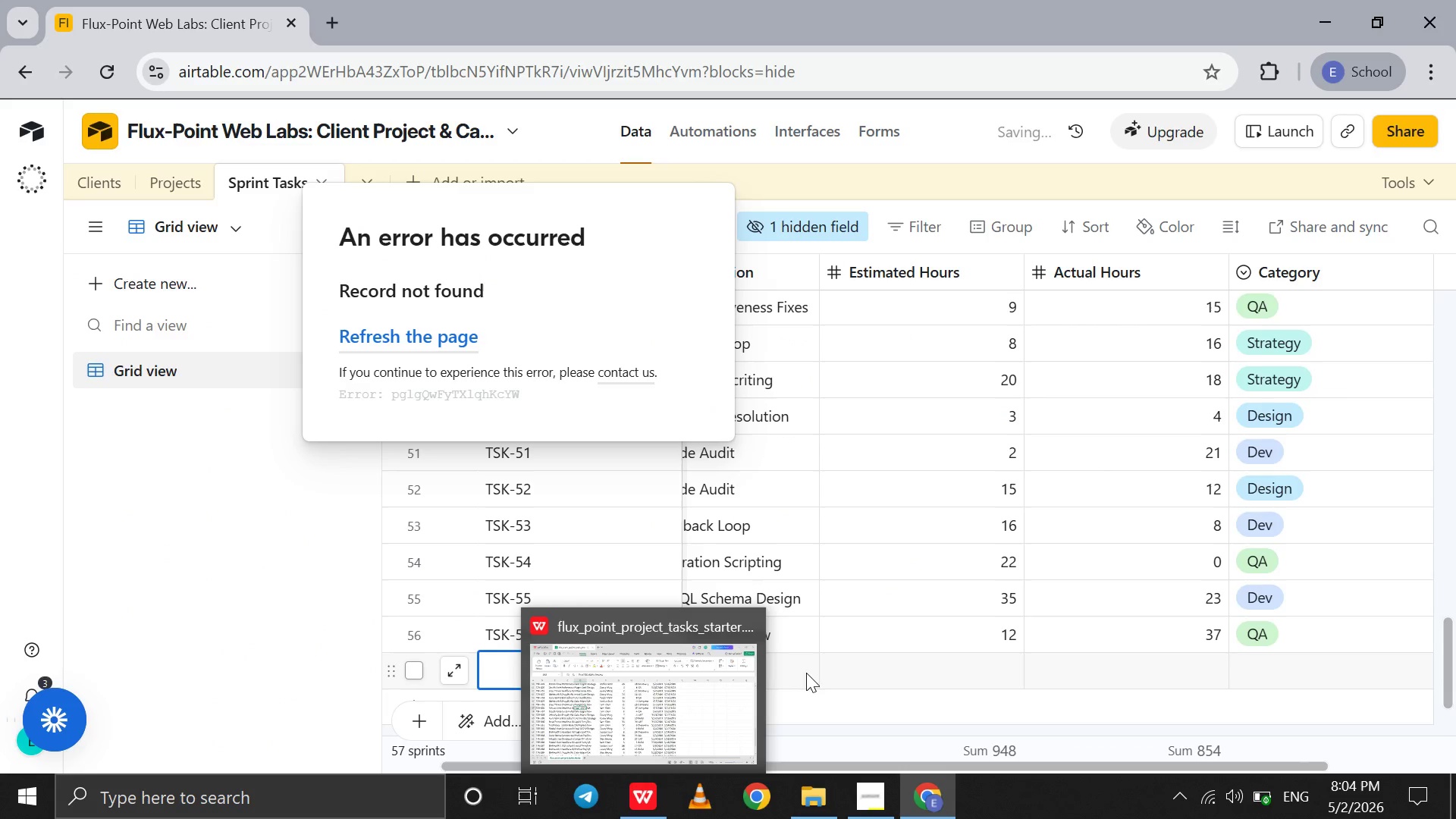 
left_click([805, 673])
 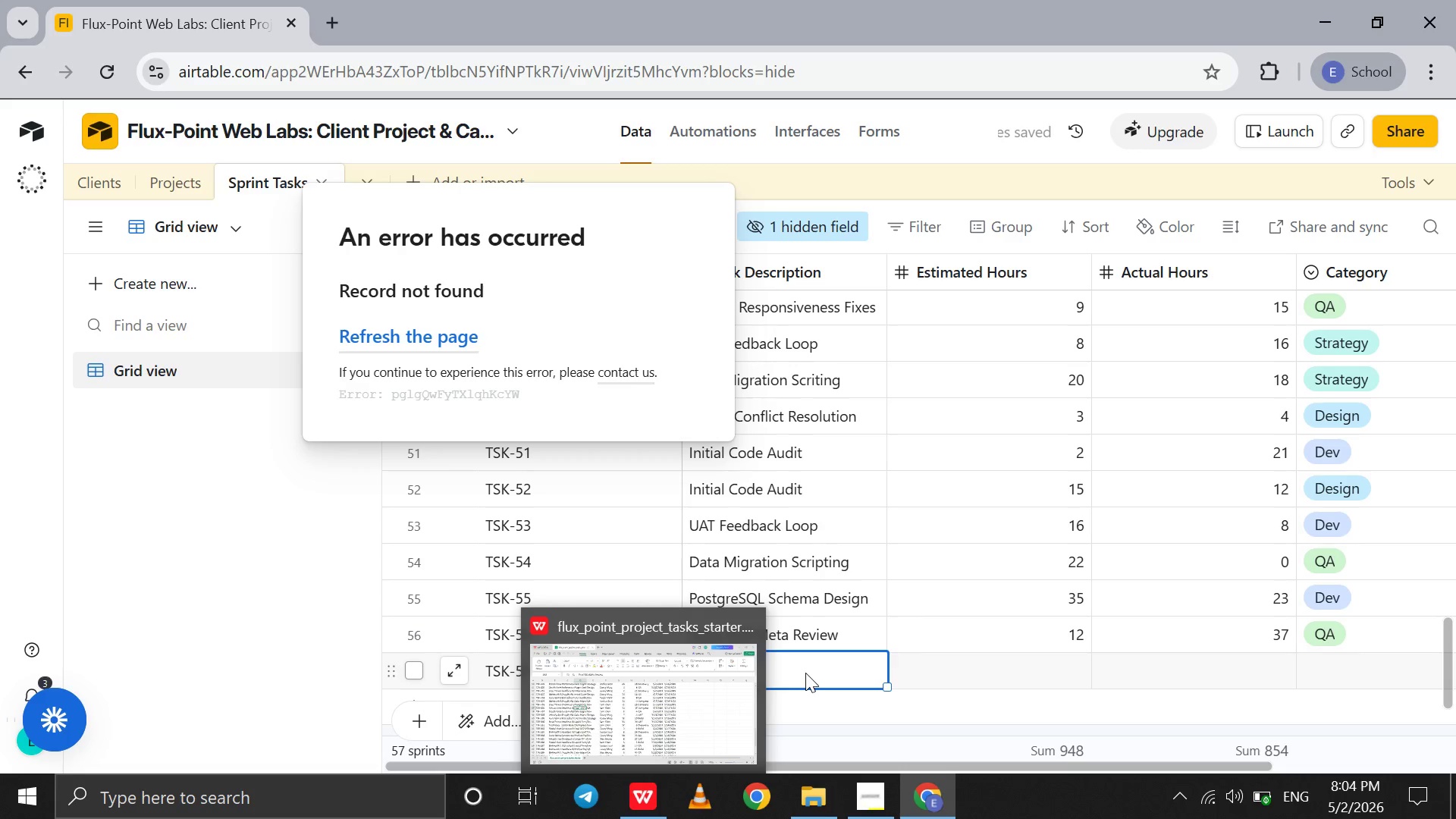 
type(Data m)
key(Backspace)
type(Migration Scripting)
 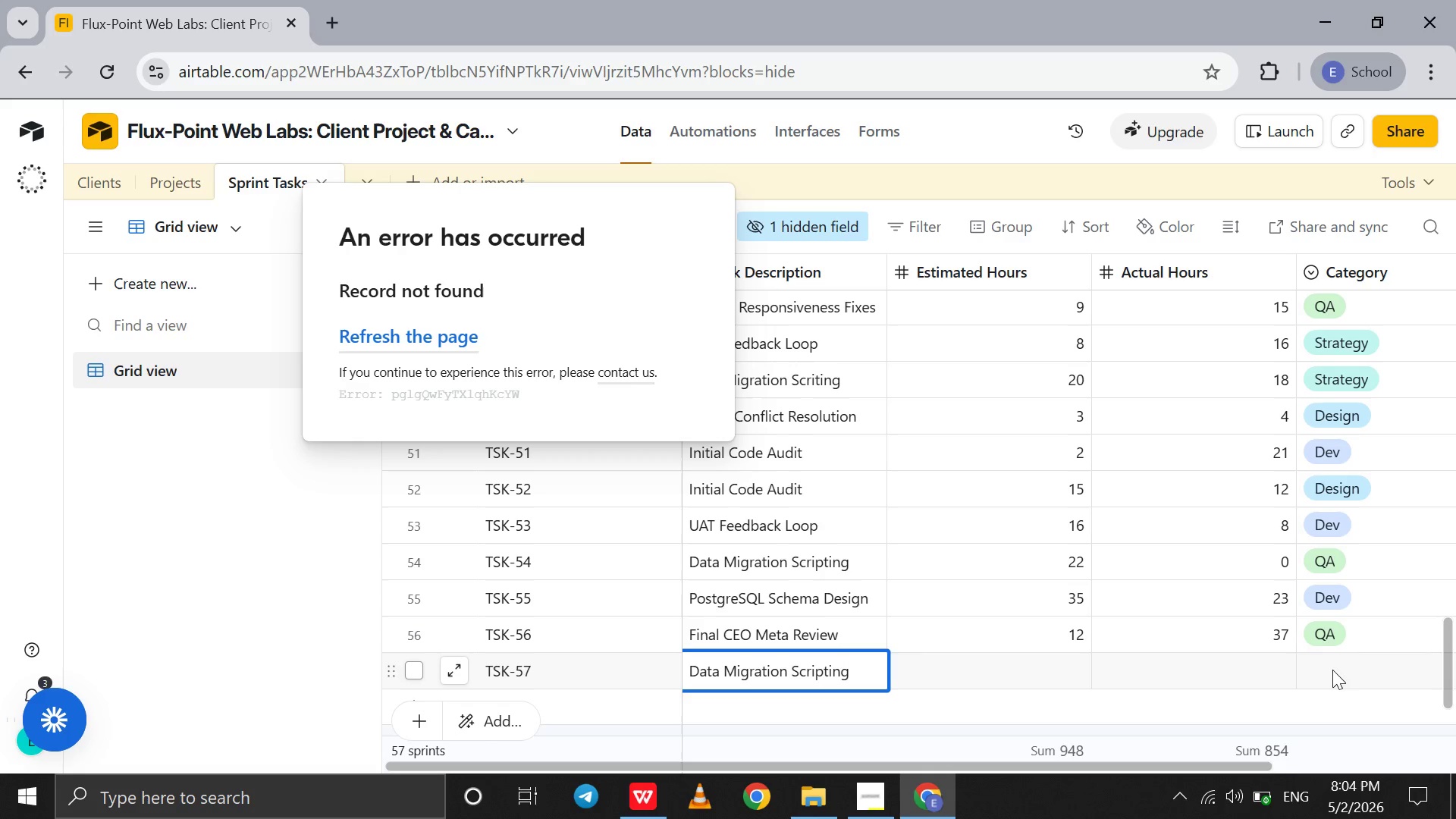 
left_click([1345, 671])
 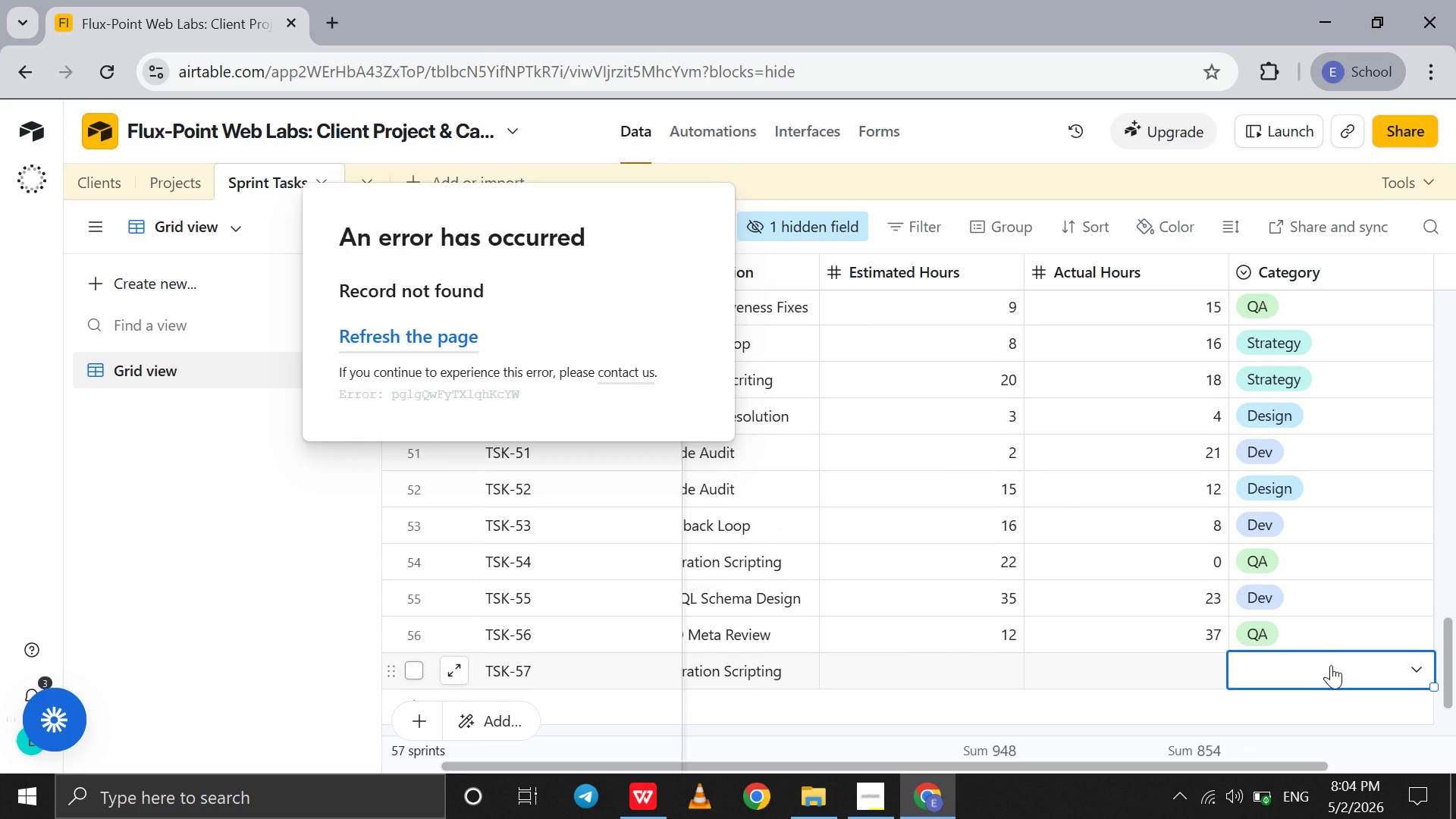 
left_click([1331, 665])
 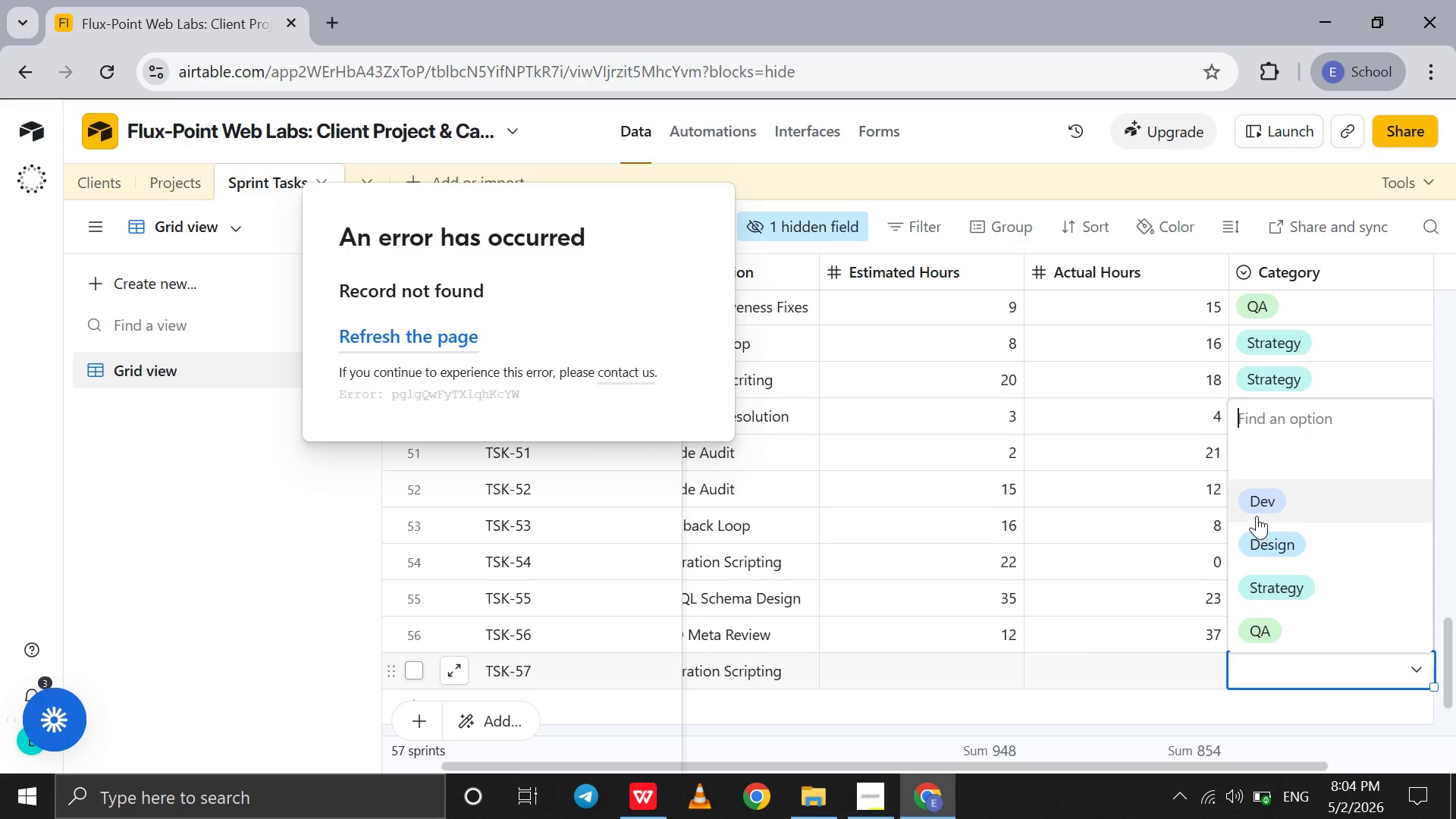 
left_click([1257, 511])
 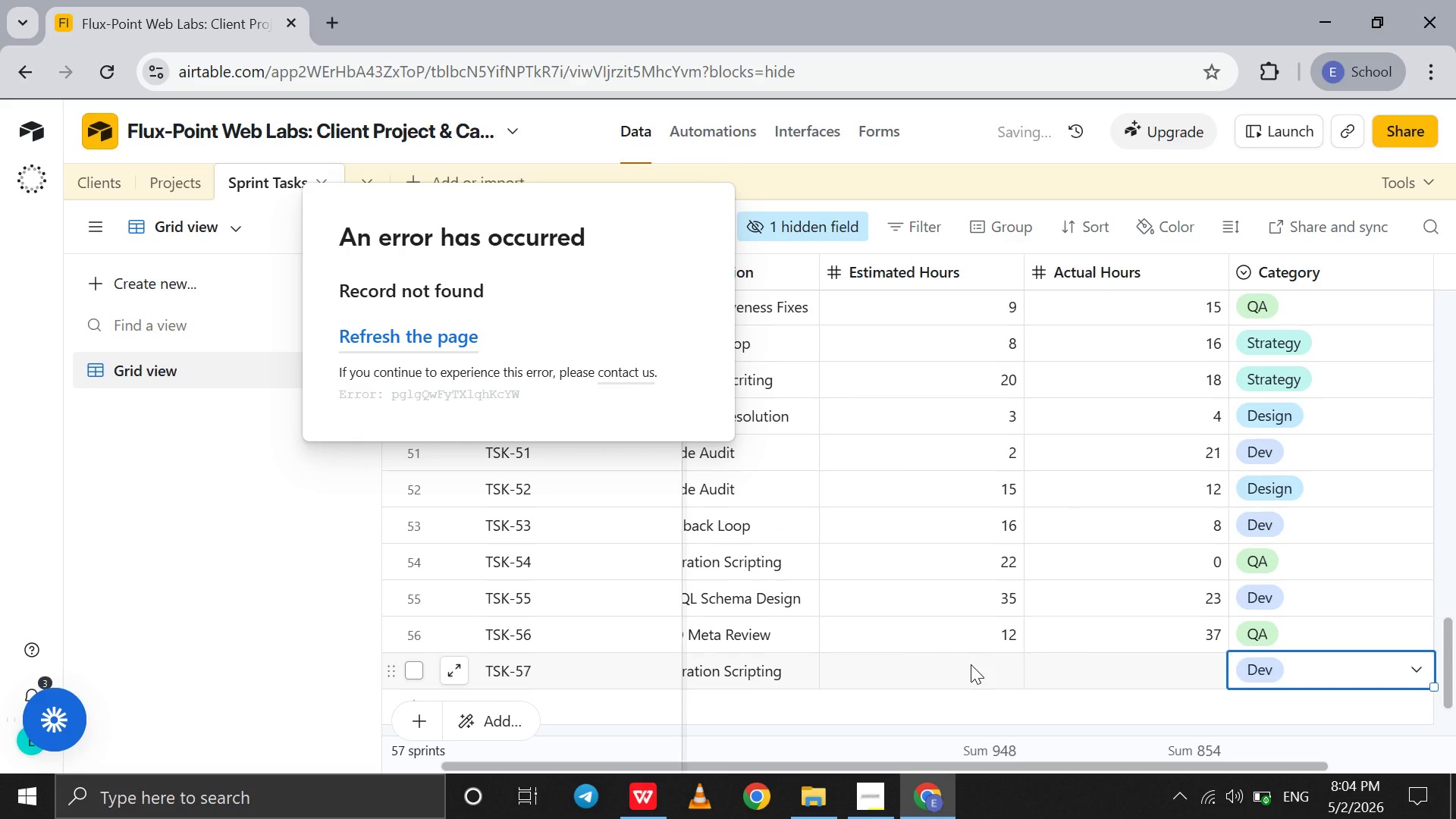 
left_click([971, 664])
 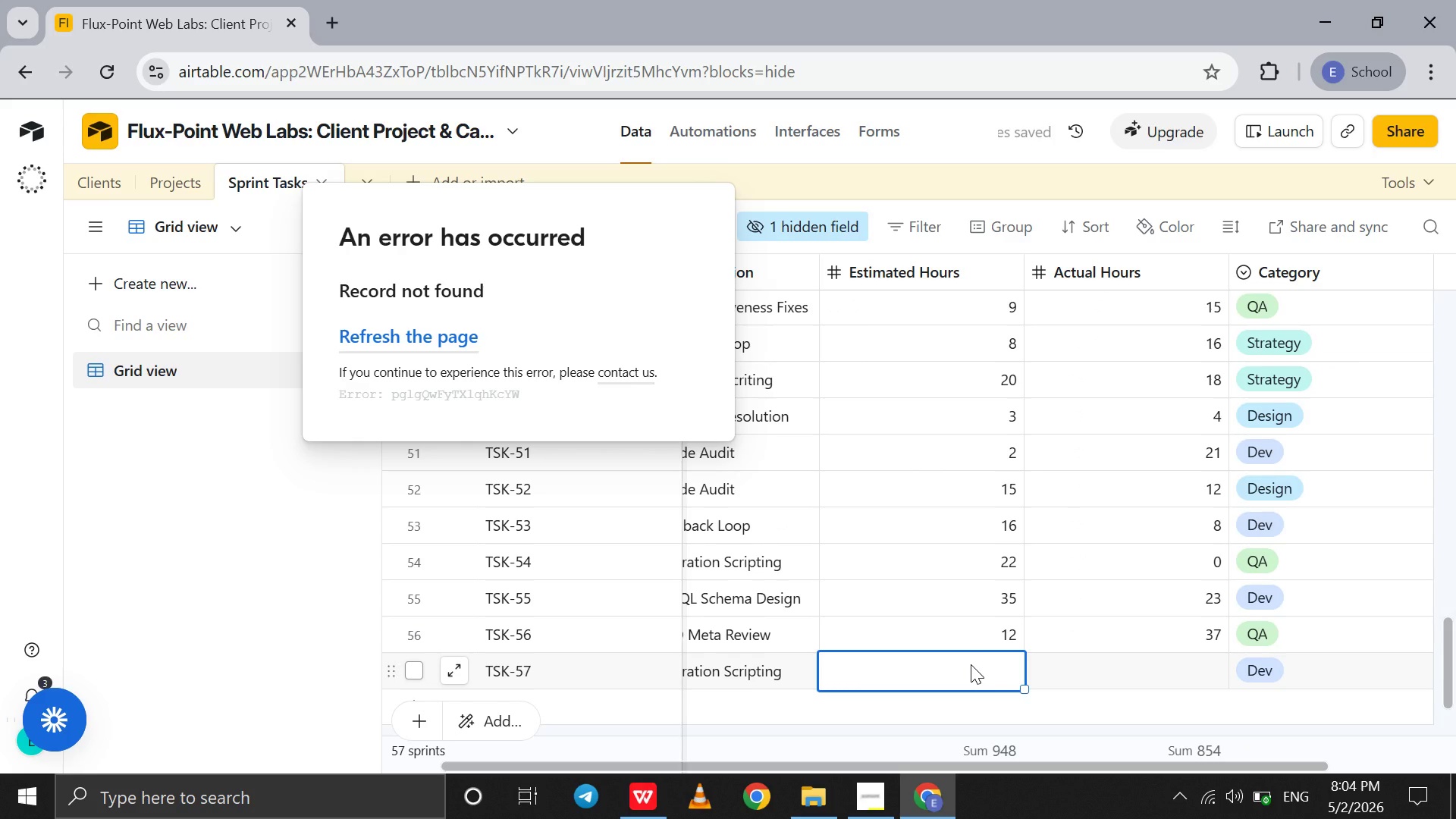 
key(8)
 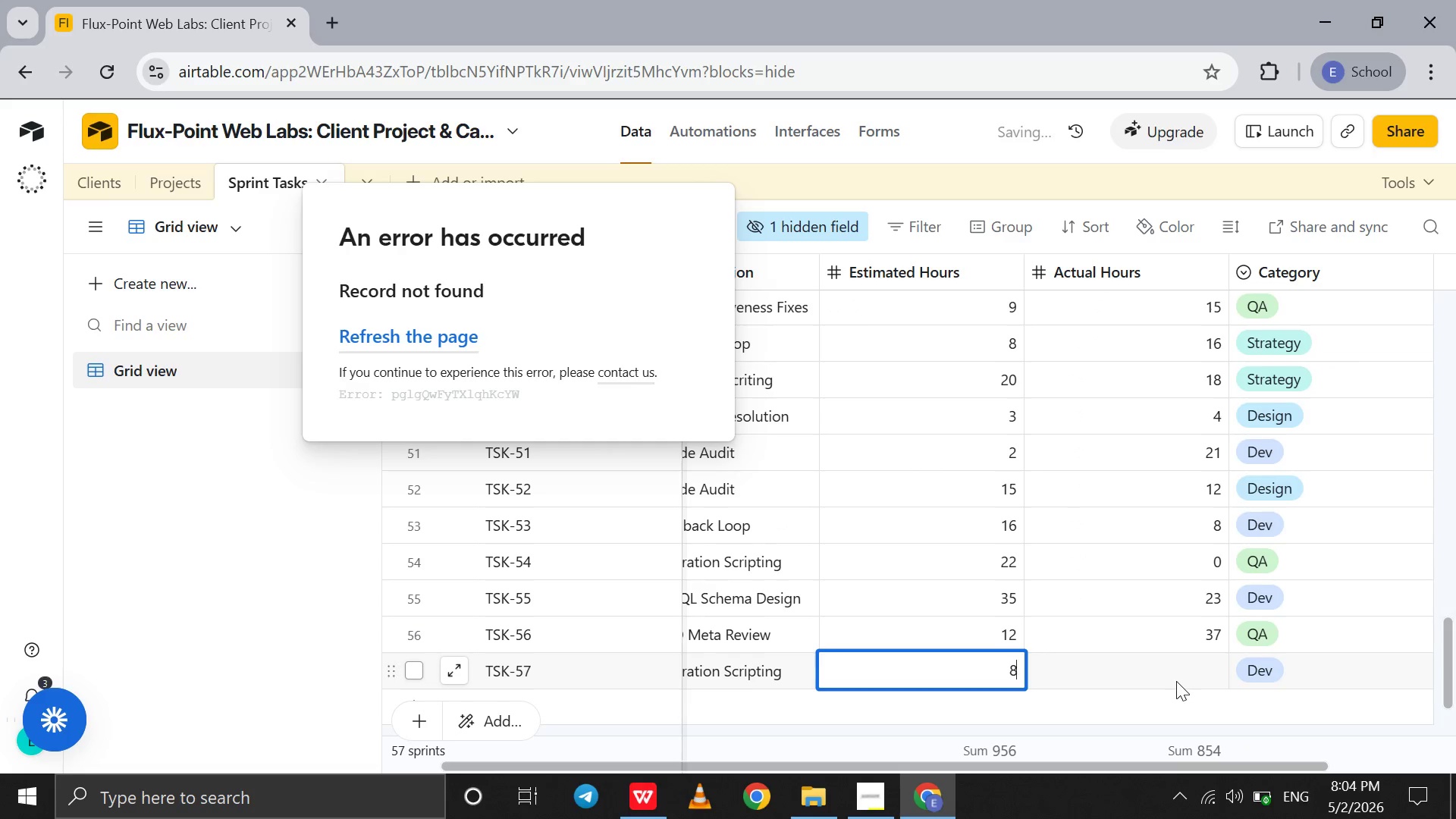 
left_click([1176, 681])
 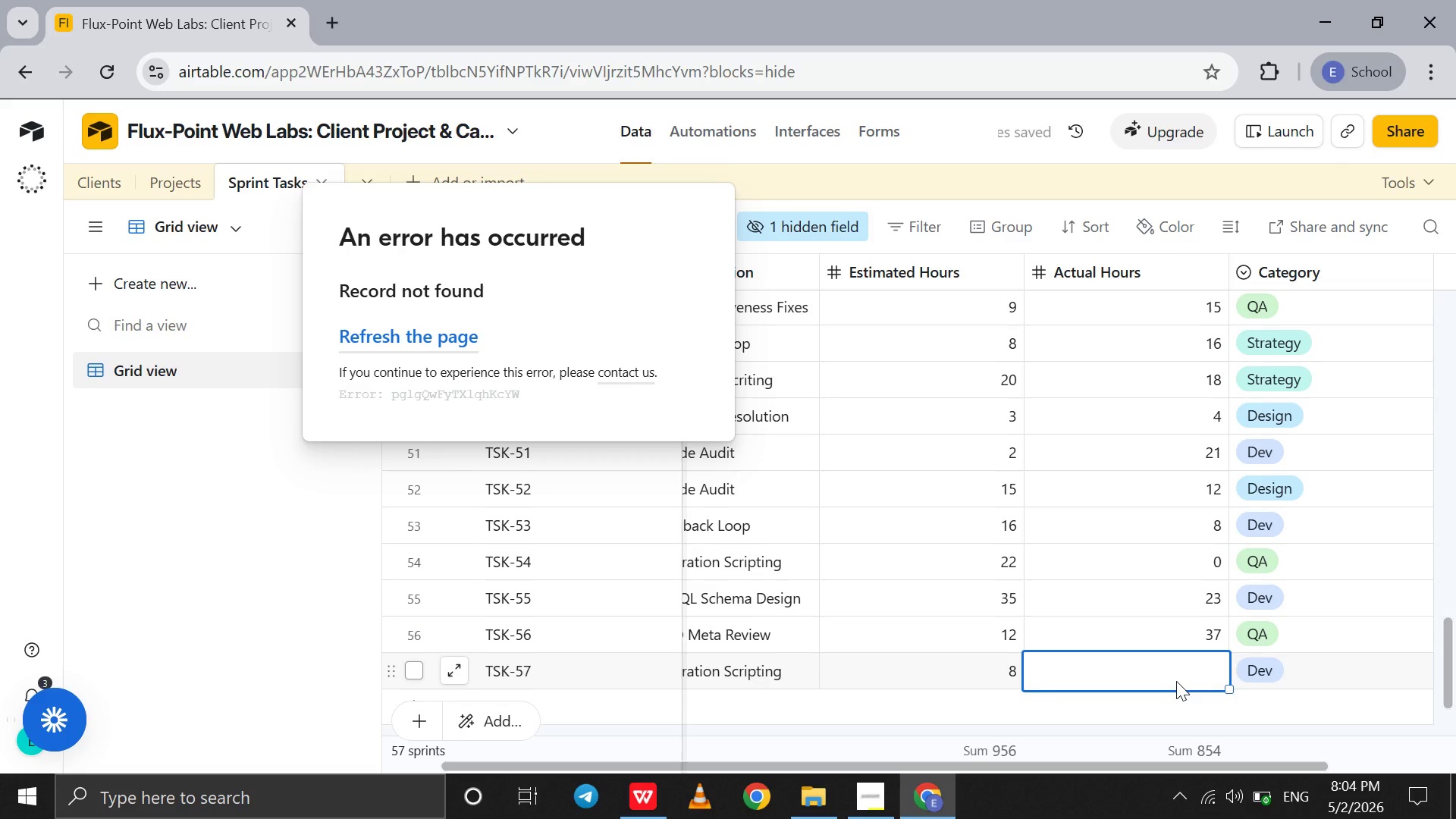 
key(4)
 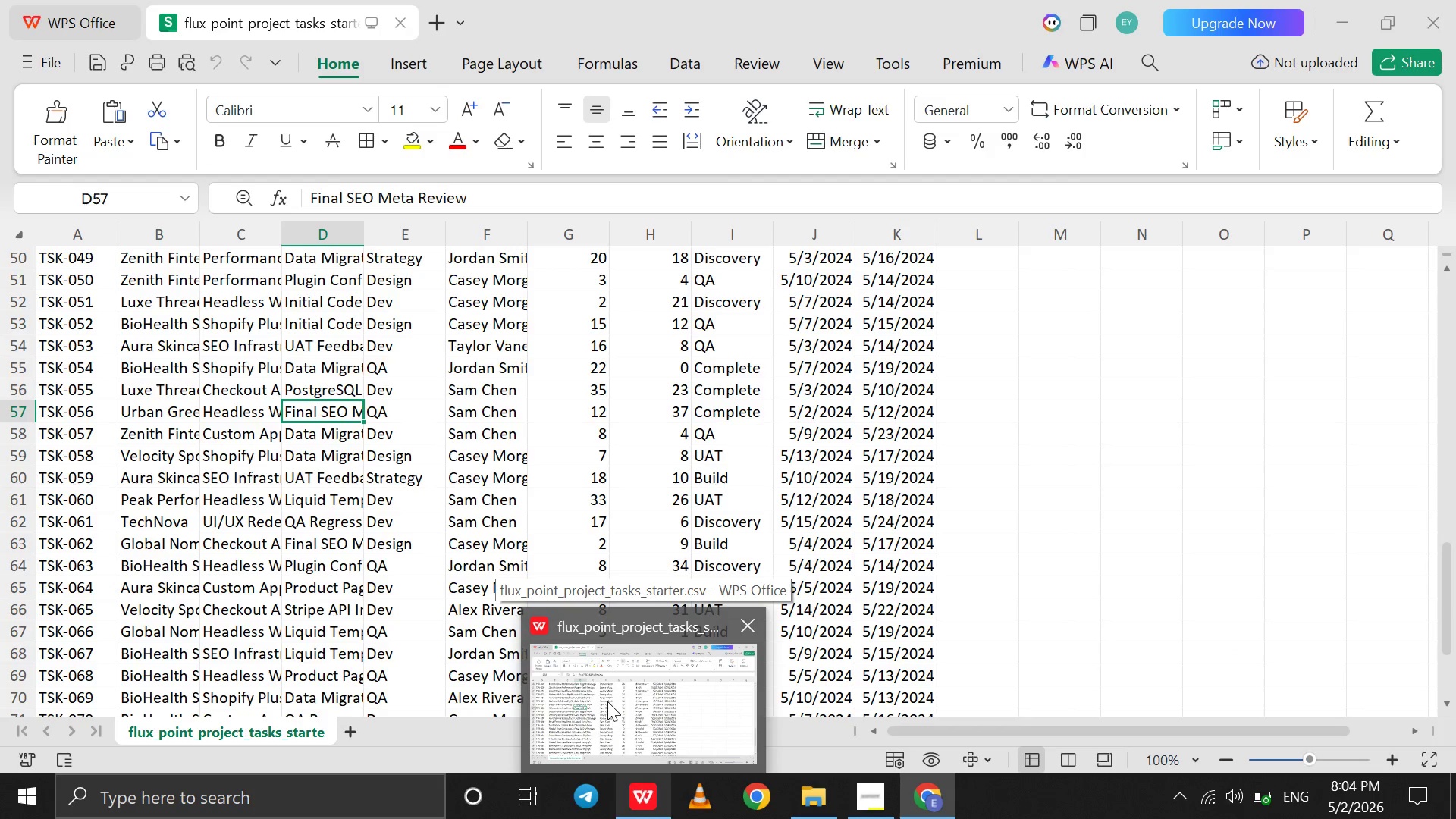 
wait(13.09)
 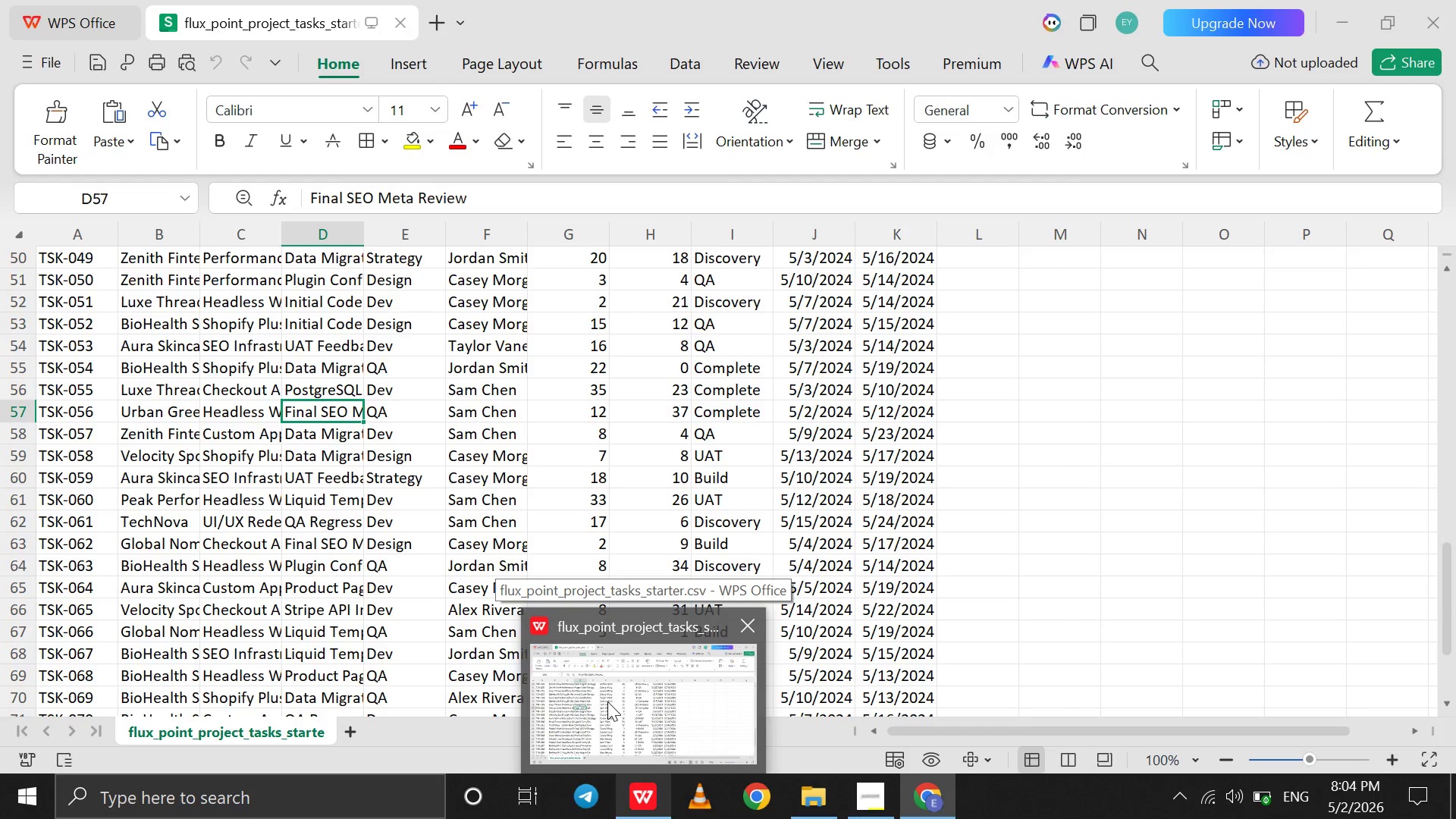 
left_click([1245, 701])
 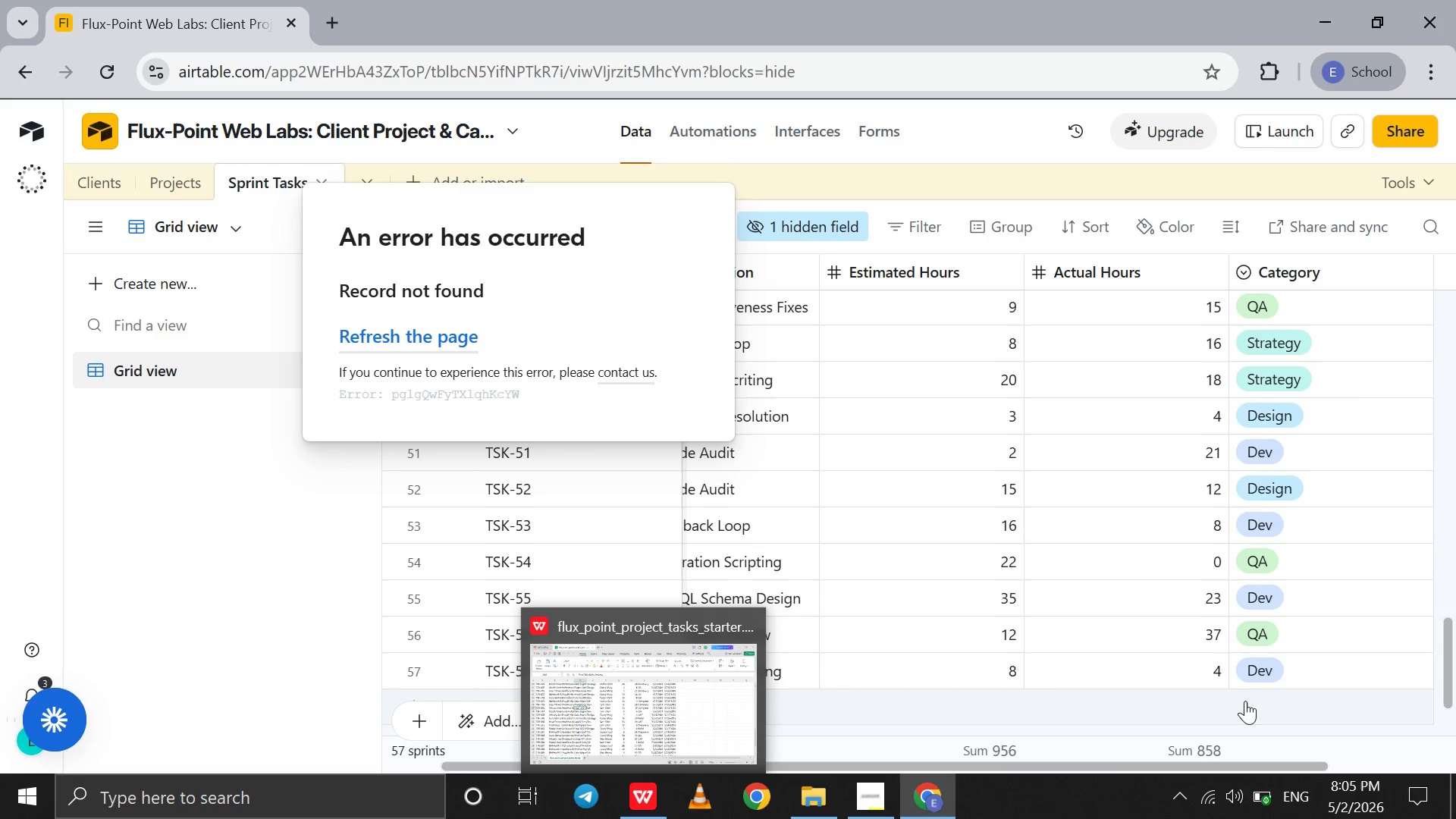 
left_click([1245, 701])
 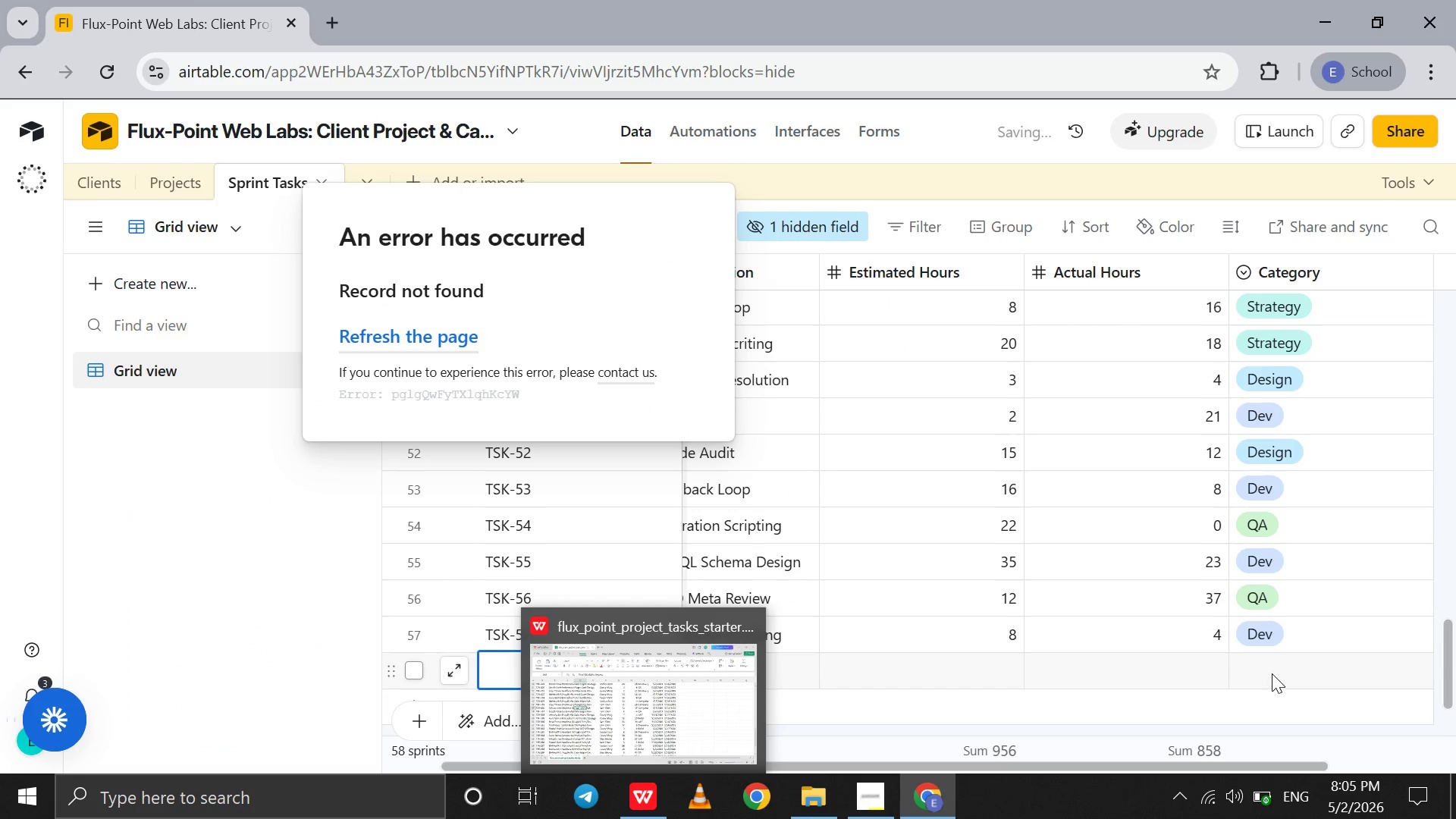 
left_click([1272, 673])
 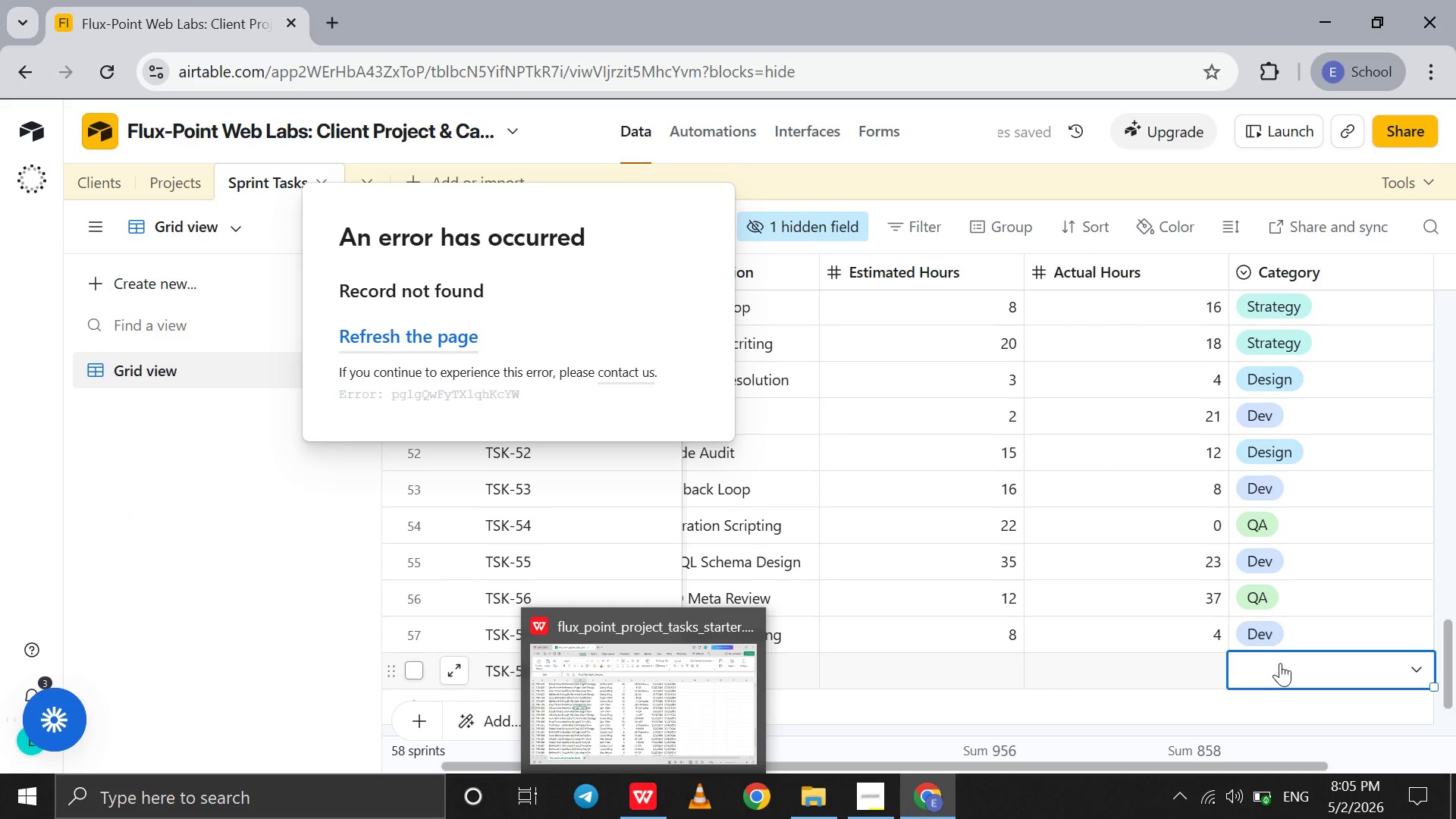 
left_click([1280, 663])
 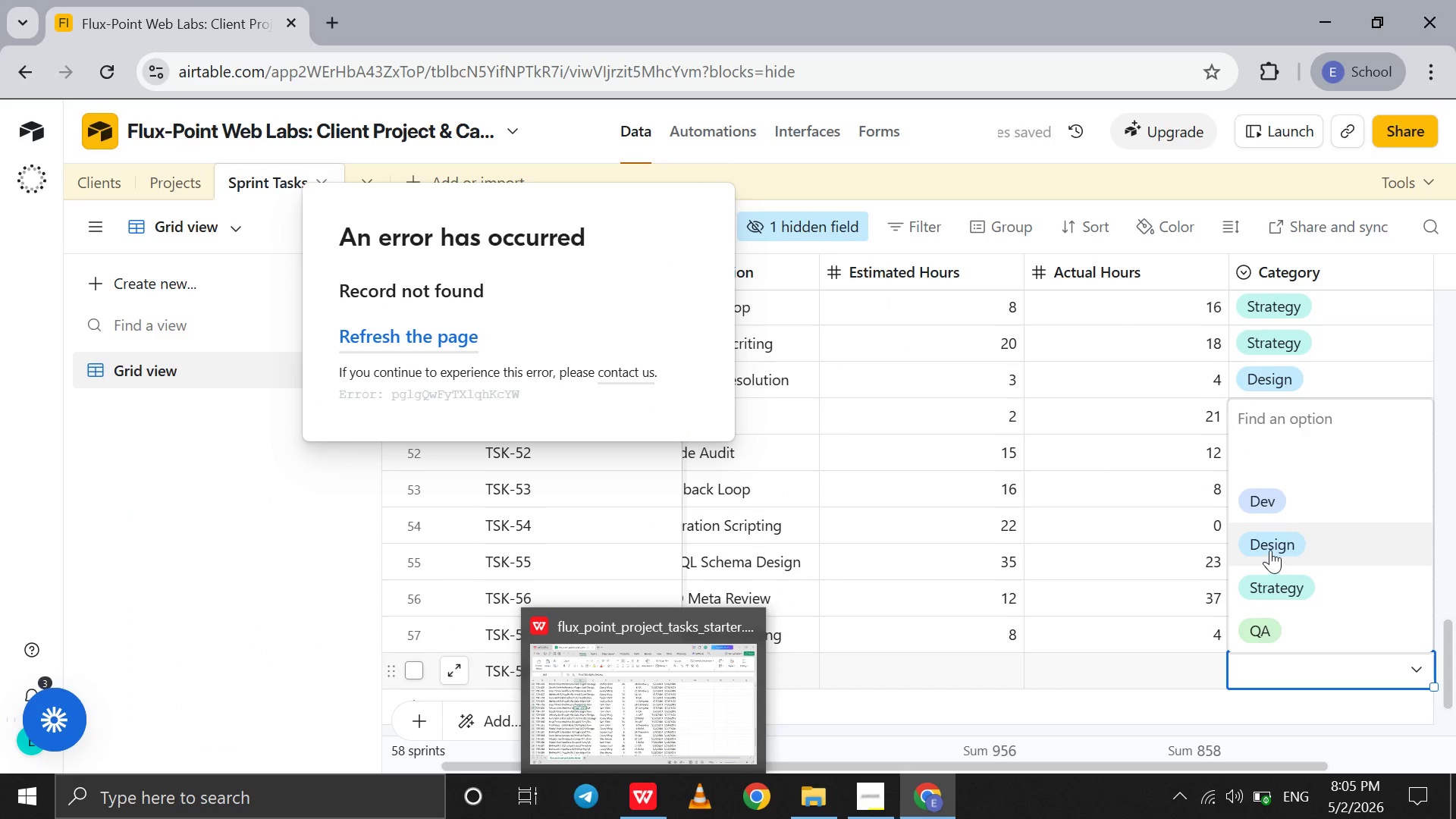 
left_click([1270, 549])
 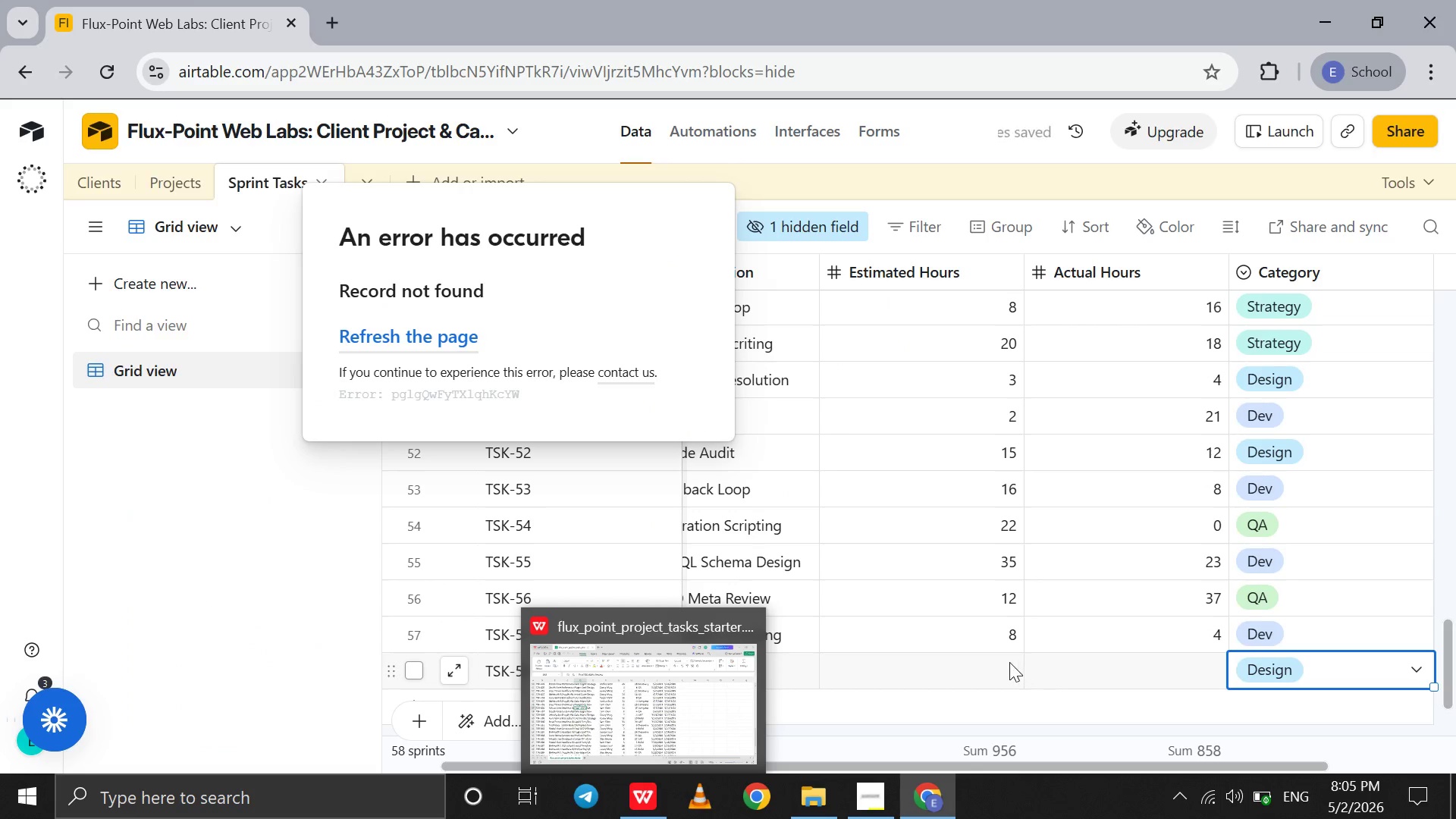 
left_click([1003, 661])
 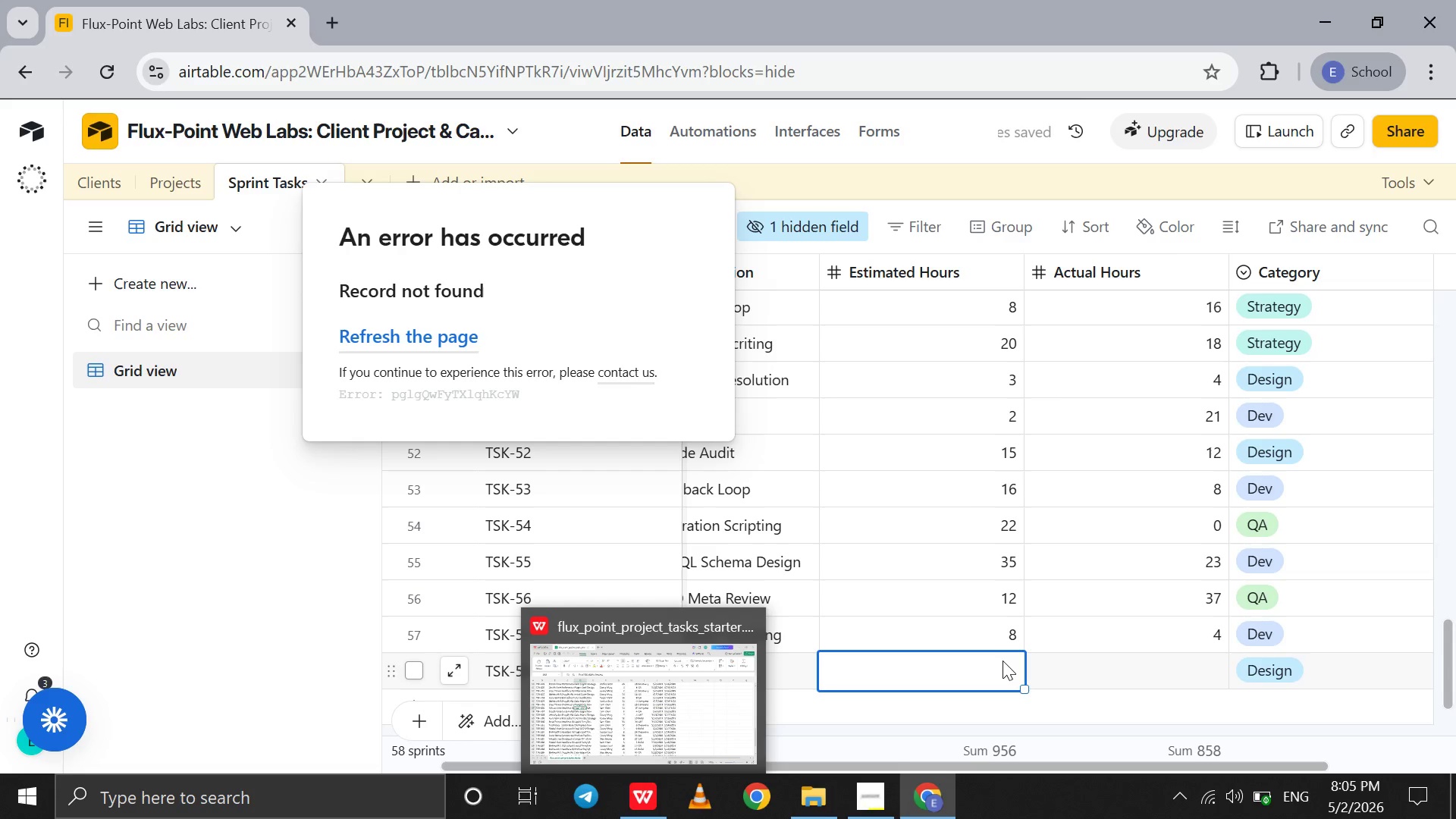 
key(7)
 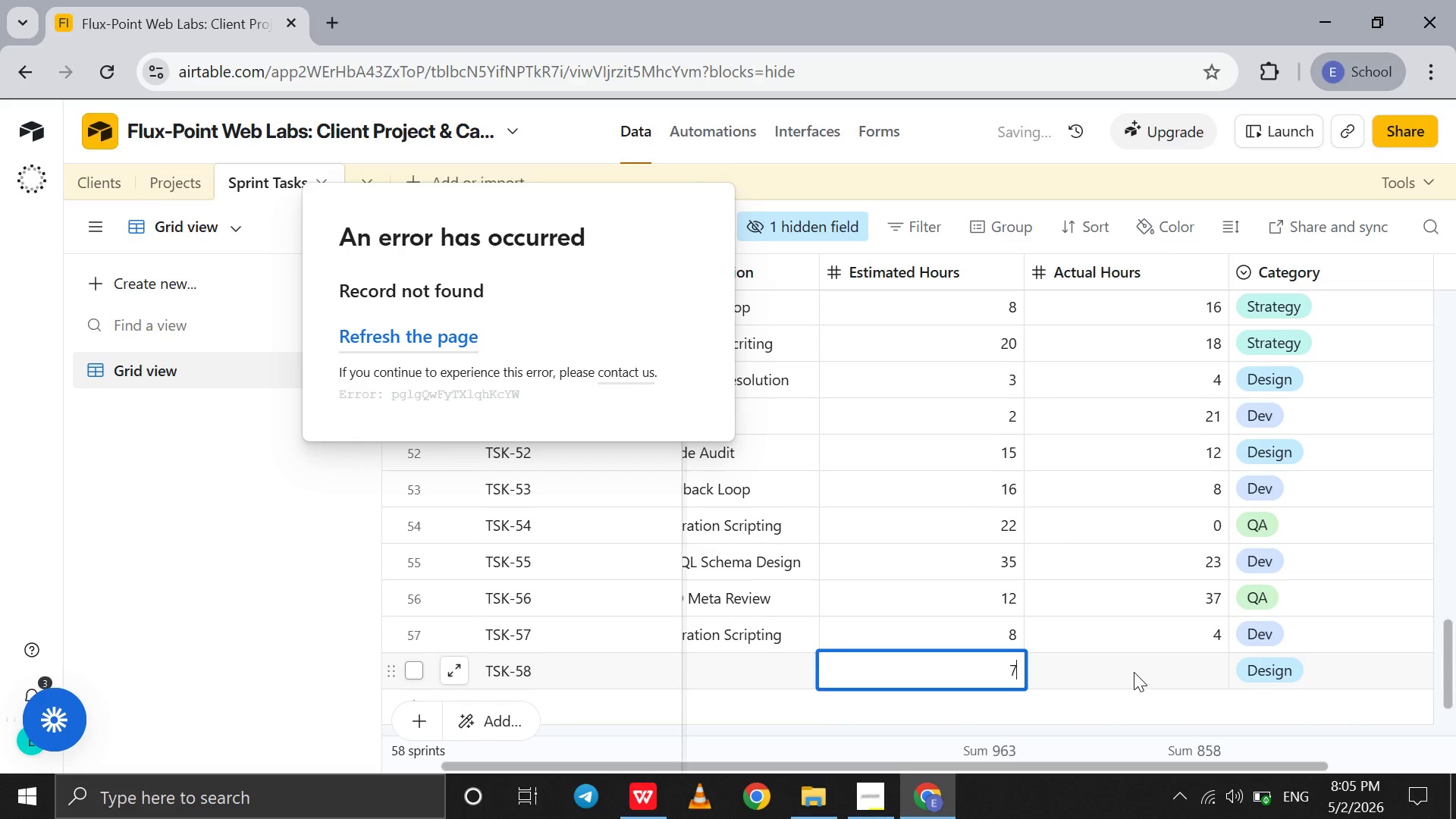 
left_click([1134, 672])
 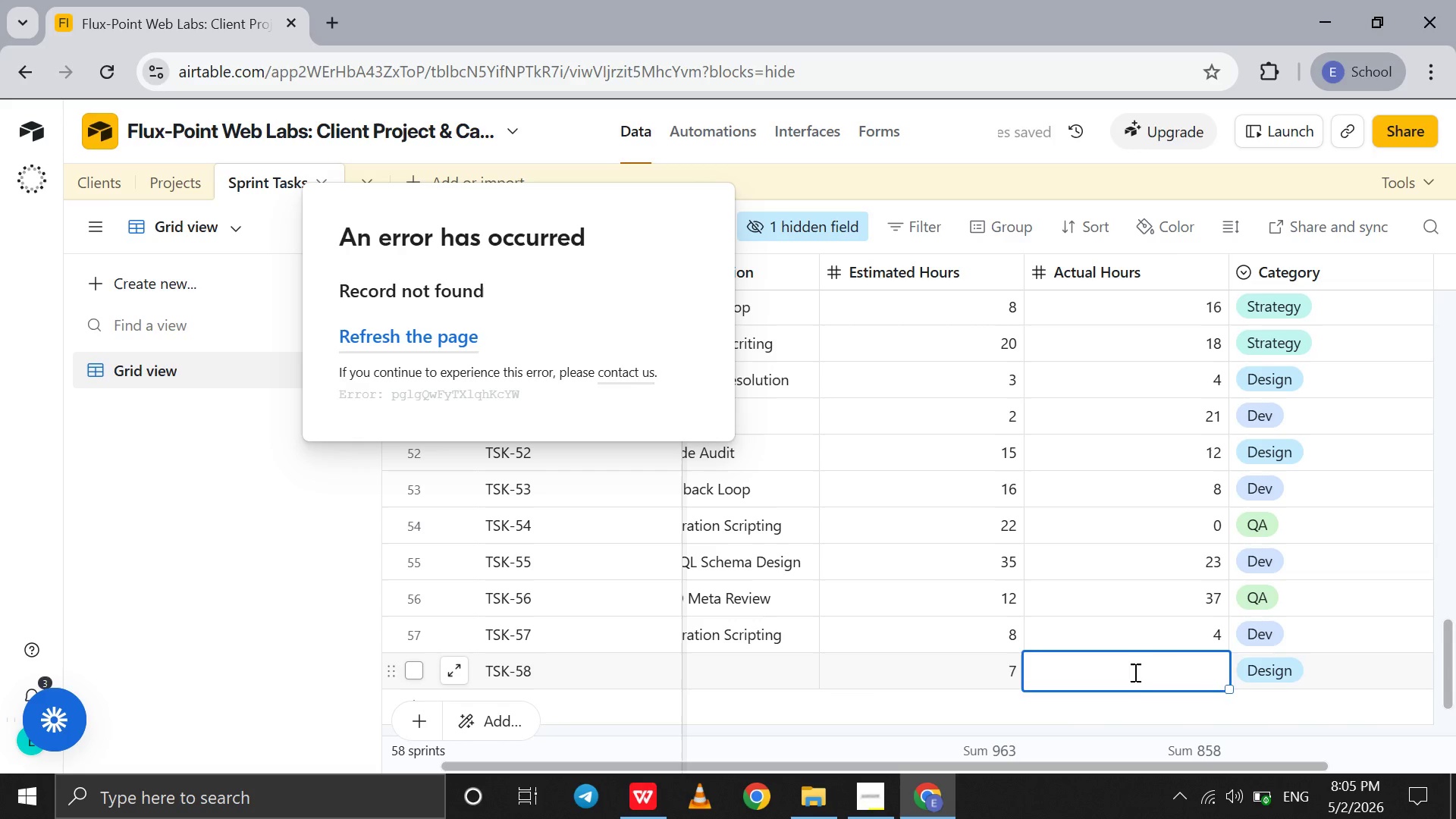 
key(8)
 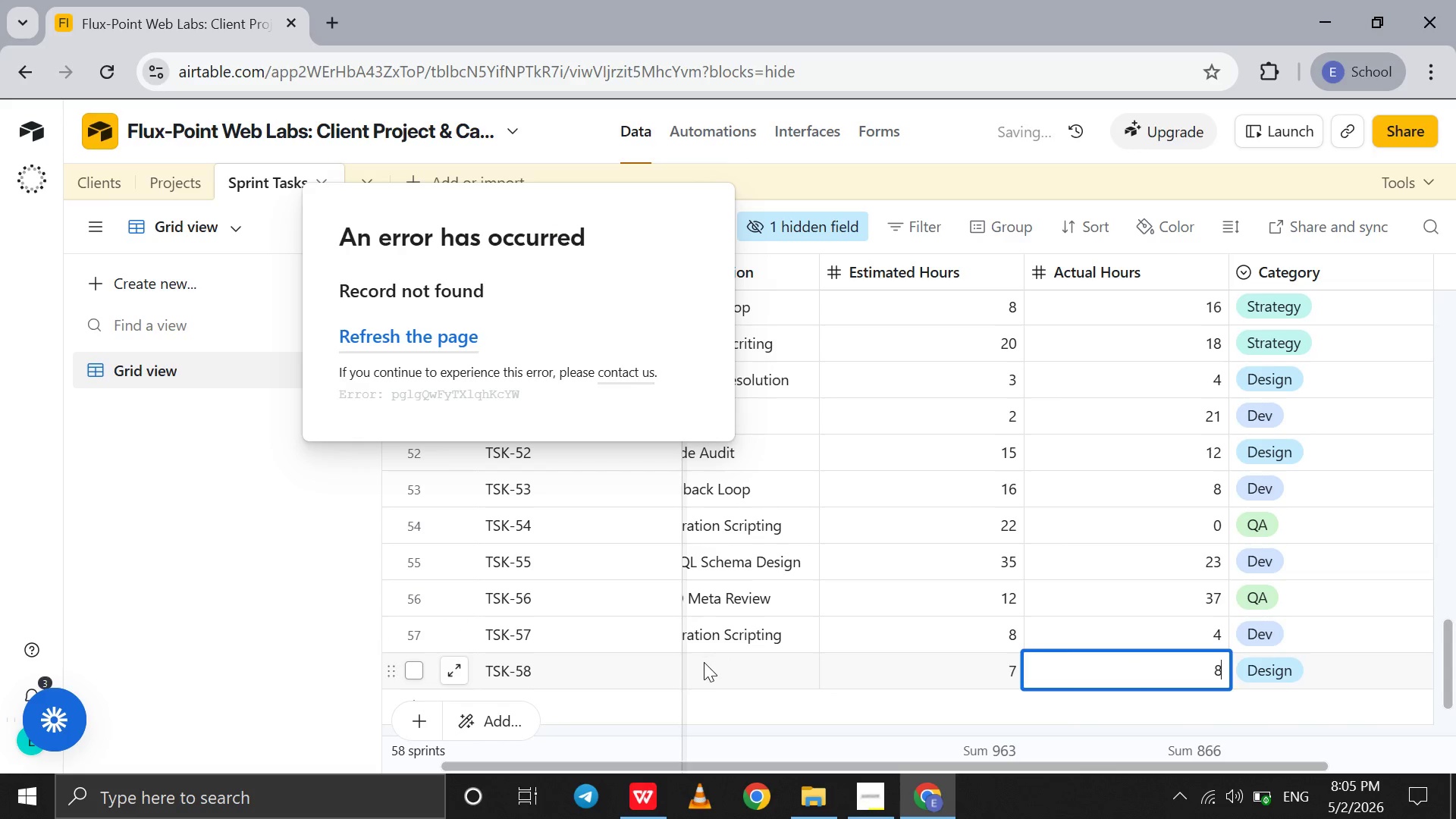 
left_click([703, 663])
 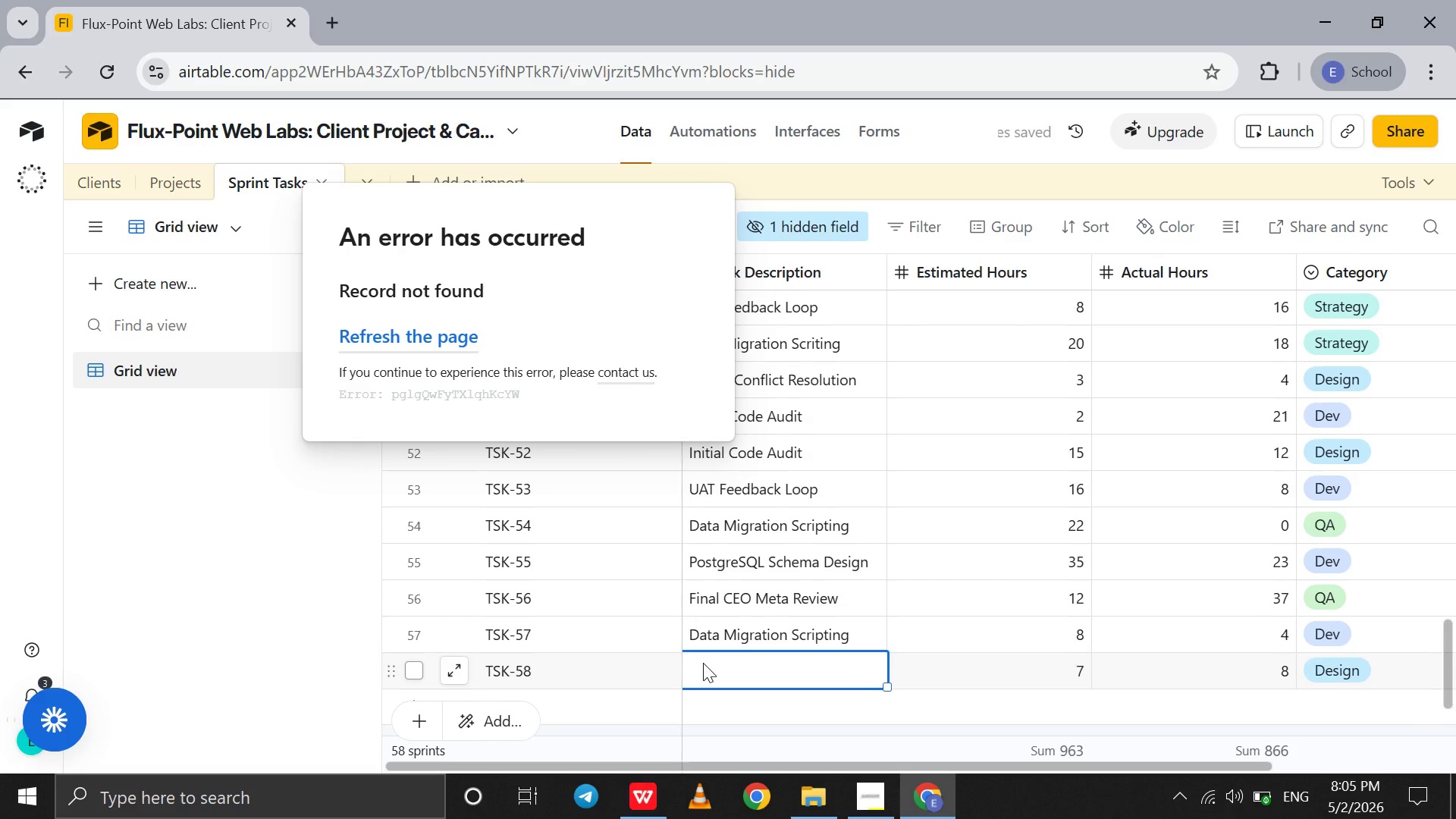 
type(Data Migration Scripting)
 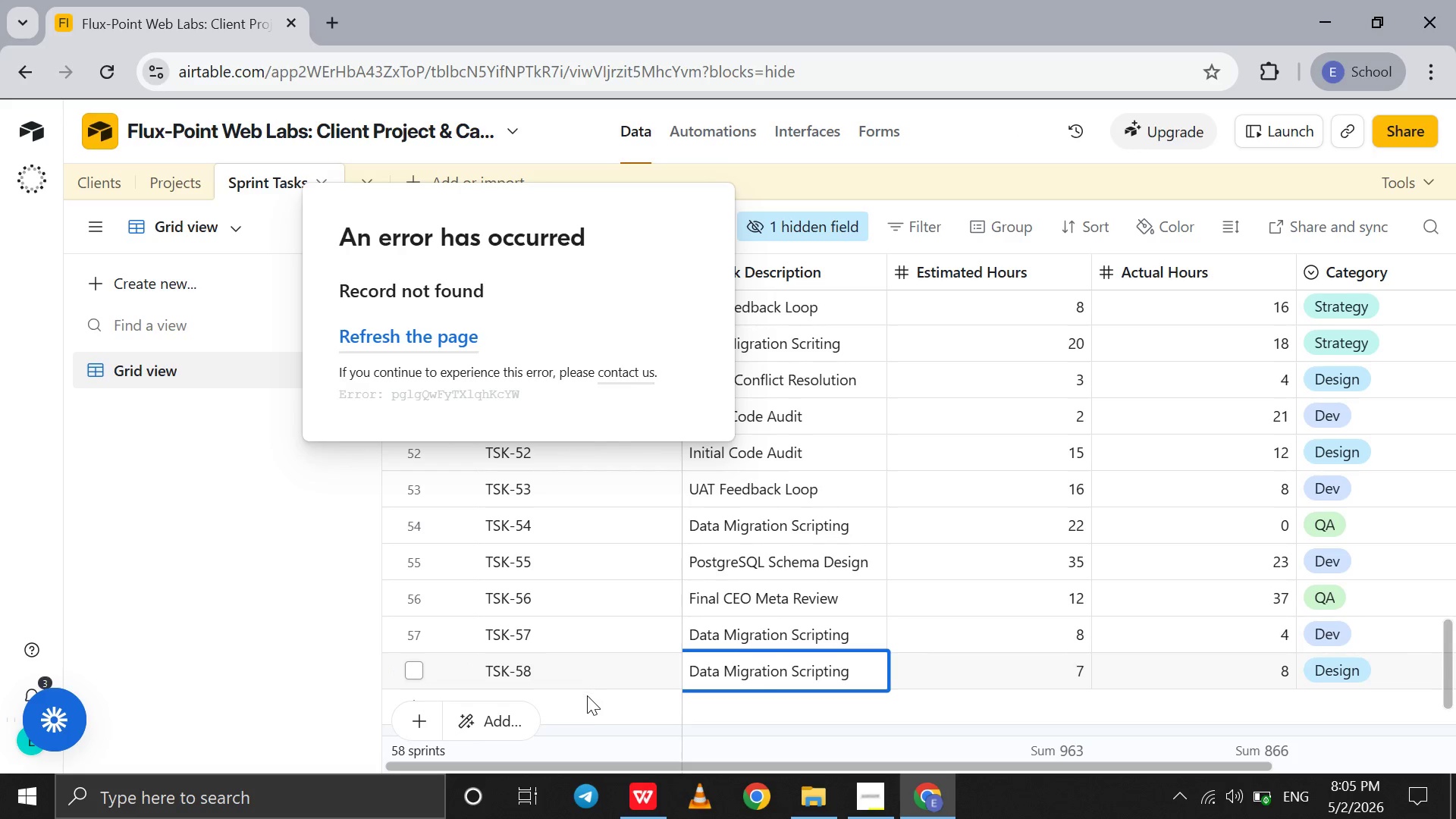 
left_click([587, 701])
 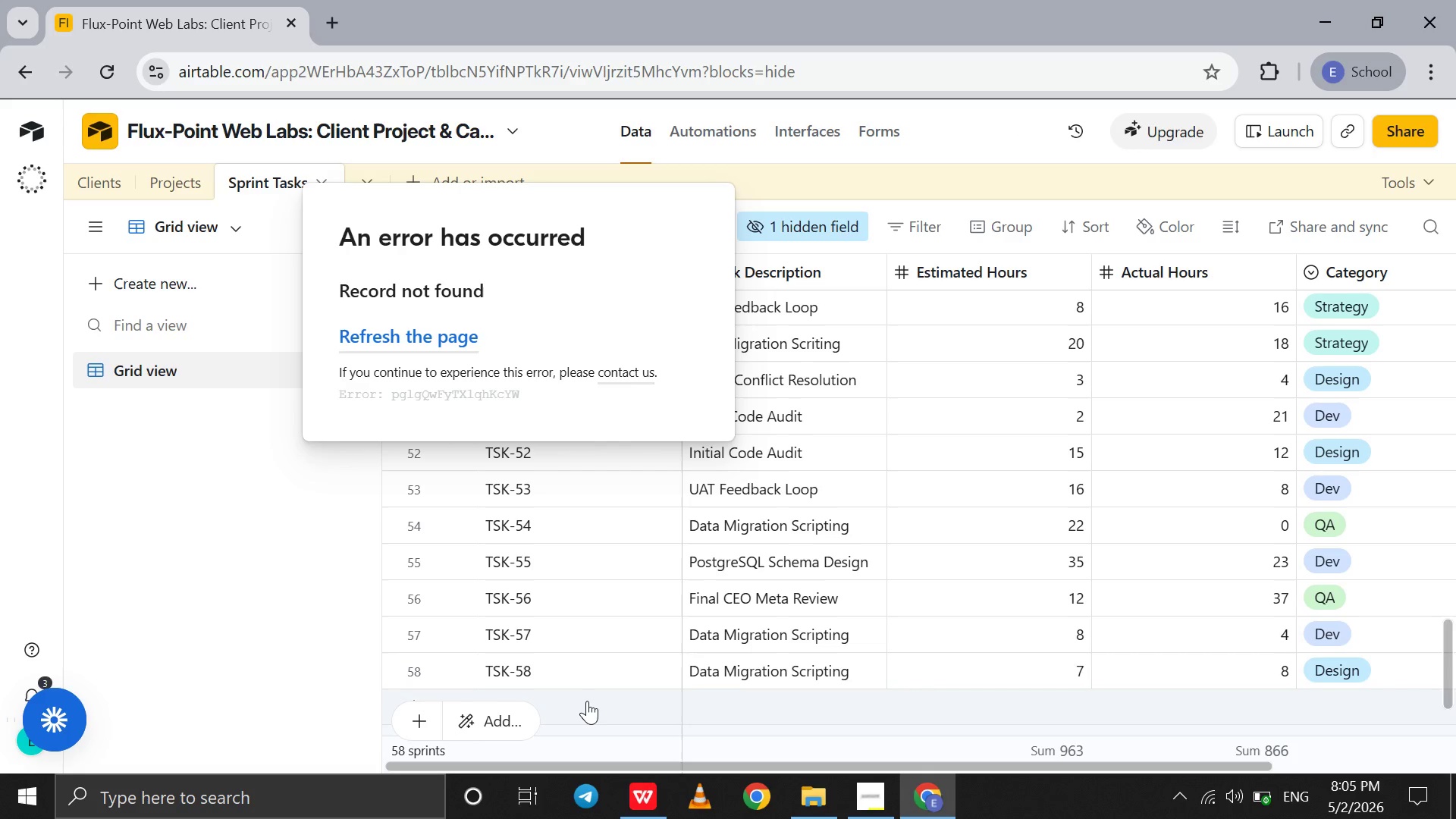 
left_click([587, 701])
 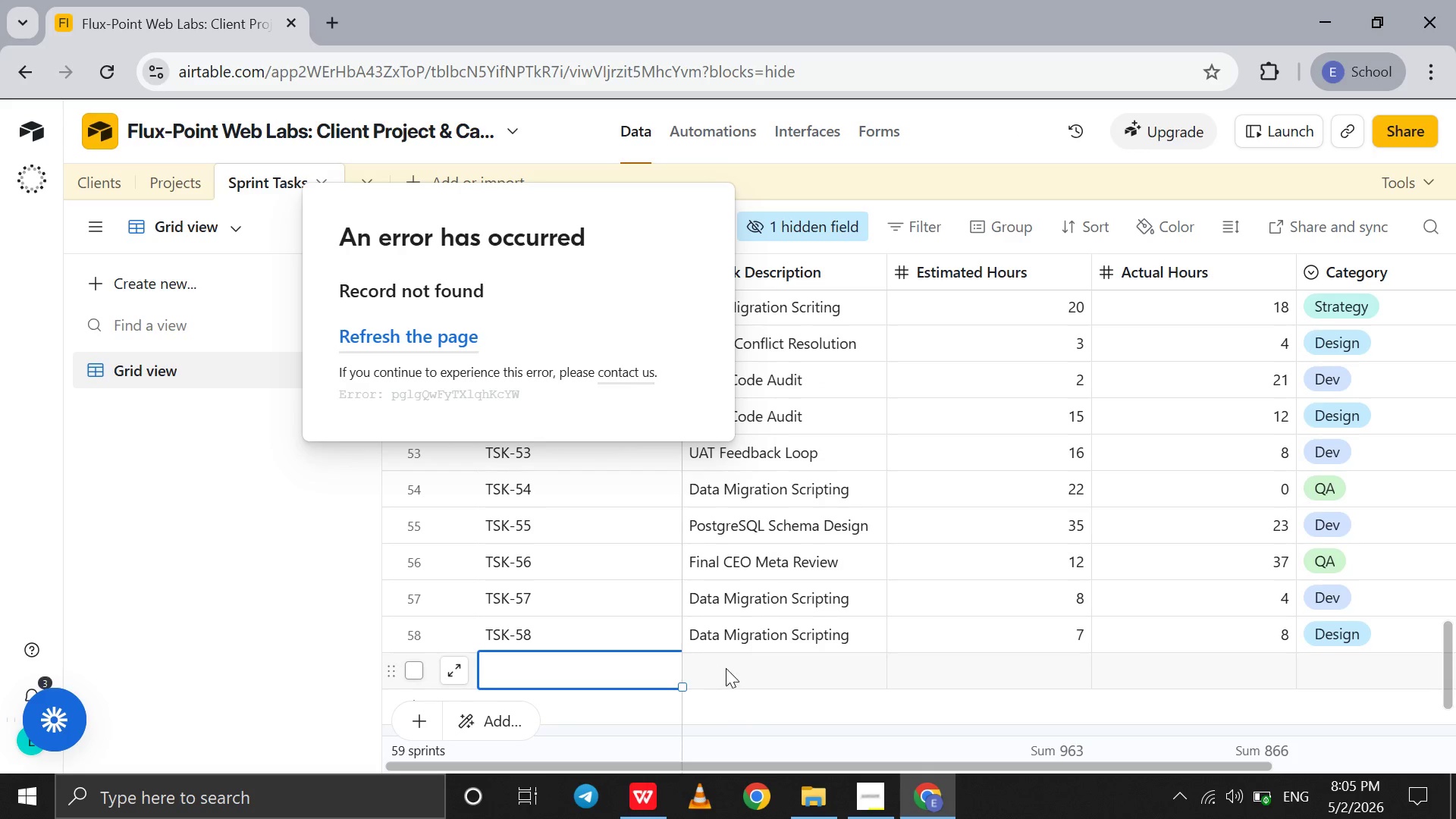 
left_click([726, 668])
 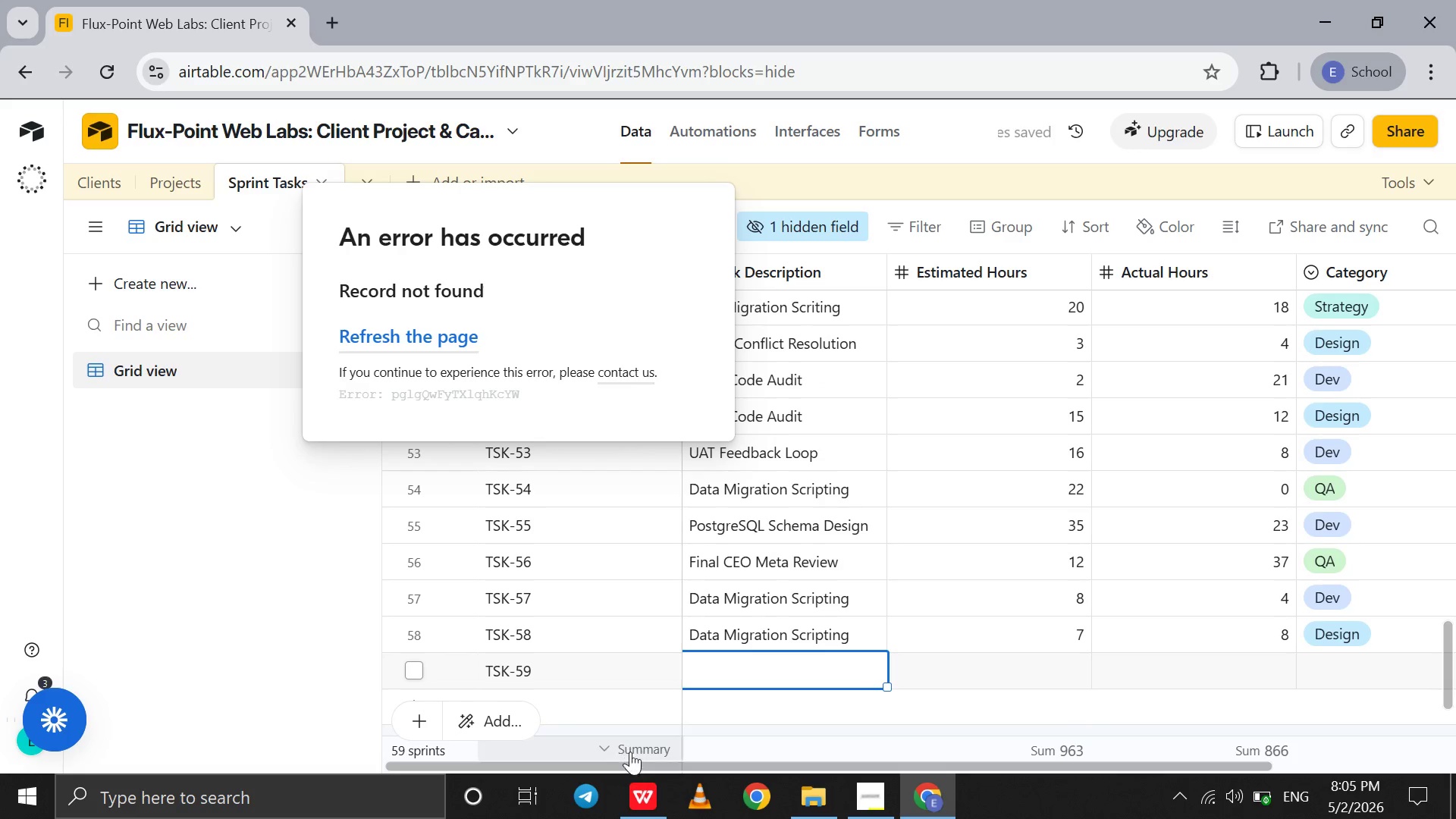 
mouse_move([637, 764])
 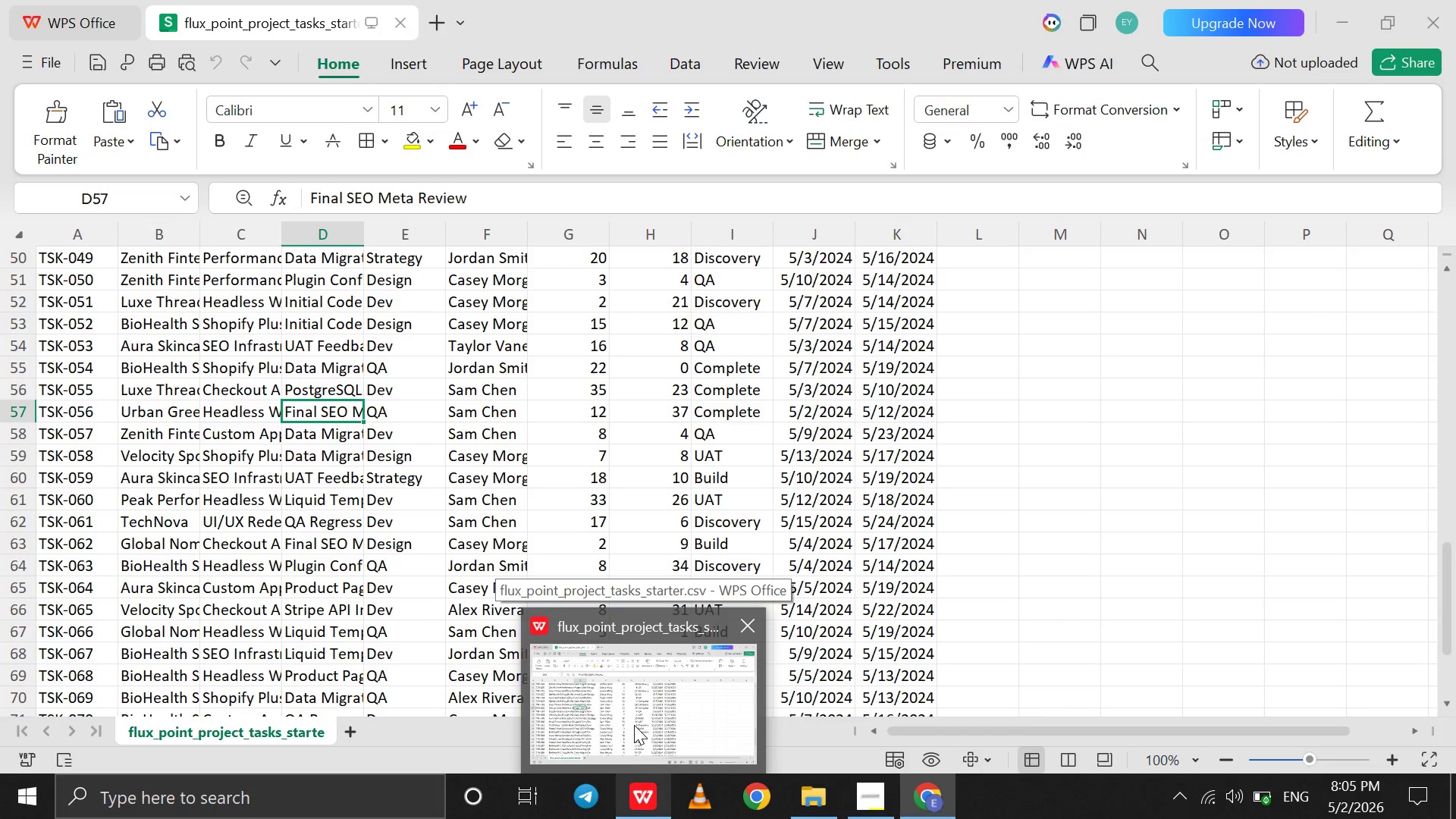 
left_click([634, 725])
 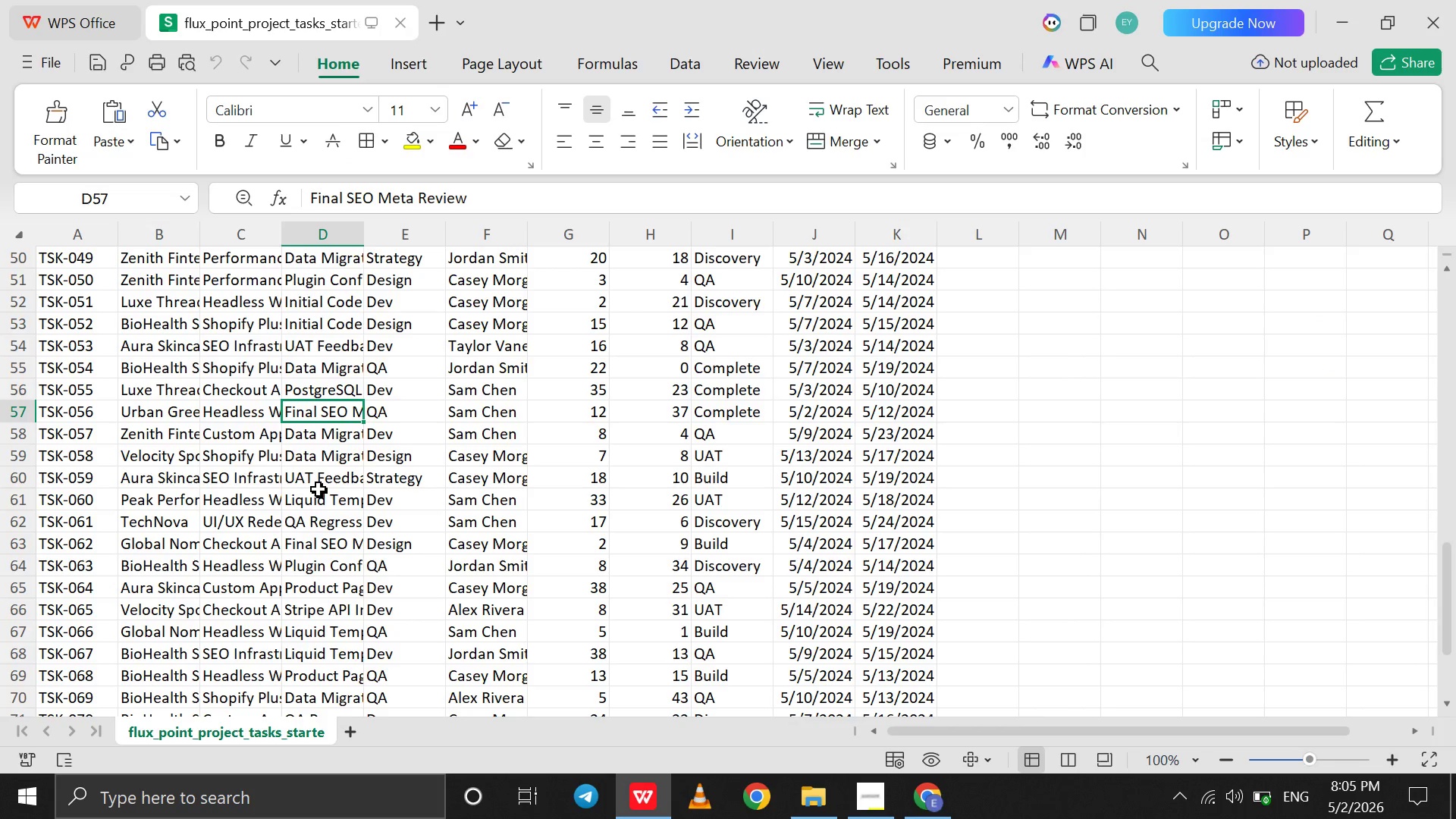 
left_click([319, 485])
 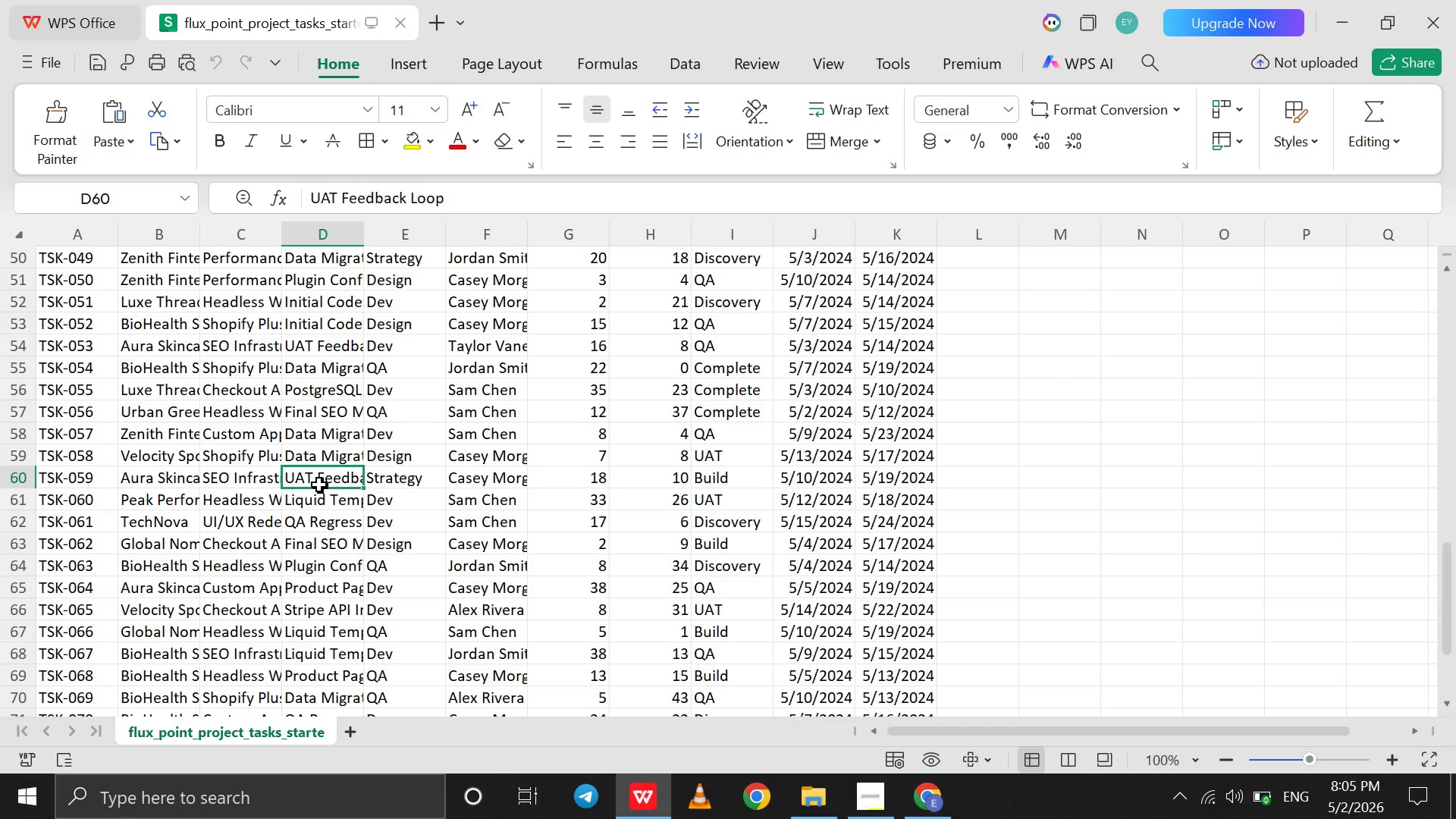 
scroll: coordinate [319, 485], scroll_direction: down, amount: 3.0
 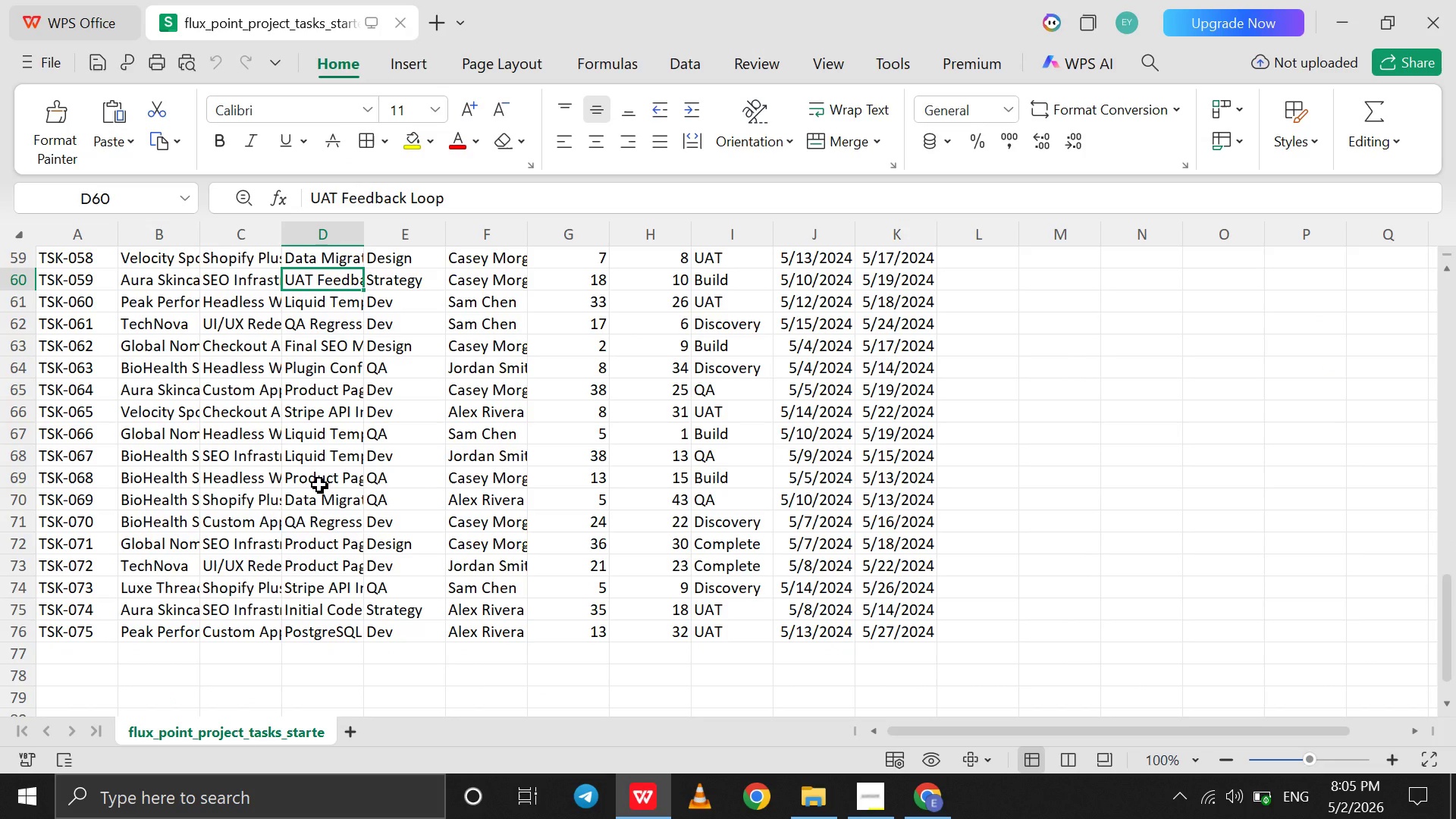 
wait(11.97)
 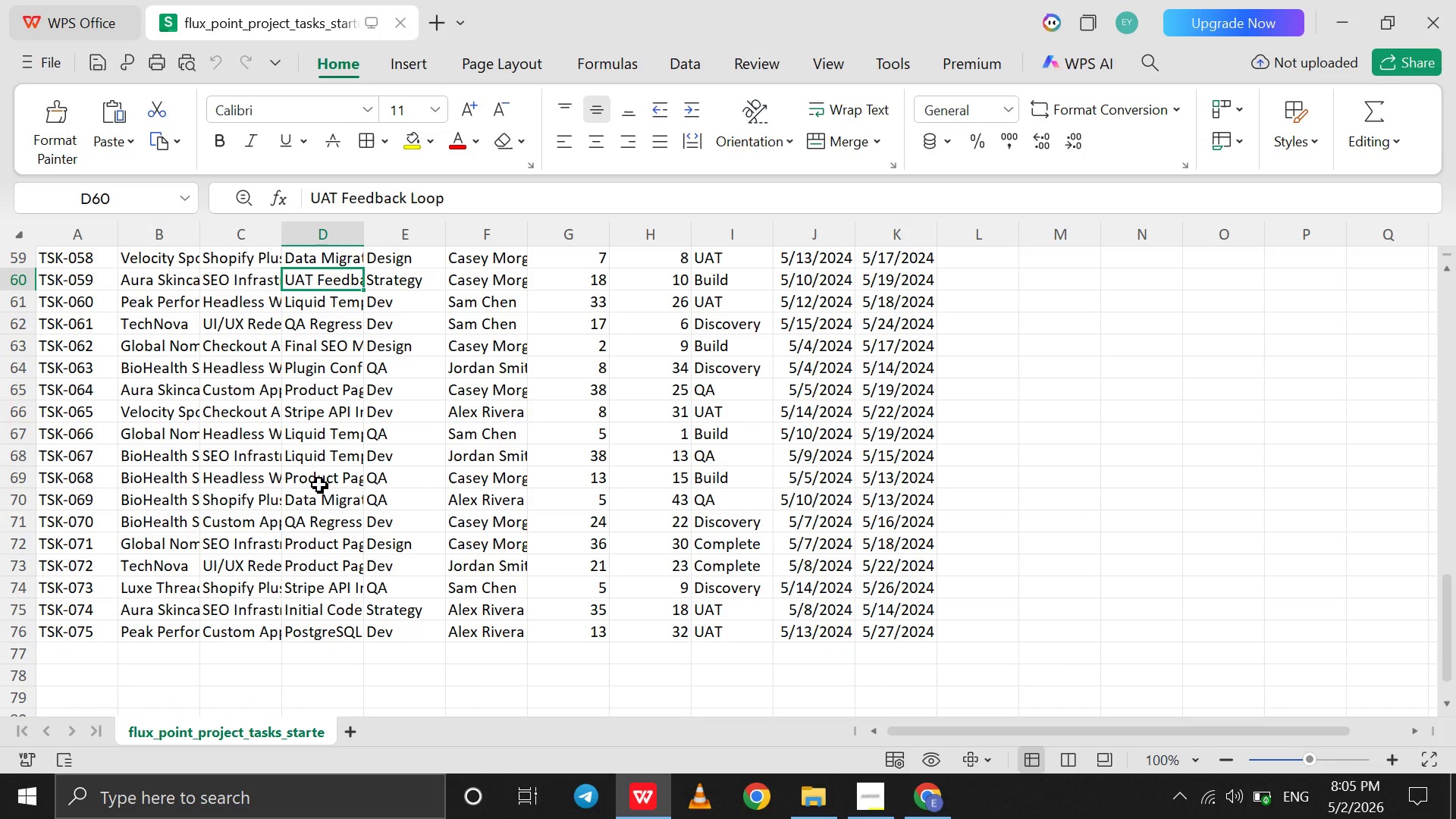 
mouse_move([924, 783])
 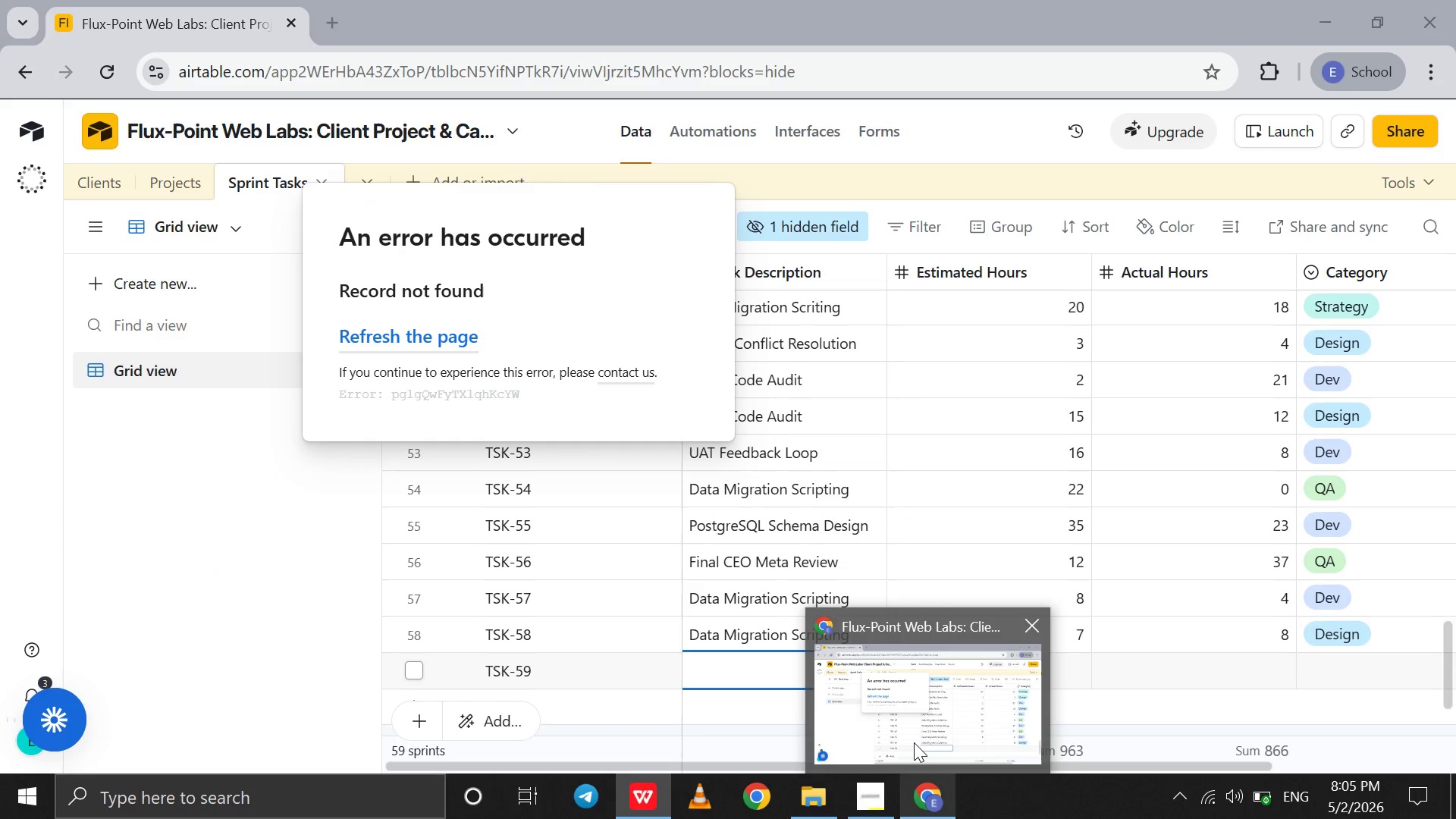 
left_click([914, 742])
 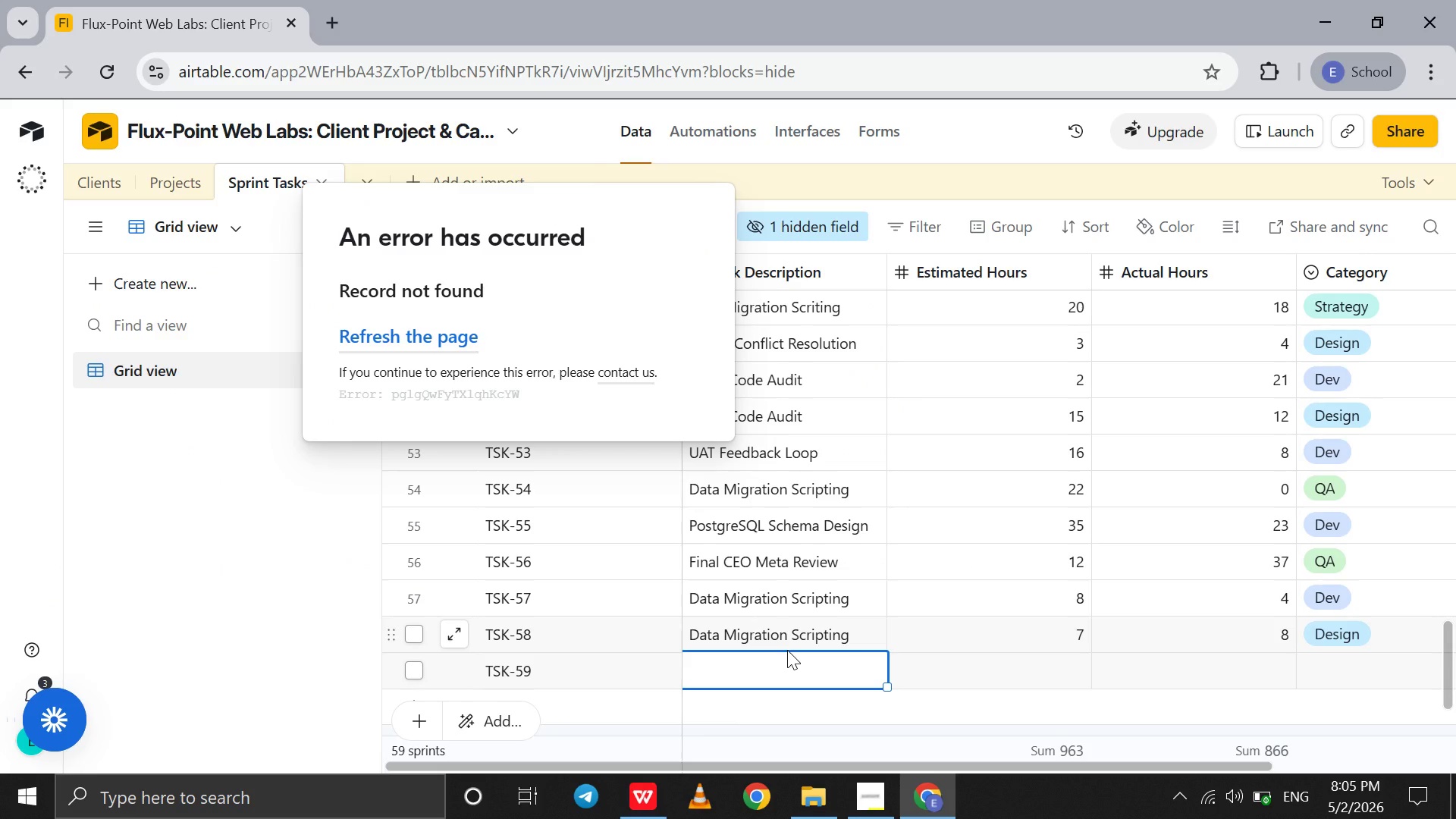 
type(UAT Feedback Loop)
 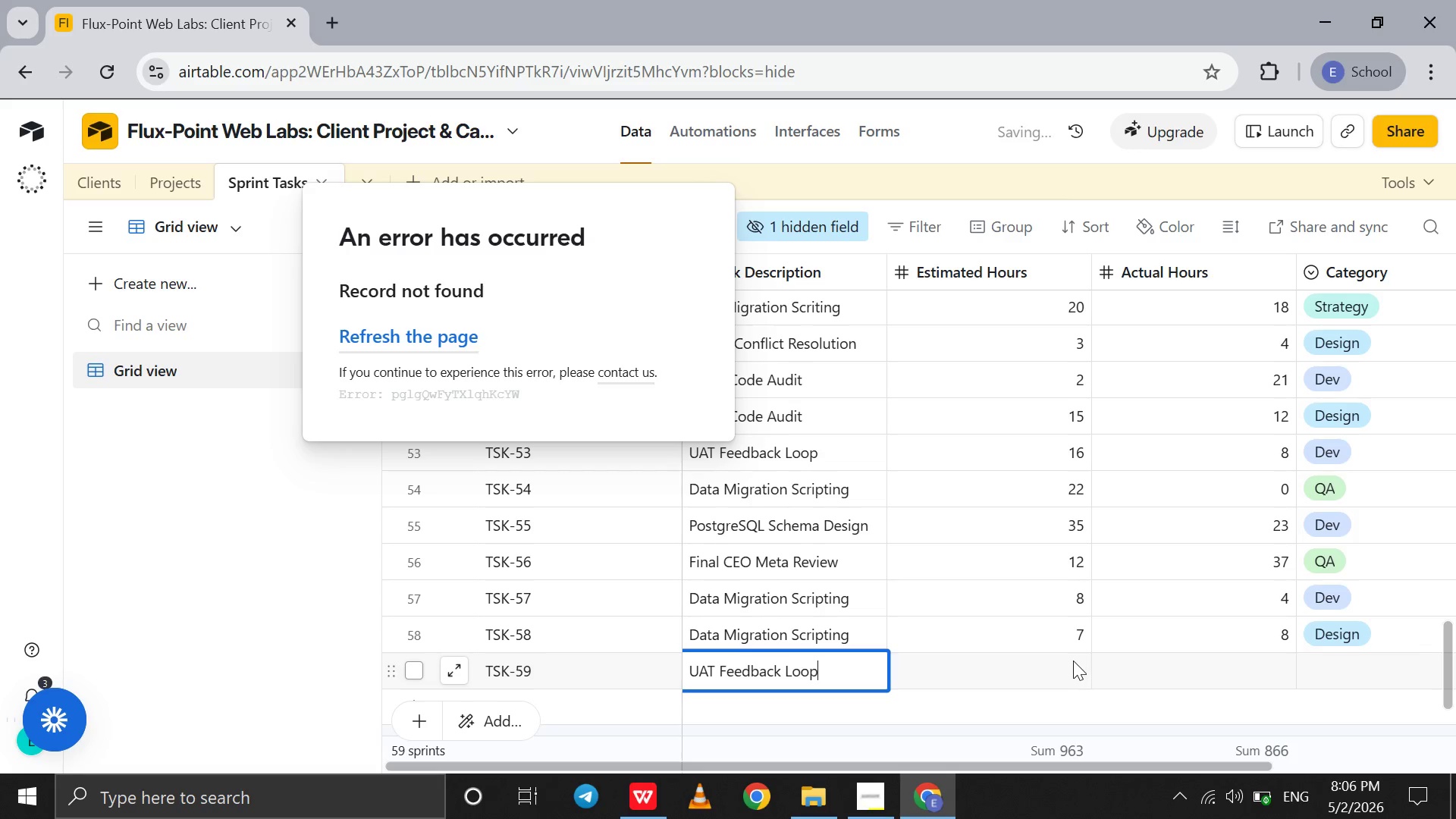 
left_click([1073, 661])
 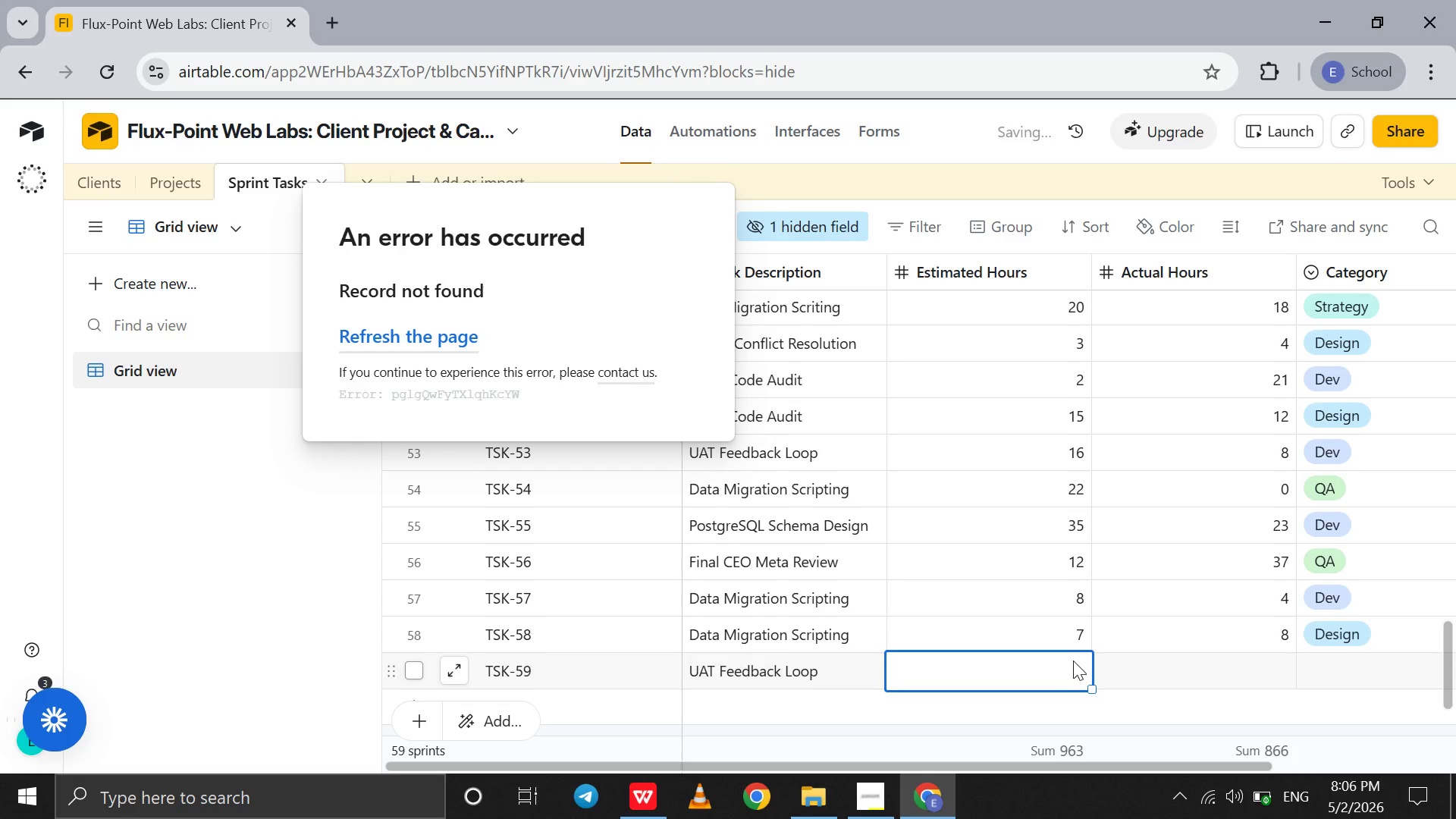 
type(18)
 